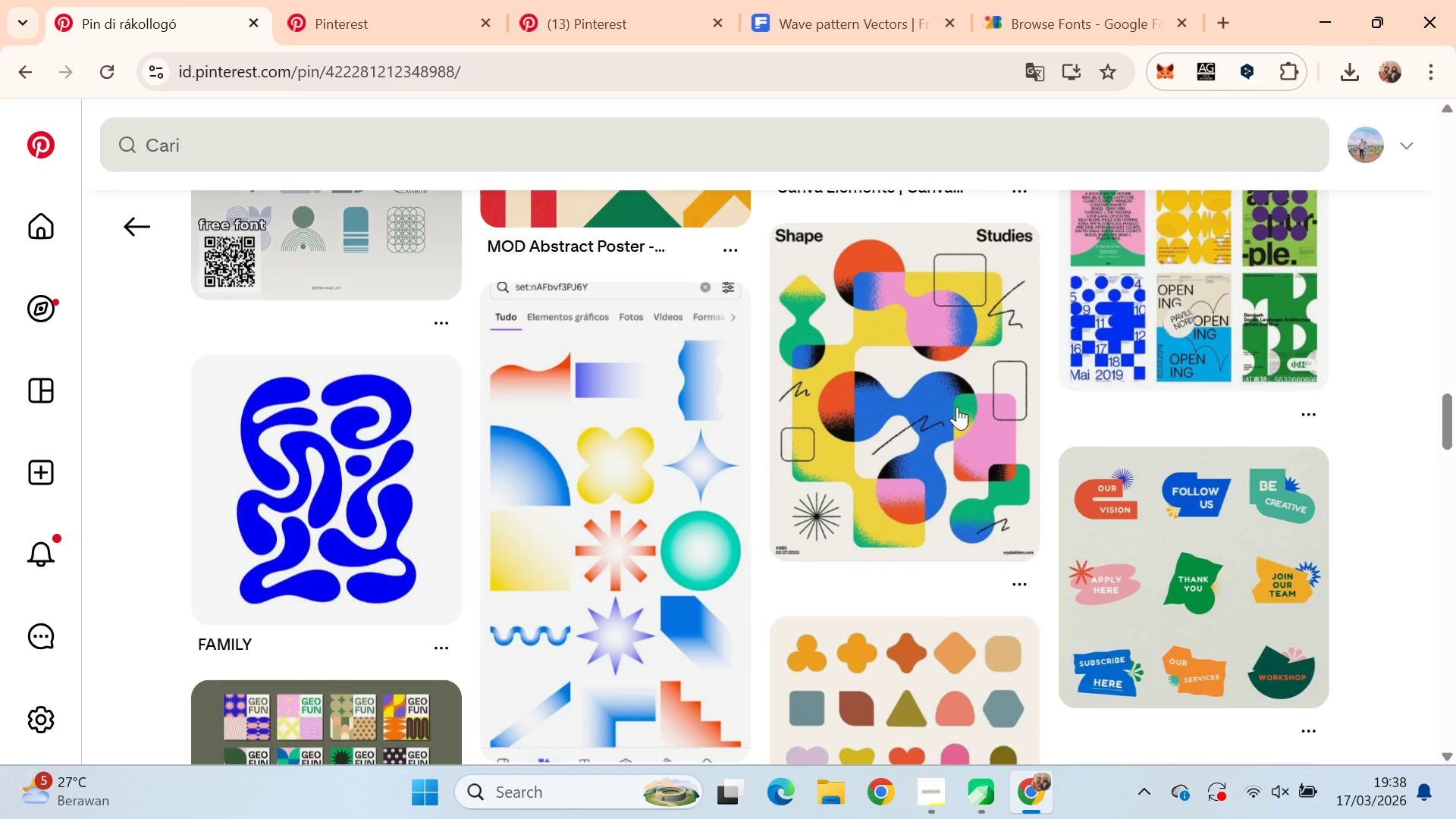 
scroll: coordinate [717, 386], scroll_direction: down, amount: 13.0
 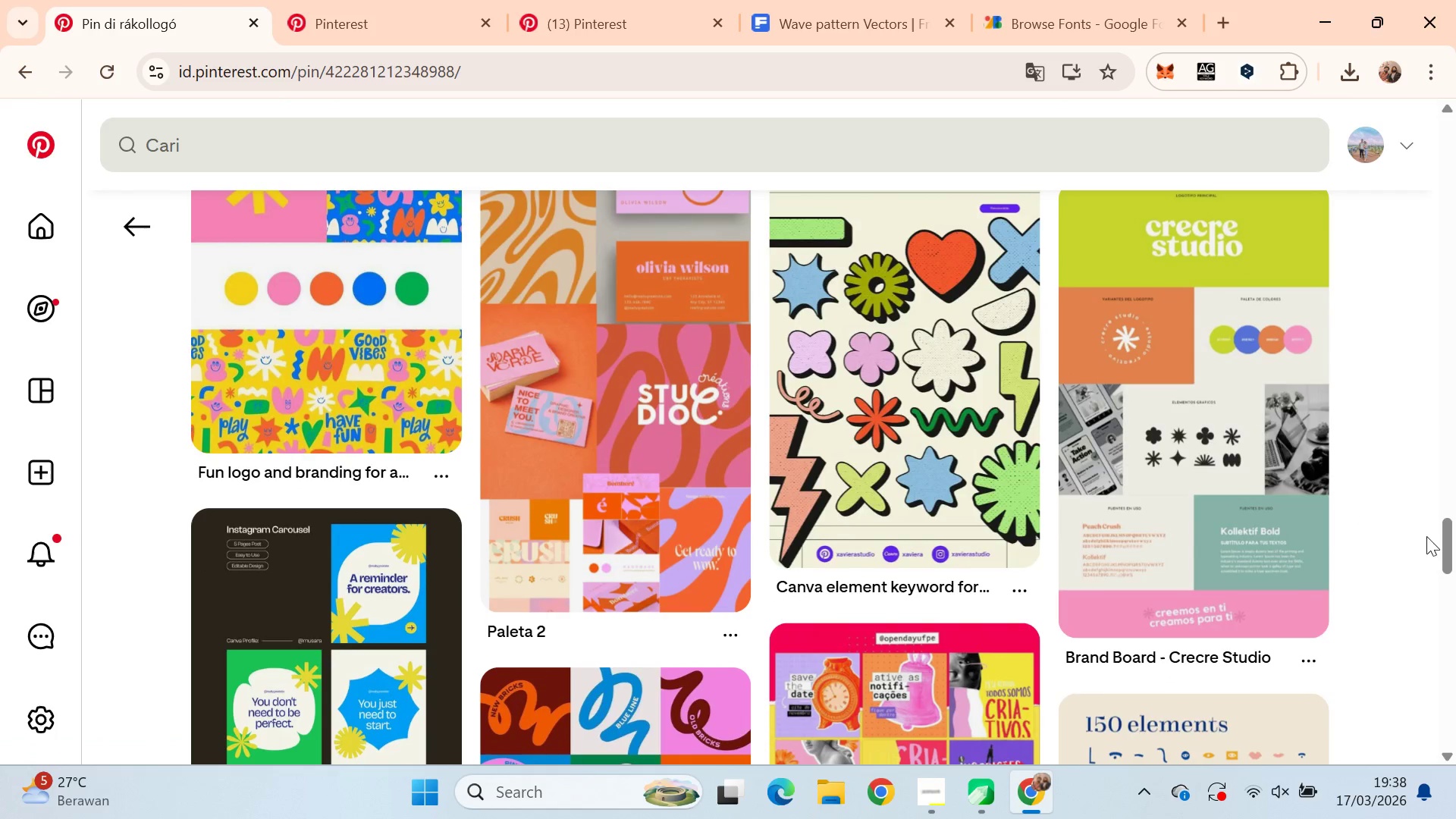 
left_click_drag(start_coordinate=[1454, 550], to_coordinate=[1429, 646])
 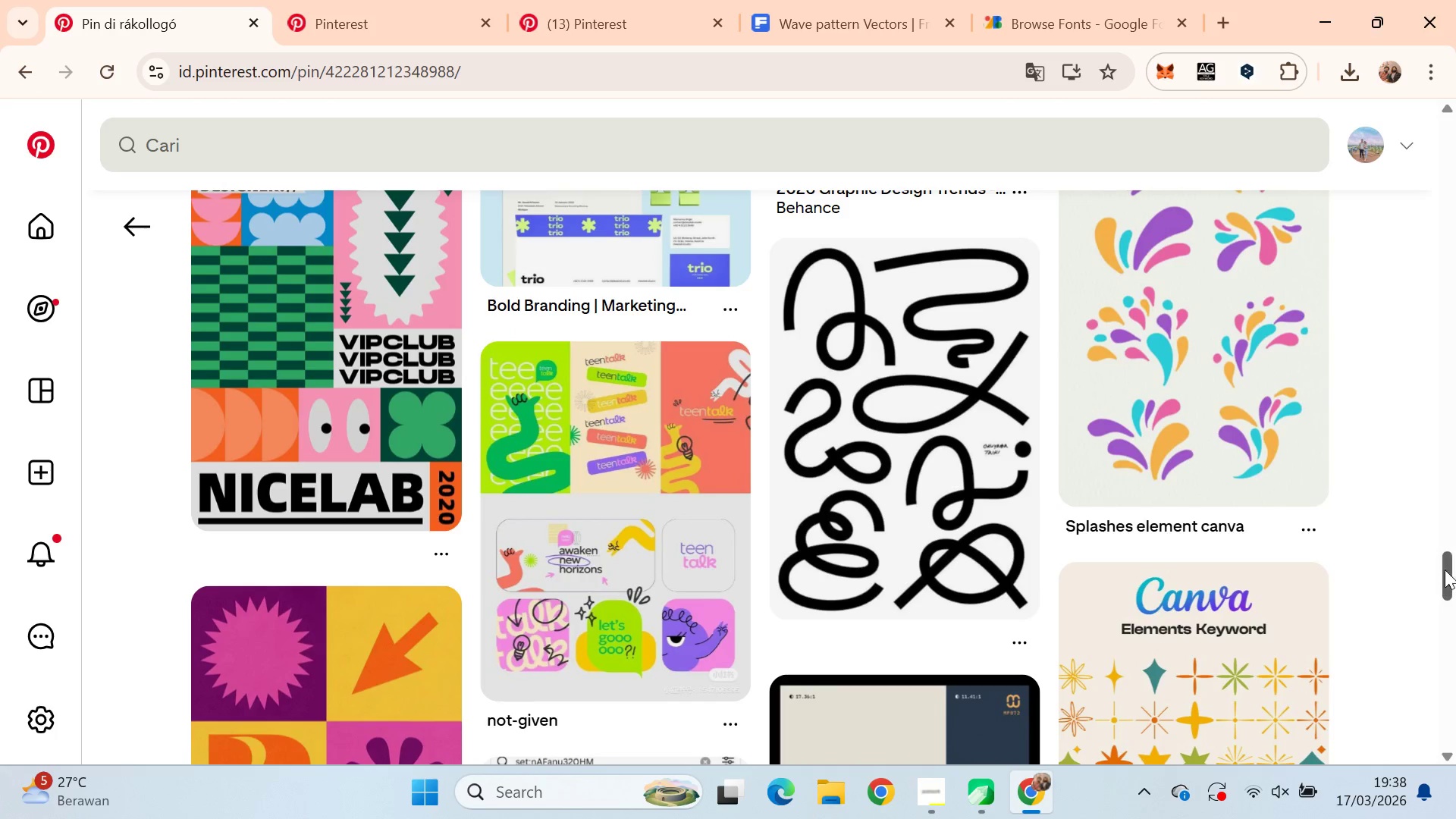 
left_click_drag(start_coordinate=[1454, 572], to_coordinate=[1455, 648])
 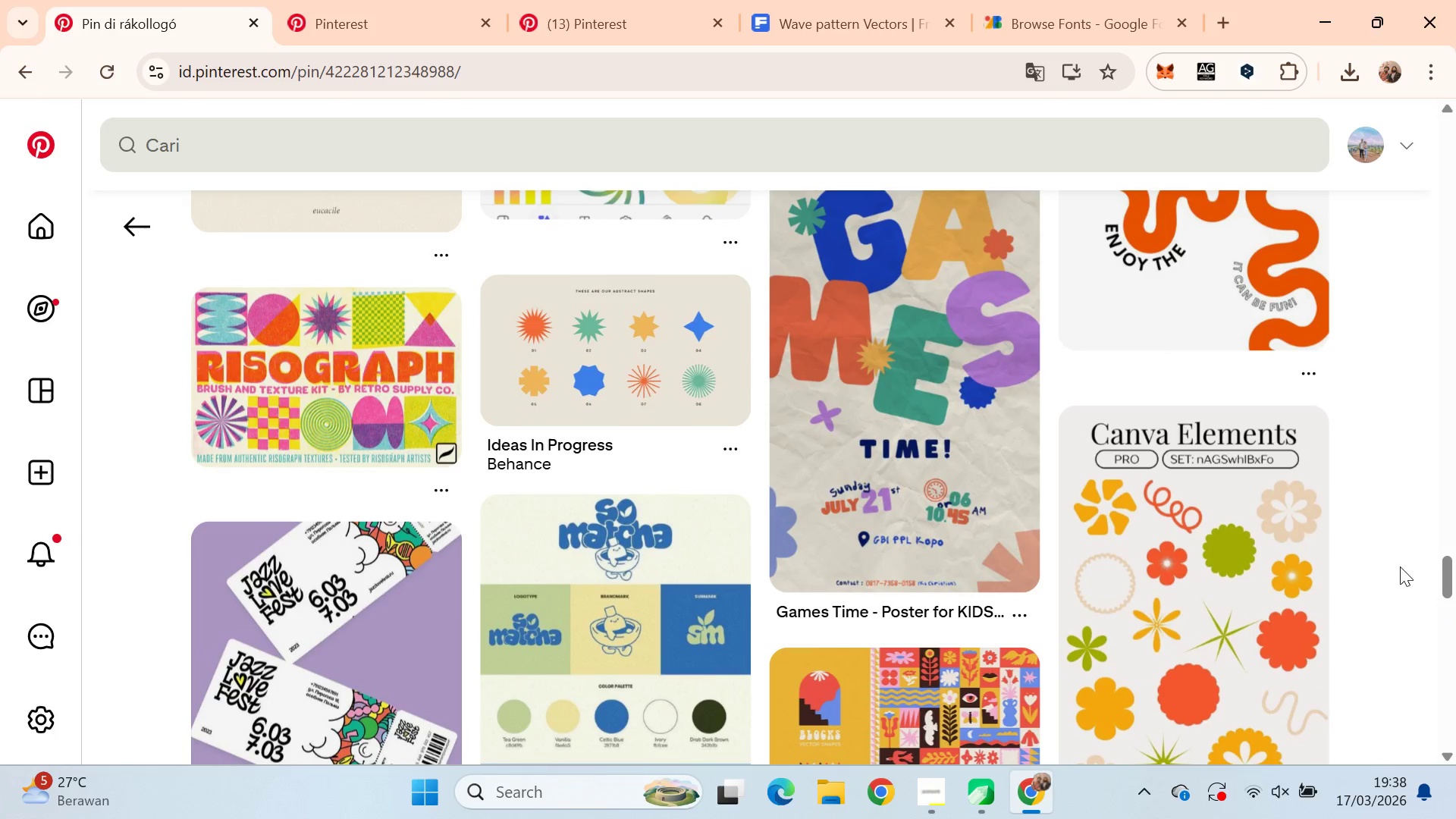 
scroll: coordinate [1401, 573], scroll_direction: down, amount: 1.0
 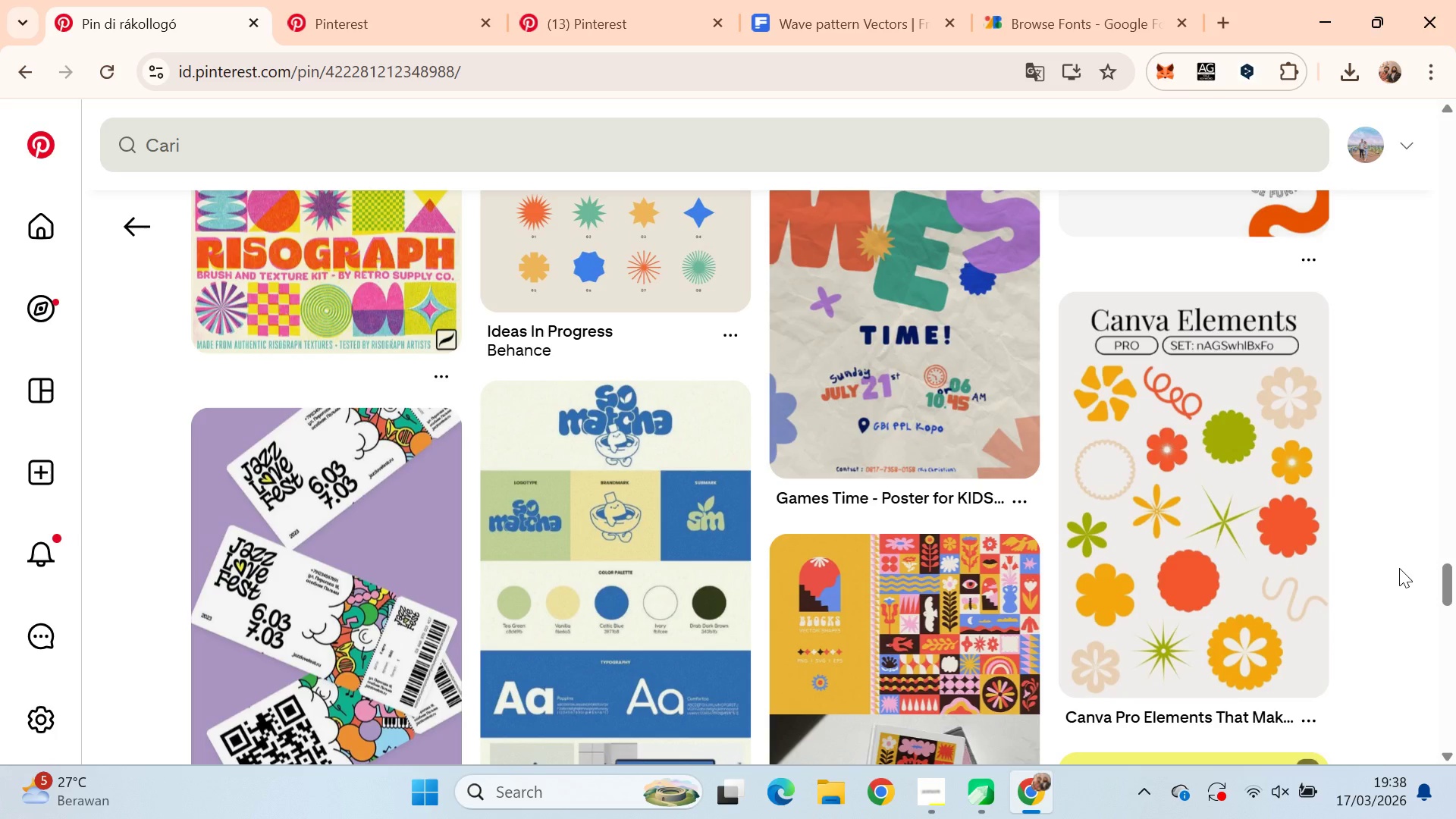 
wait(5.33)
 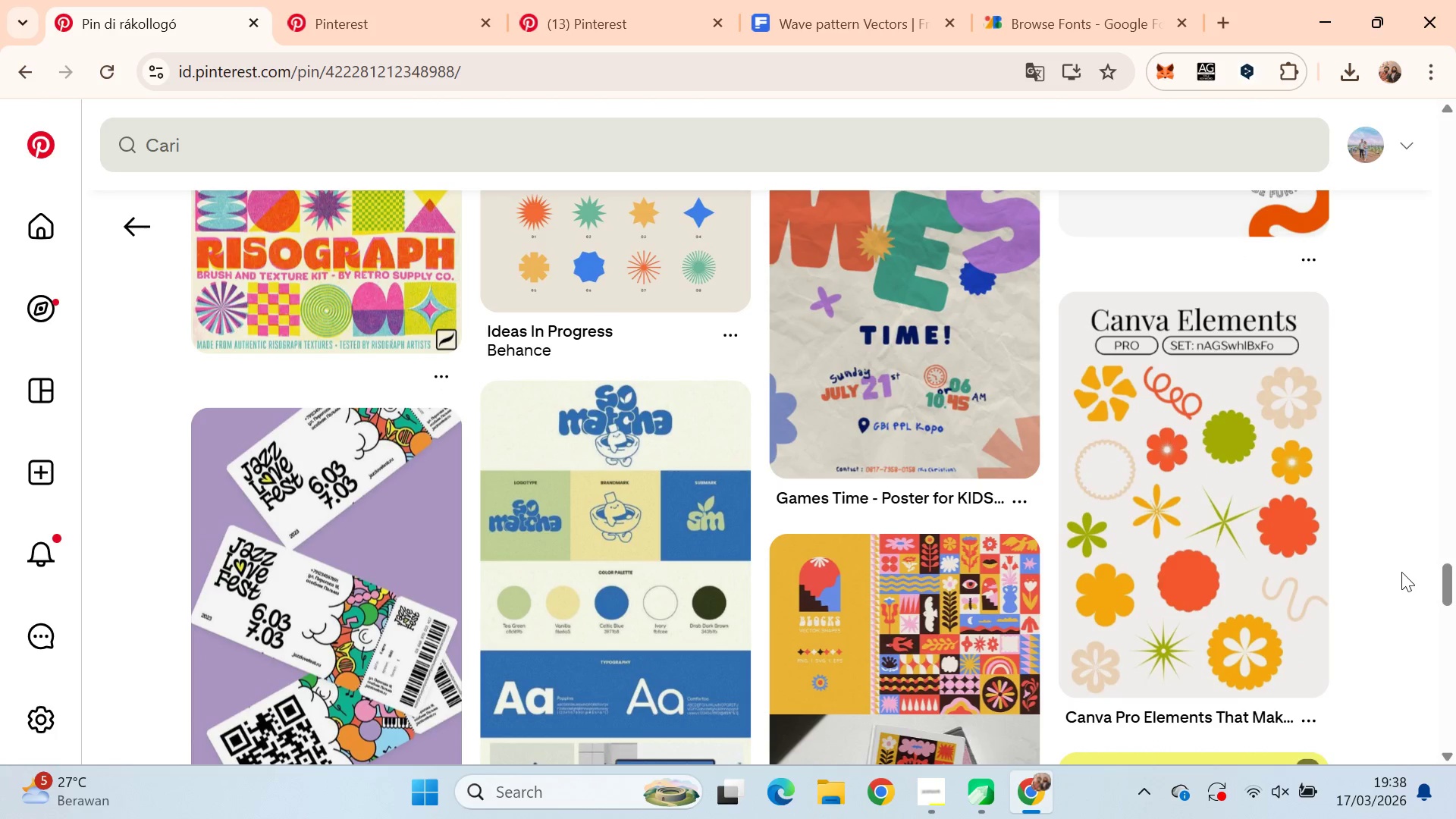 
scroll: coordinate [1400, 582], scroll_direction: down, amount: 5.0
 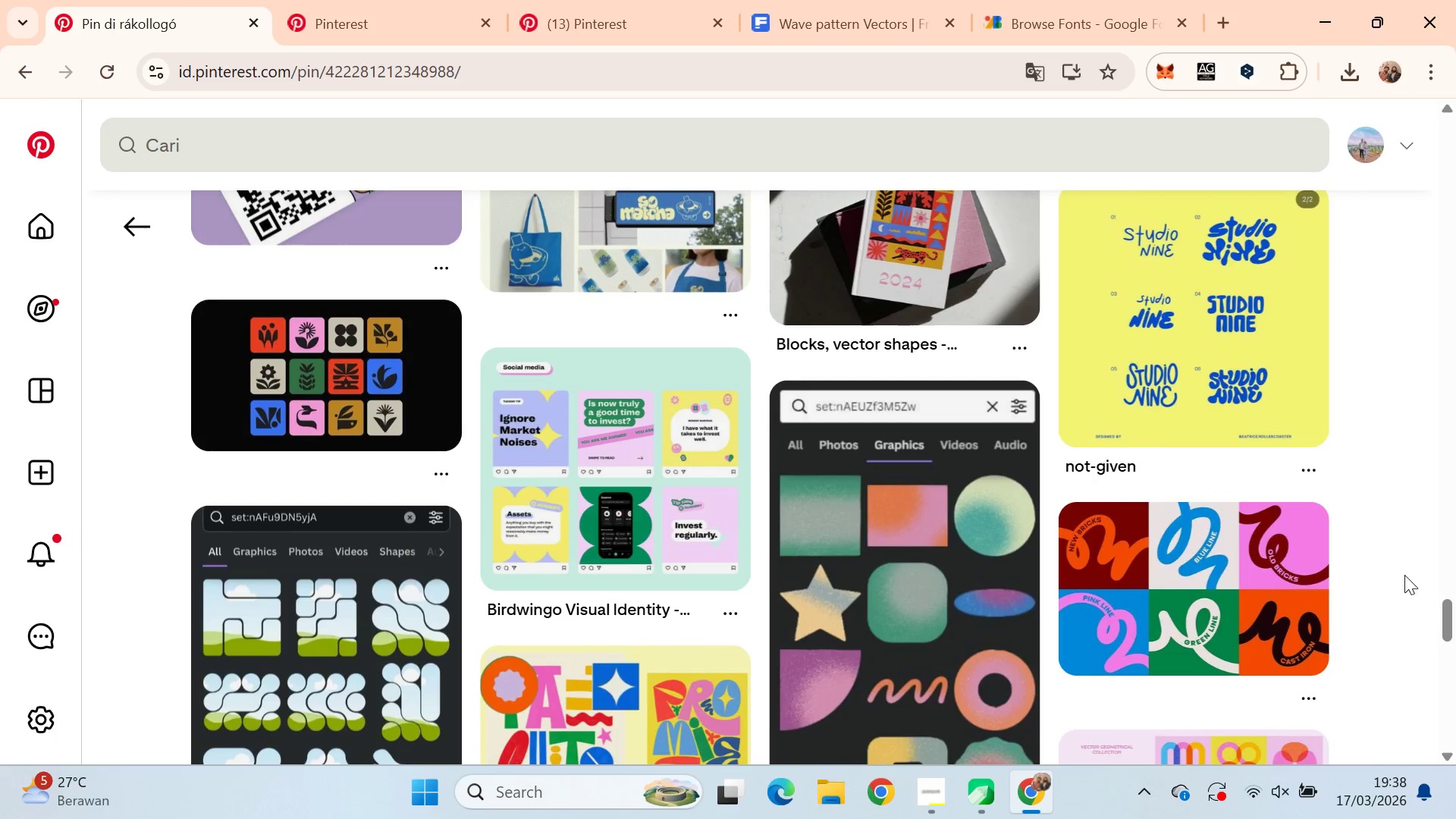 
scroll: coordinate [1399, 582], scroll_direction: up, amount: 2.0
 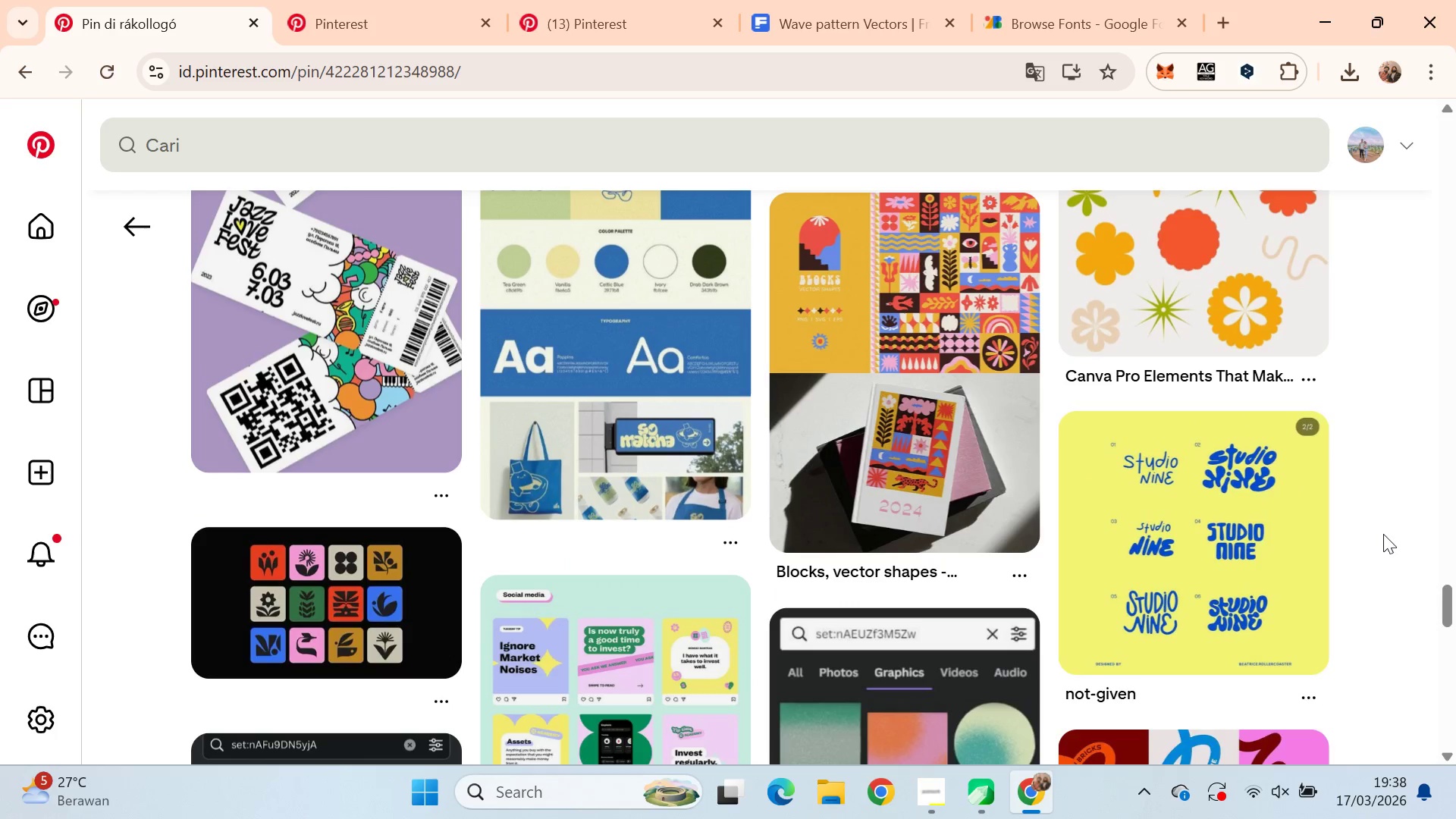 
hold_key(key=AltLeft, duration=0.34)
 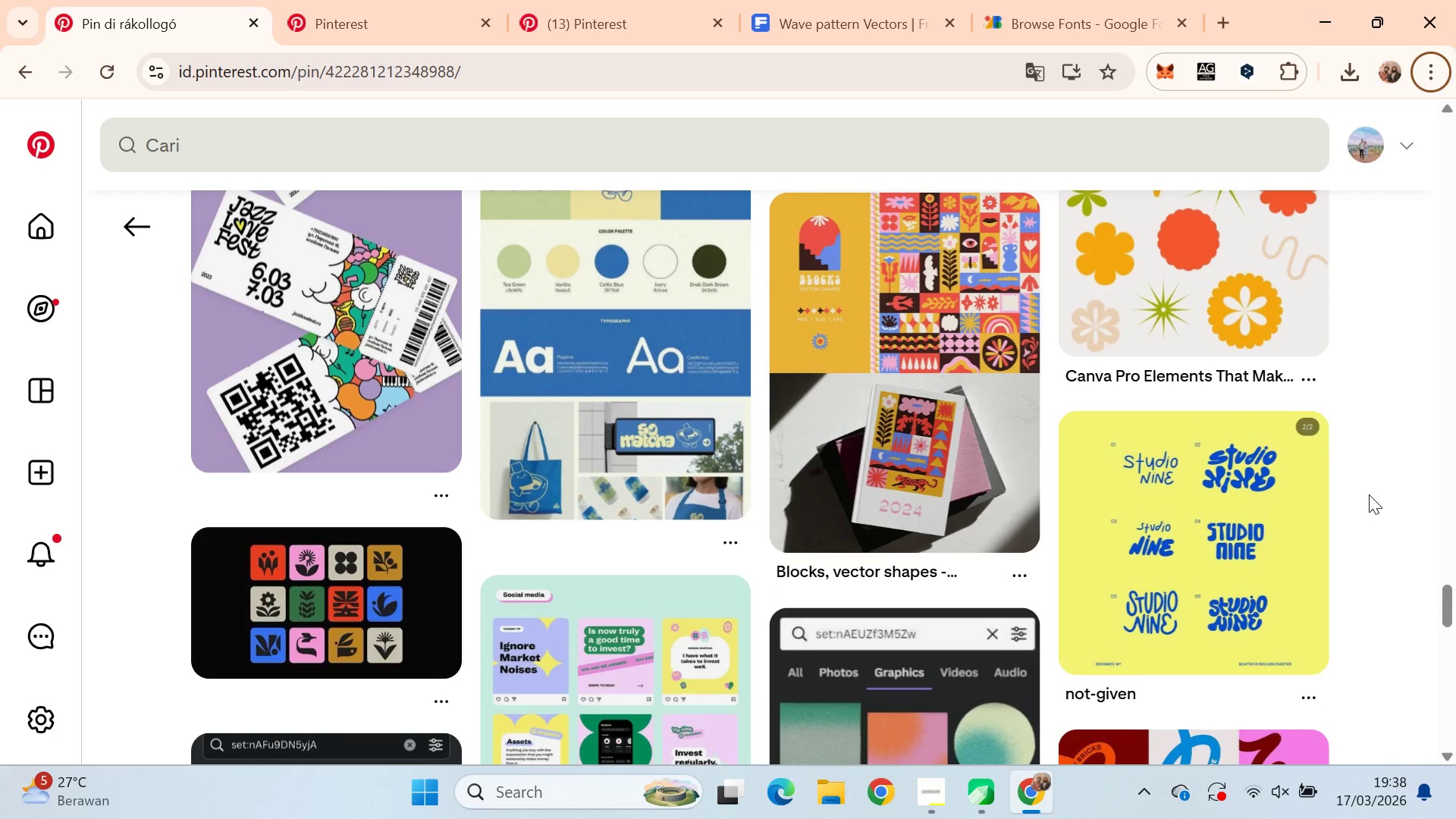 
key(Alt+AltLeft)
 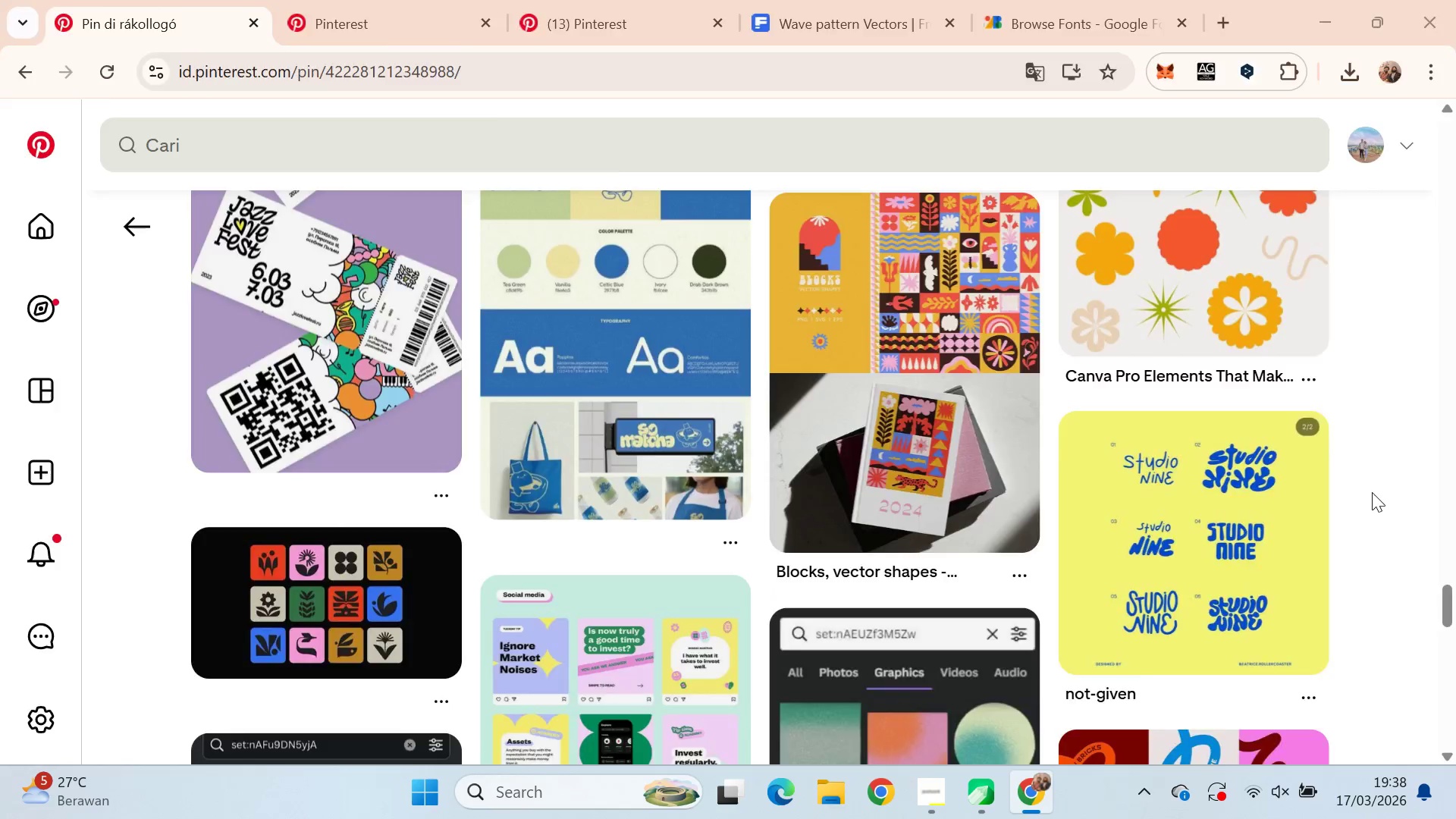 
key(Alt+Tab)
 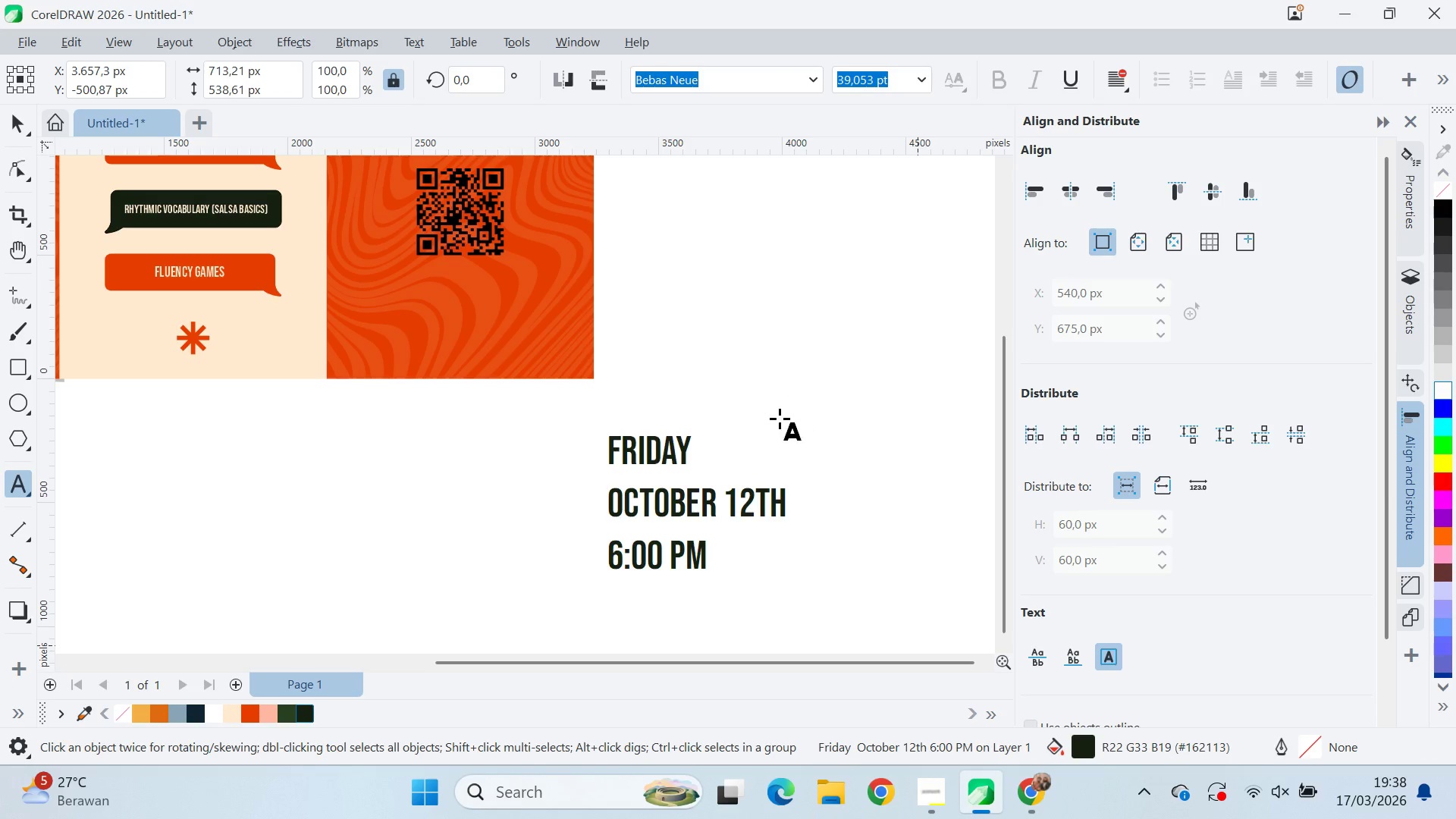 
left_click([795, 463])
 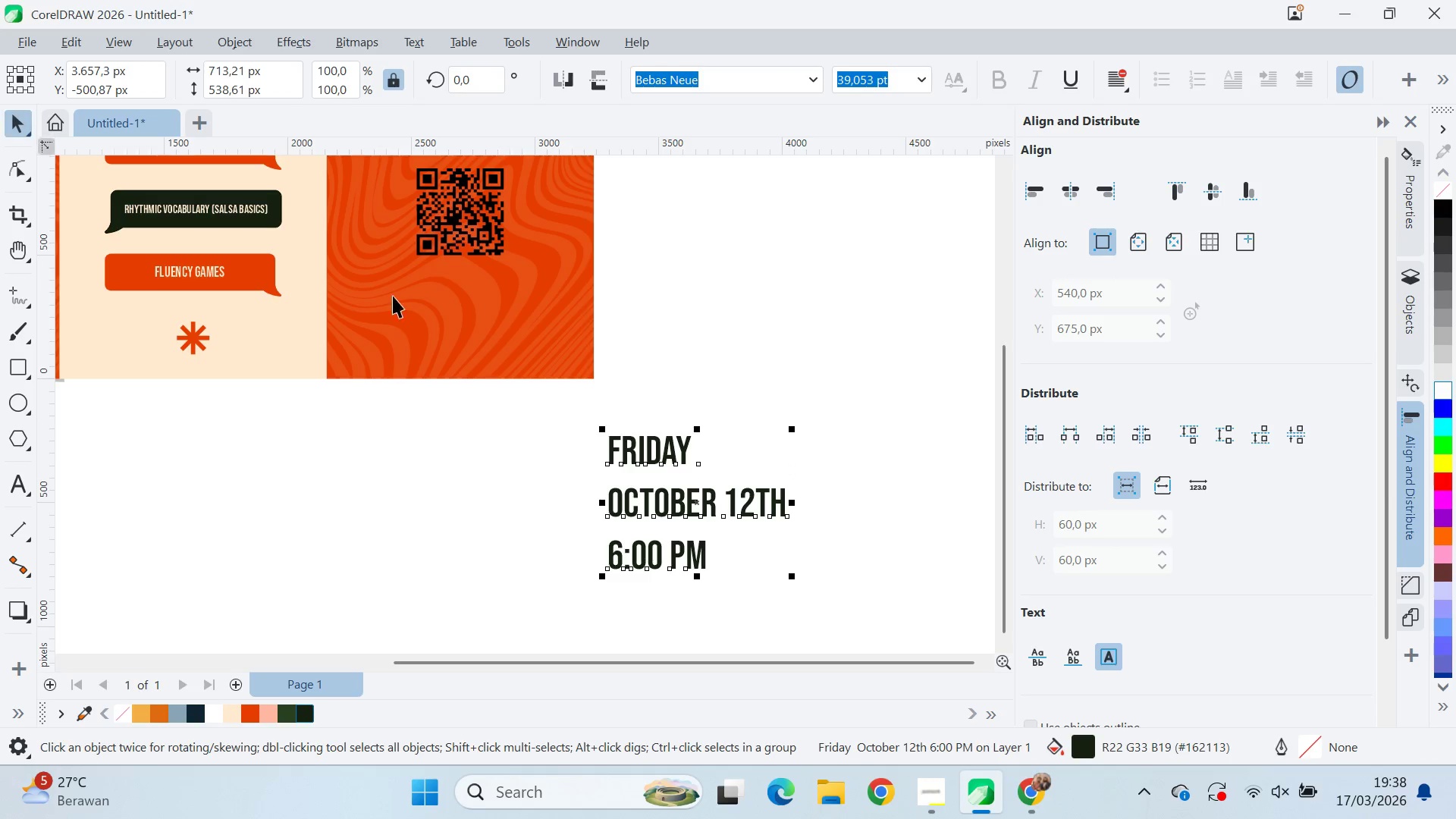 
key(Control+K)
 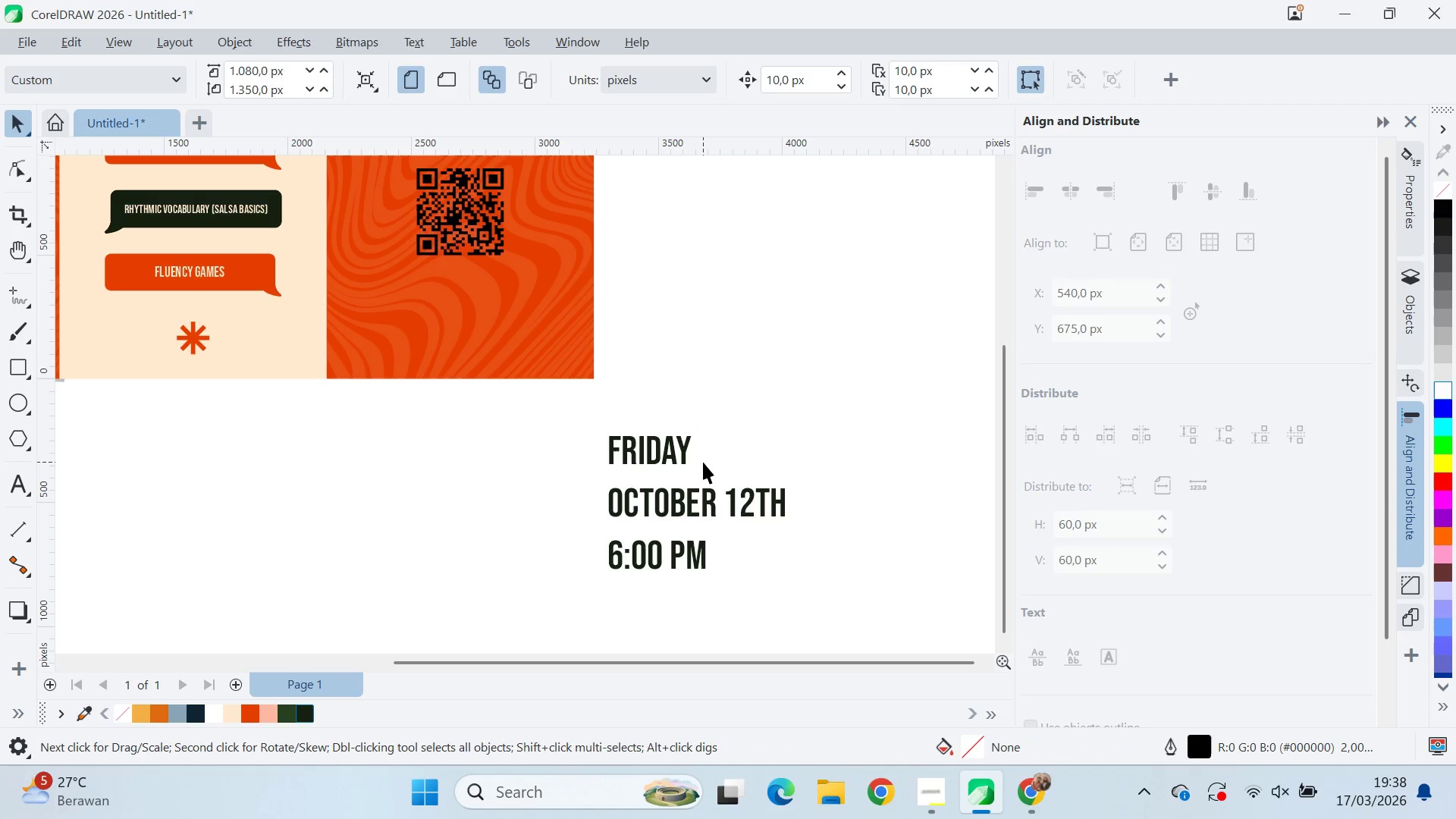 
left_click_drag(start_coordinate=[670, 456], to_coordinate=[673, 454])
 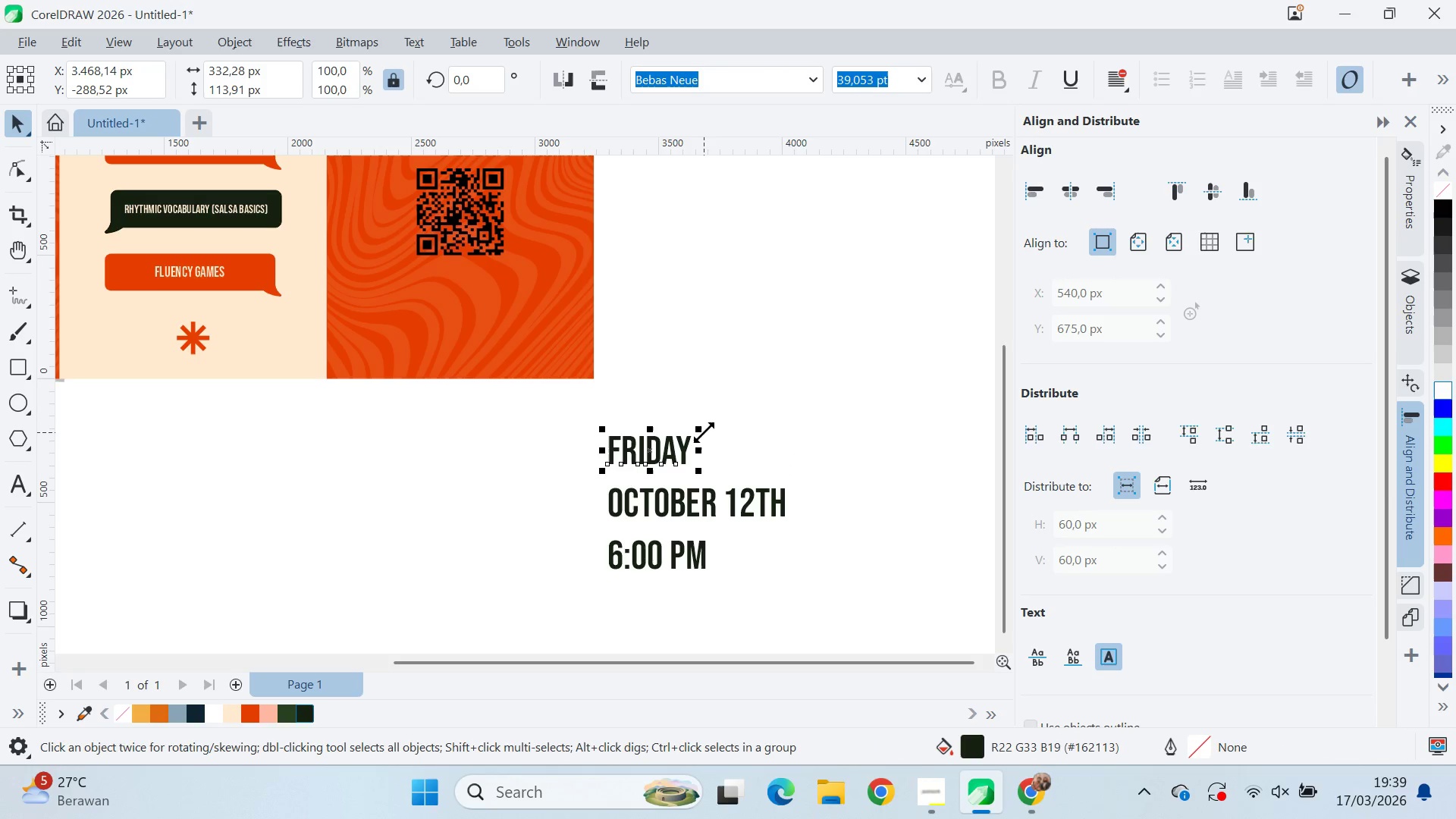 
left_click_drag(start_coordinate=[704, 432], to_coordinate=[807, 383])
 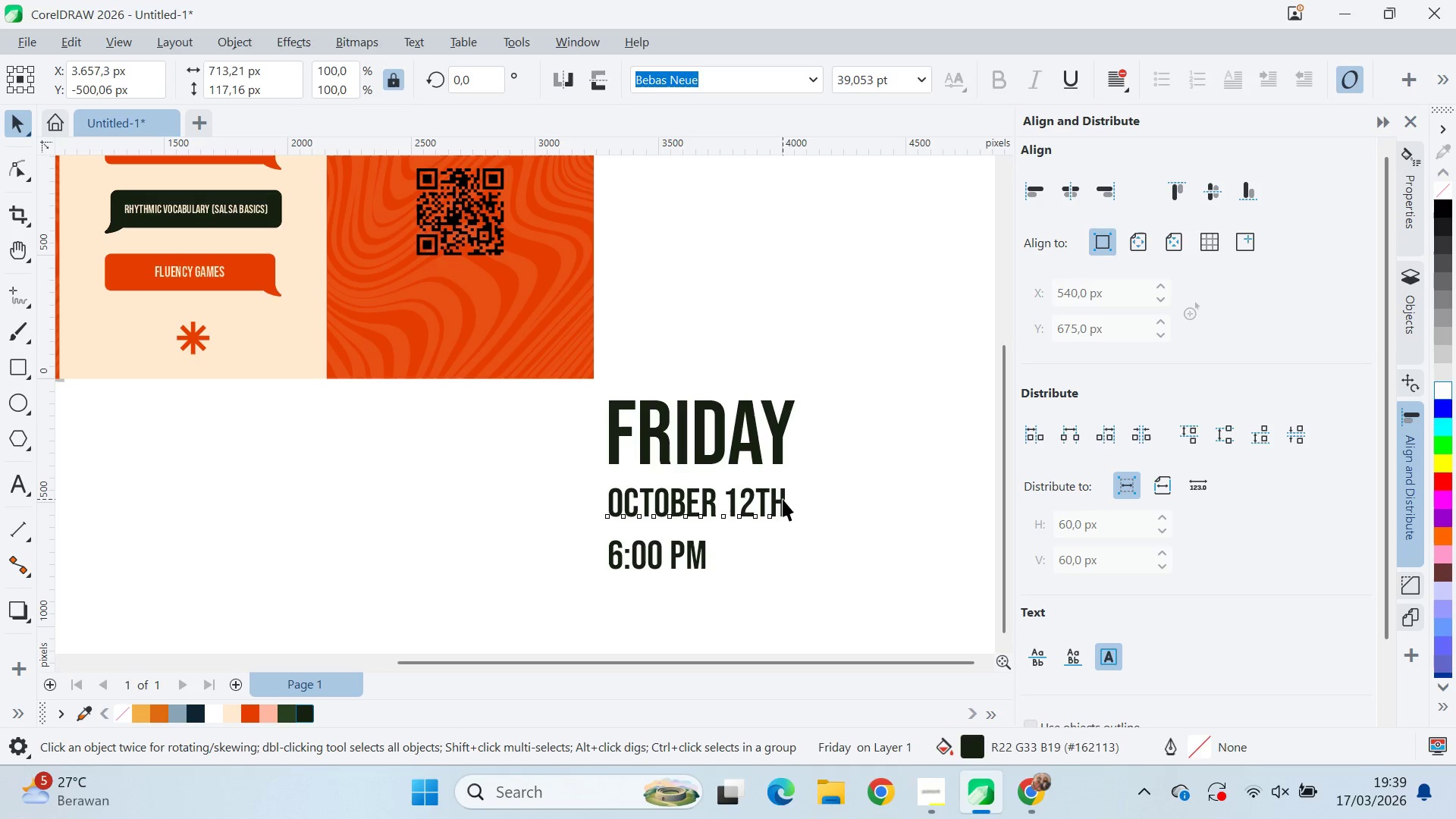 
key(Shift+ShiftLeft)
 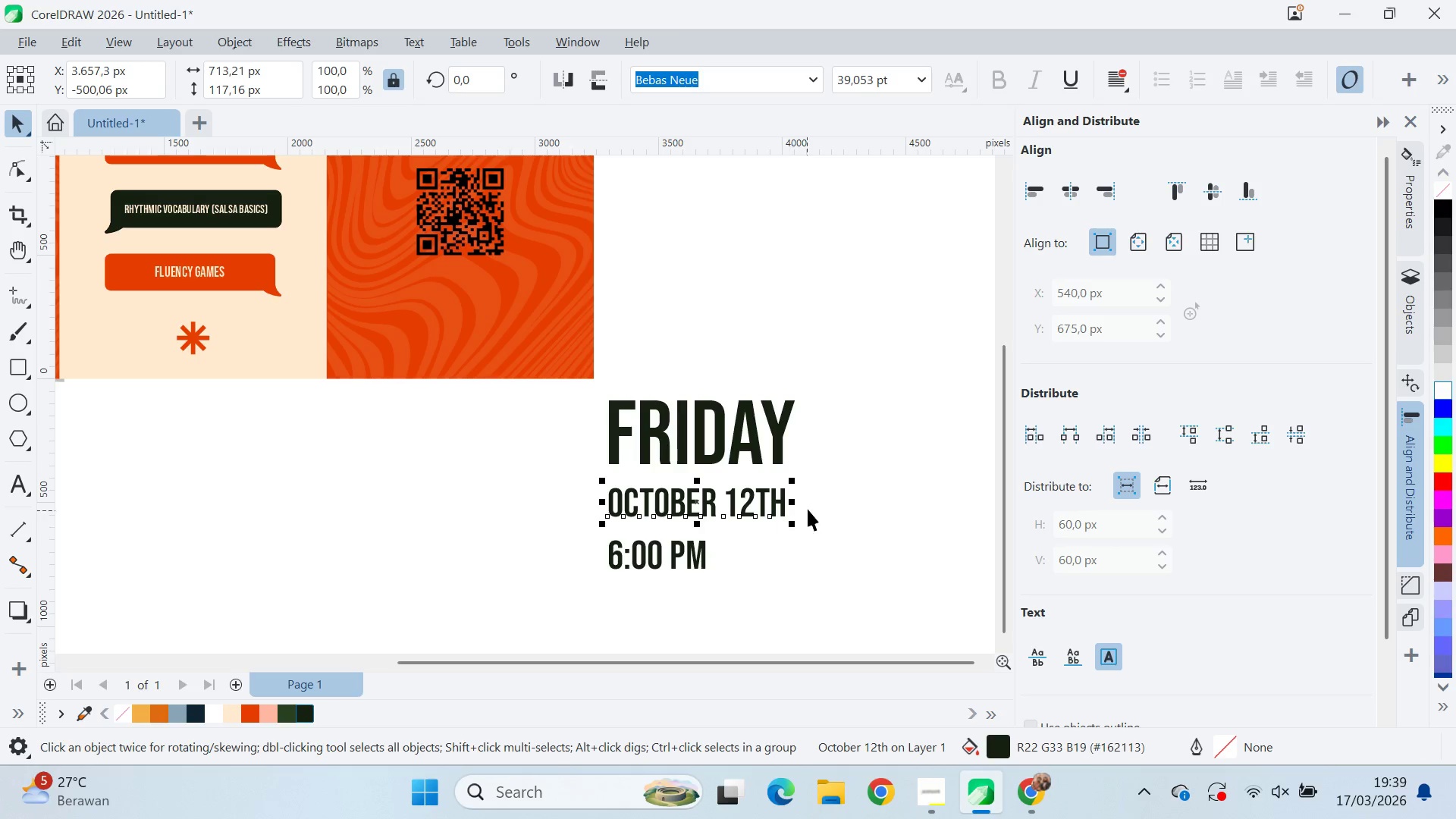 
key(Control+ControlLeft)
 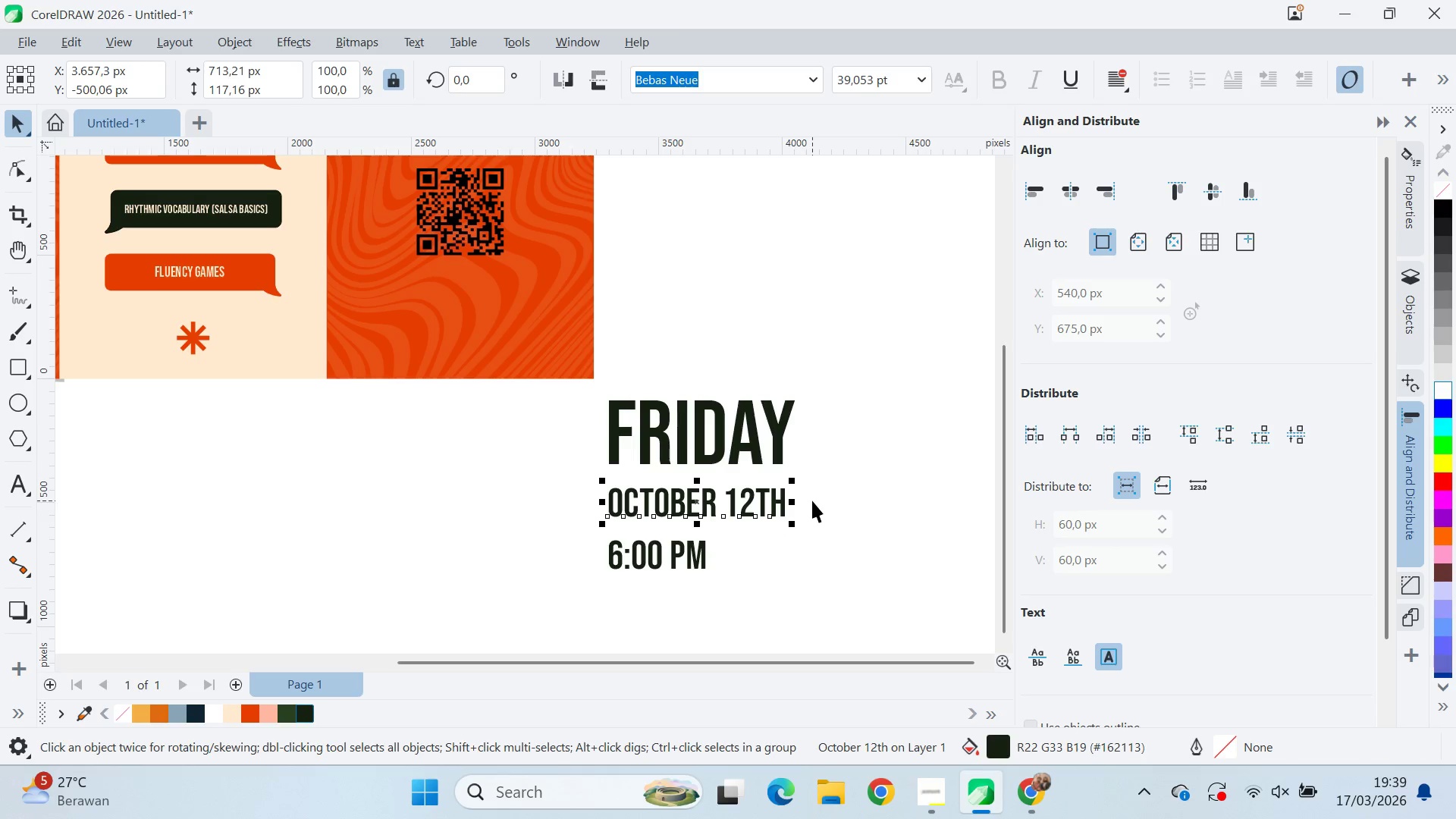 
key(Control+Z)
 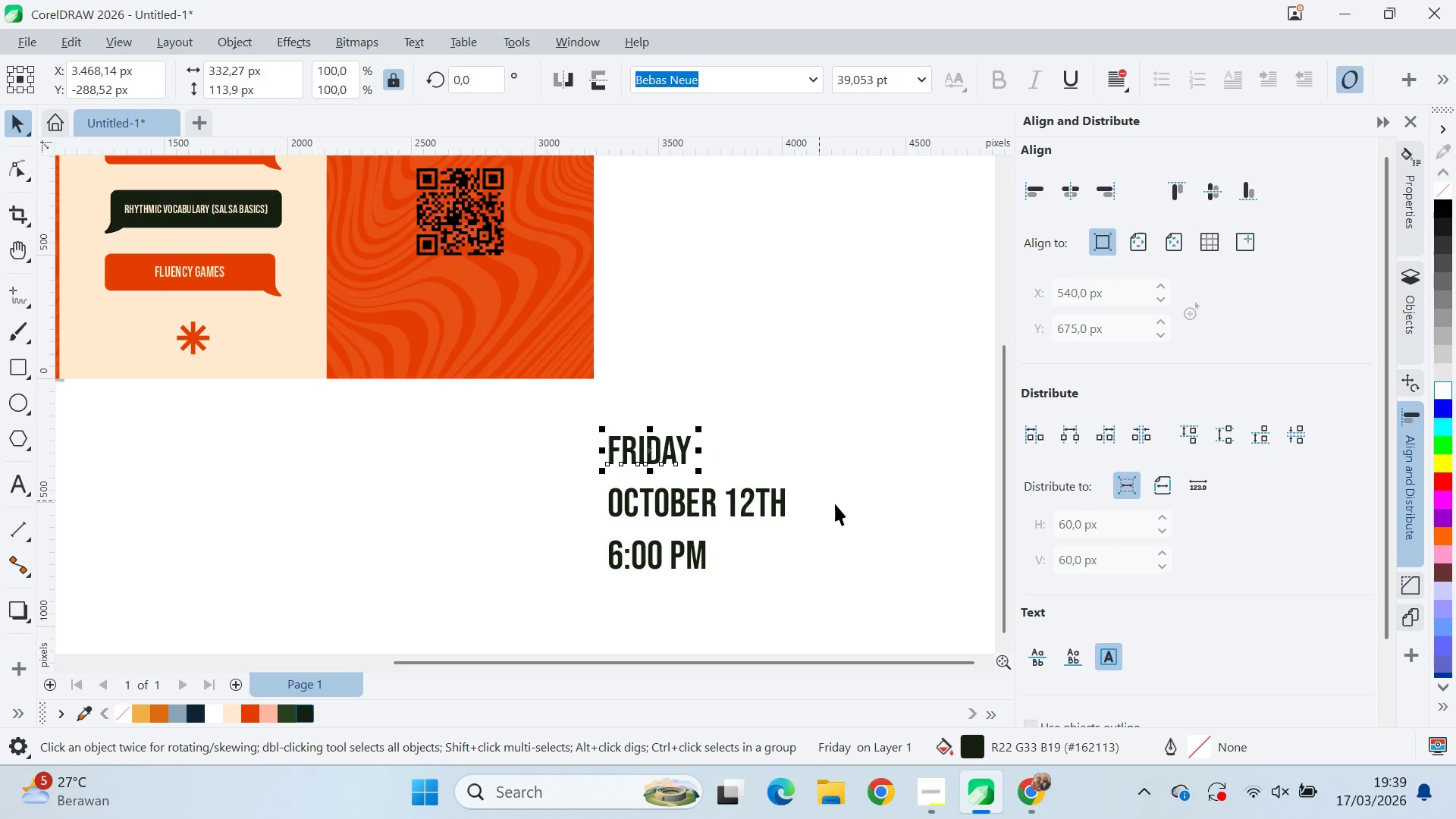 
left_click_drag(start_coordinate=[836, 508], to_coordinate=[828, 511])
 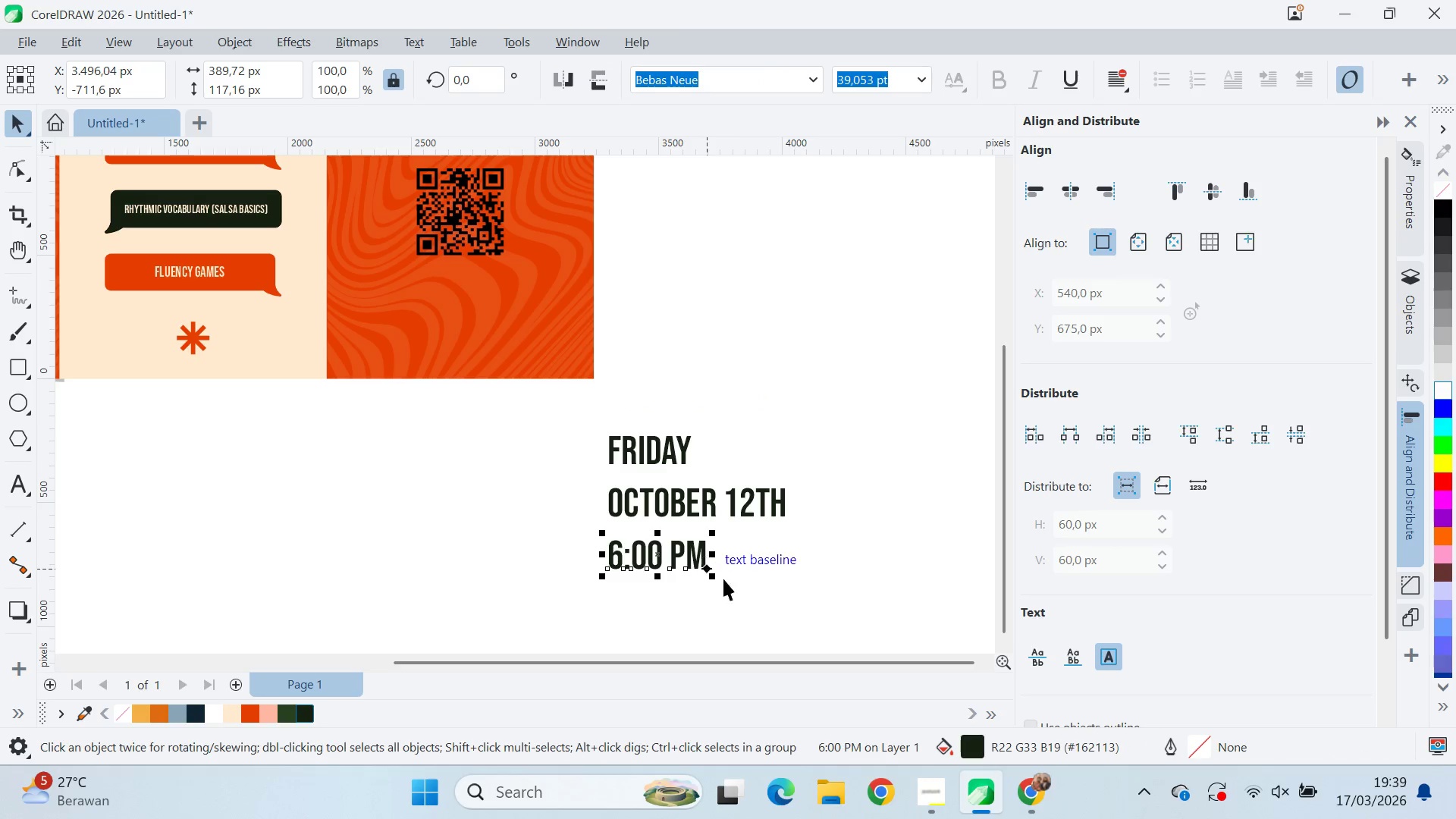 
key(Control+Z)
 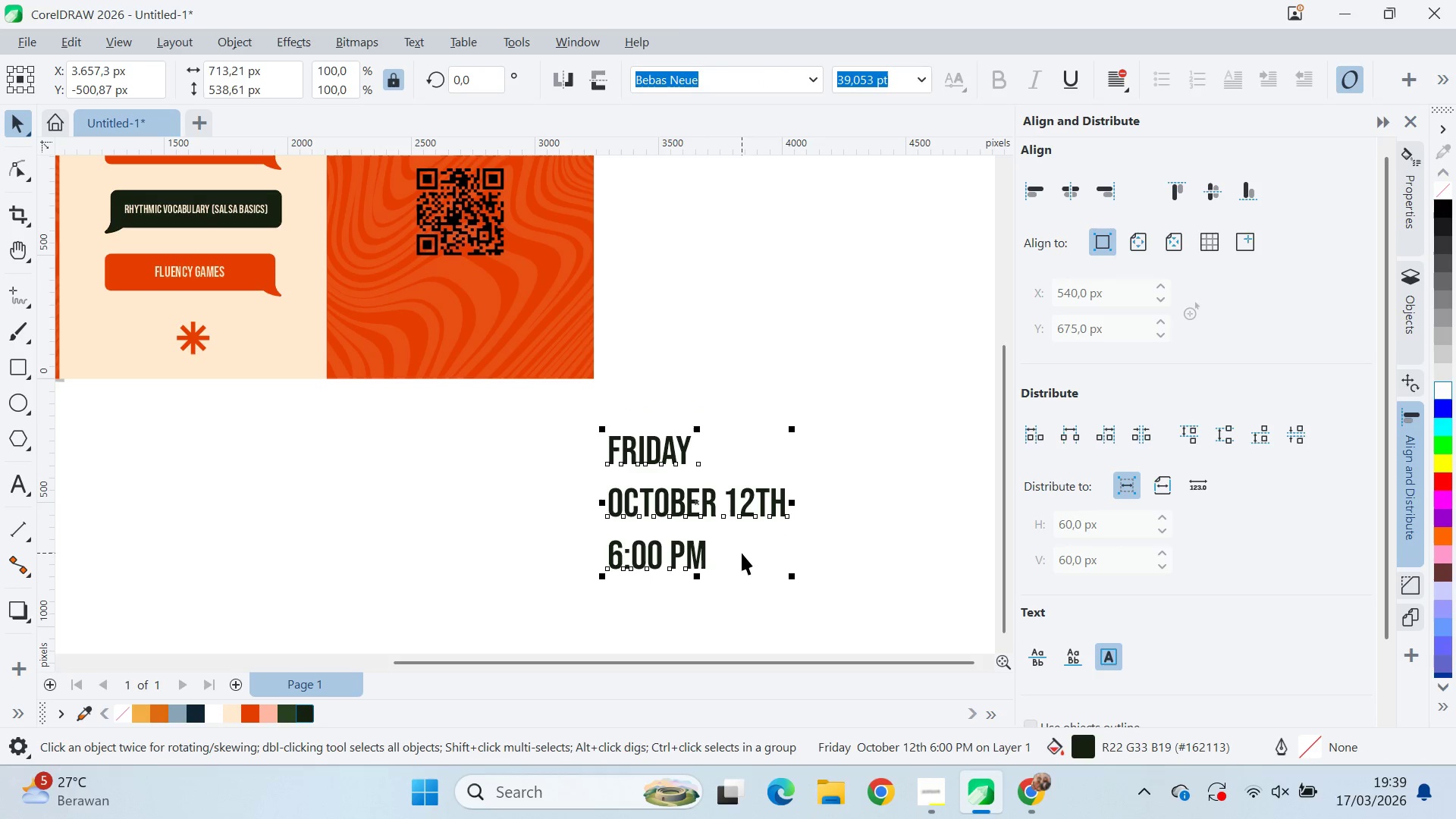 
hold_key(key=Z, duration=0.33)
 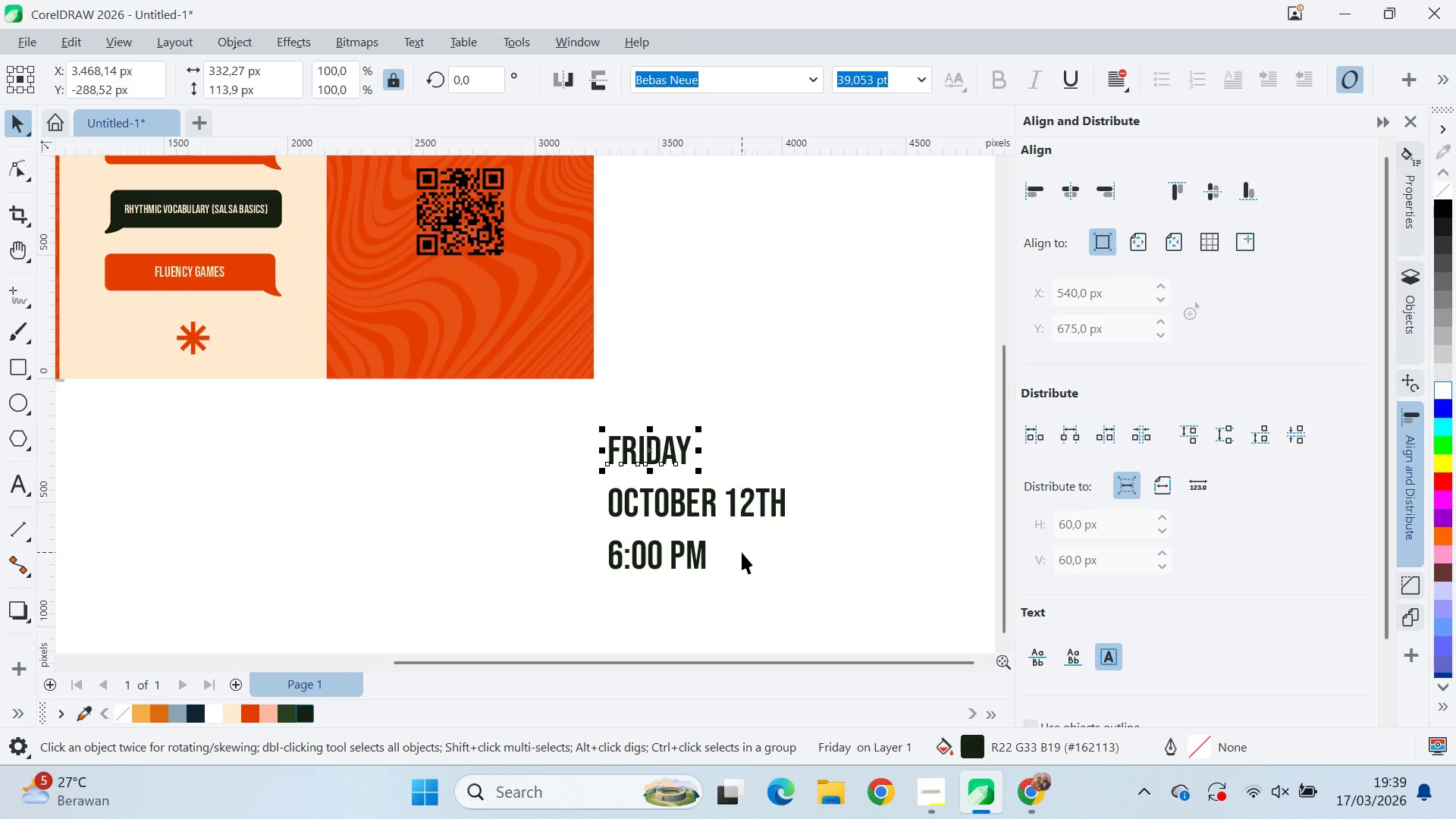 
key(Control+Shift+Z)
 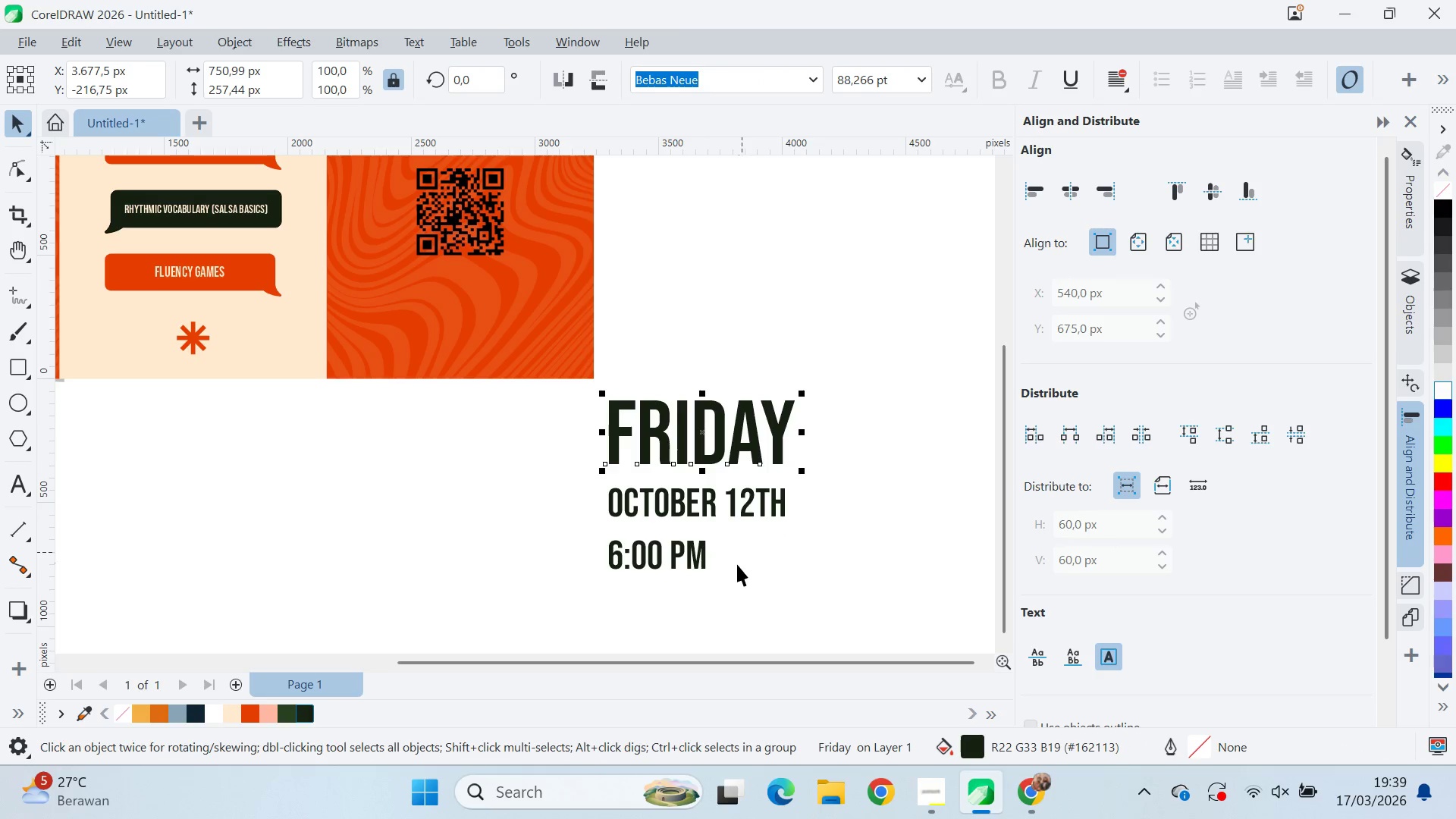 
left_click_drag(start_coordinate=[735, 573], to_coordinate=[731, 573])
 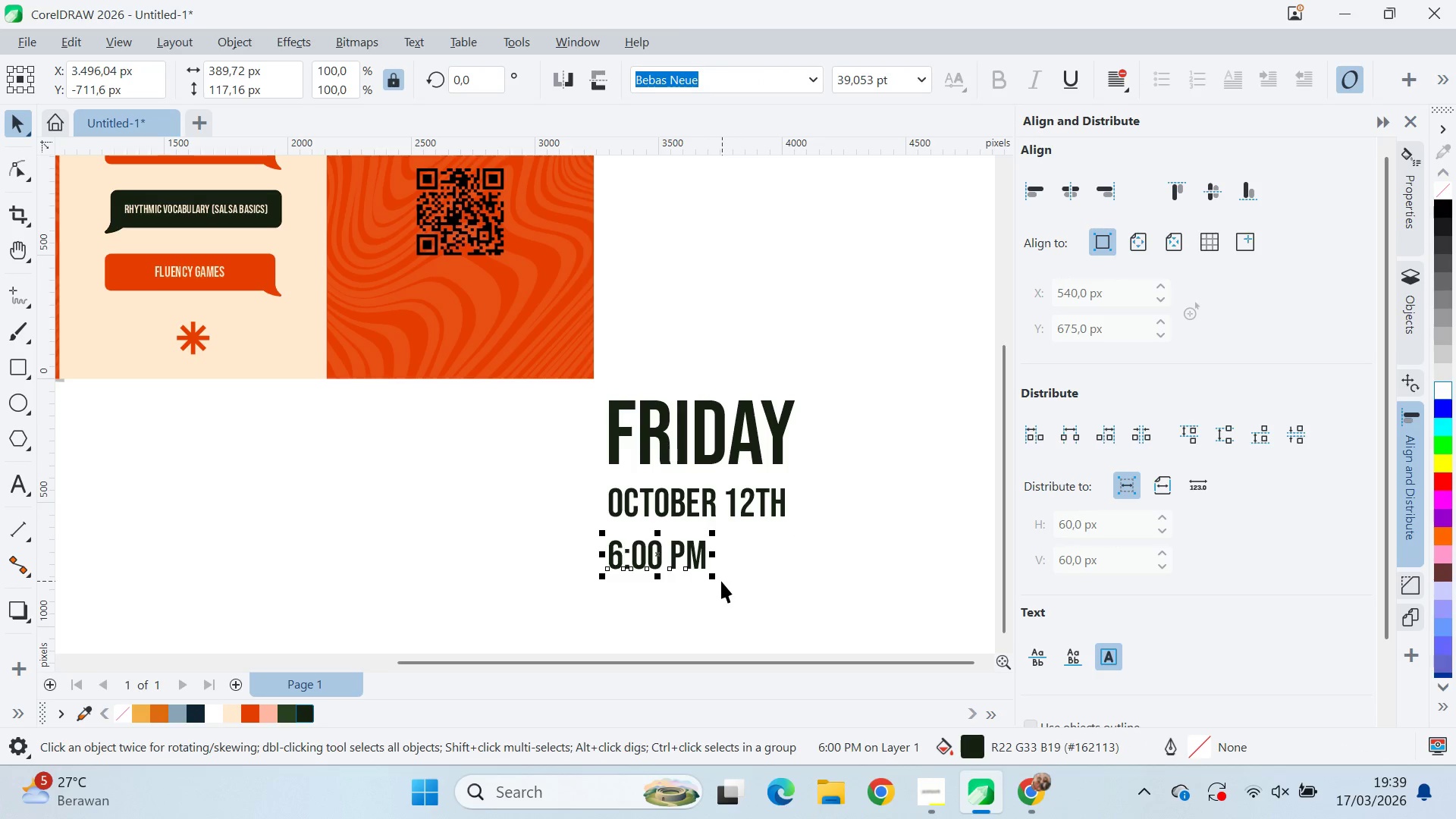 
left_click_drag(start_coordinate=[720, 579], to_coordinate=[804, 619])
 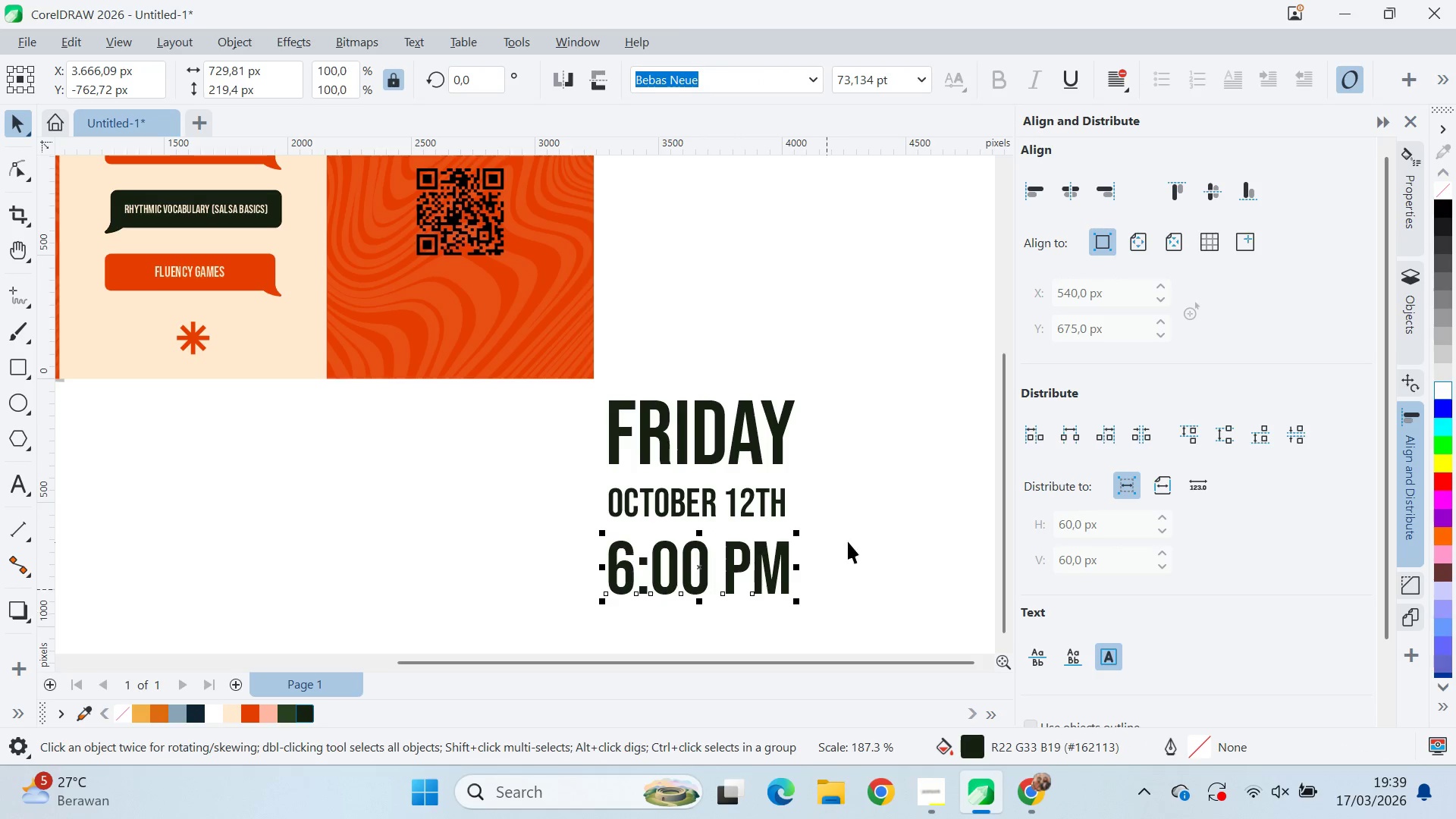 
key(Control+Z)
 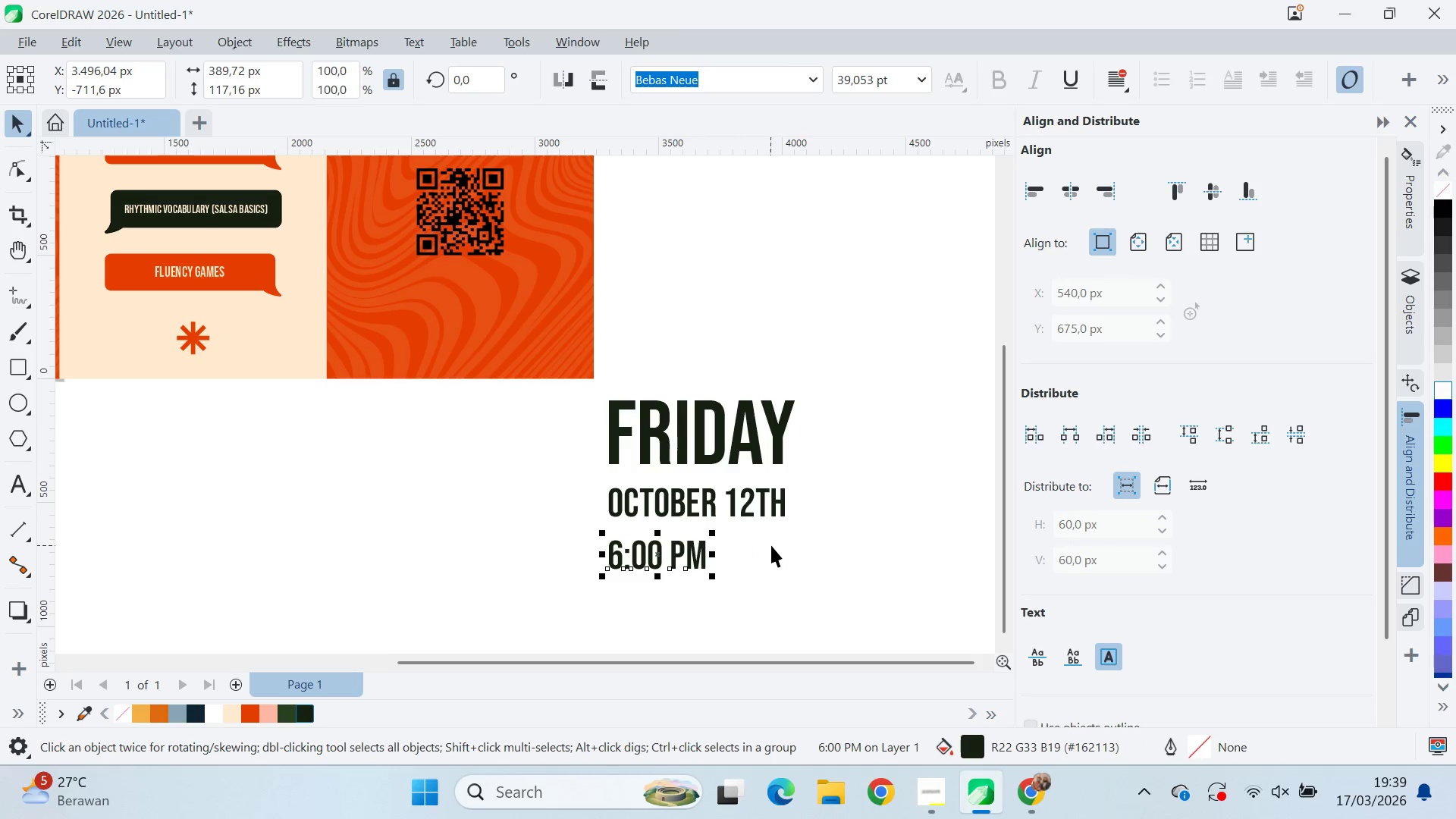 
key(Control+Z)
 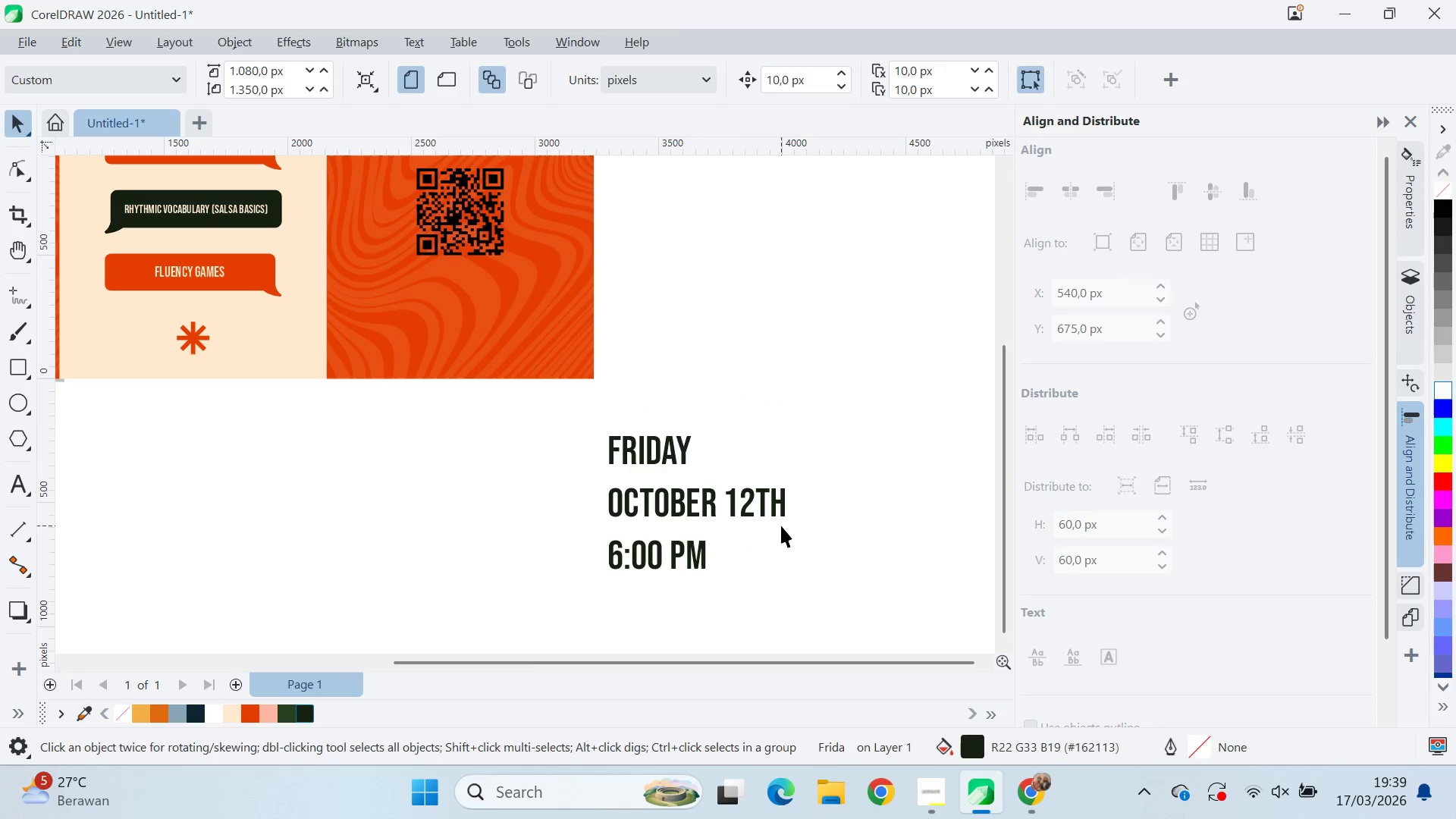 
double_click([694, 508])
 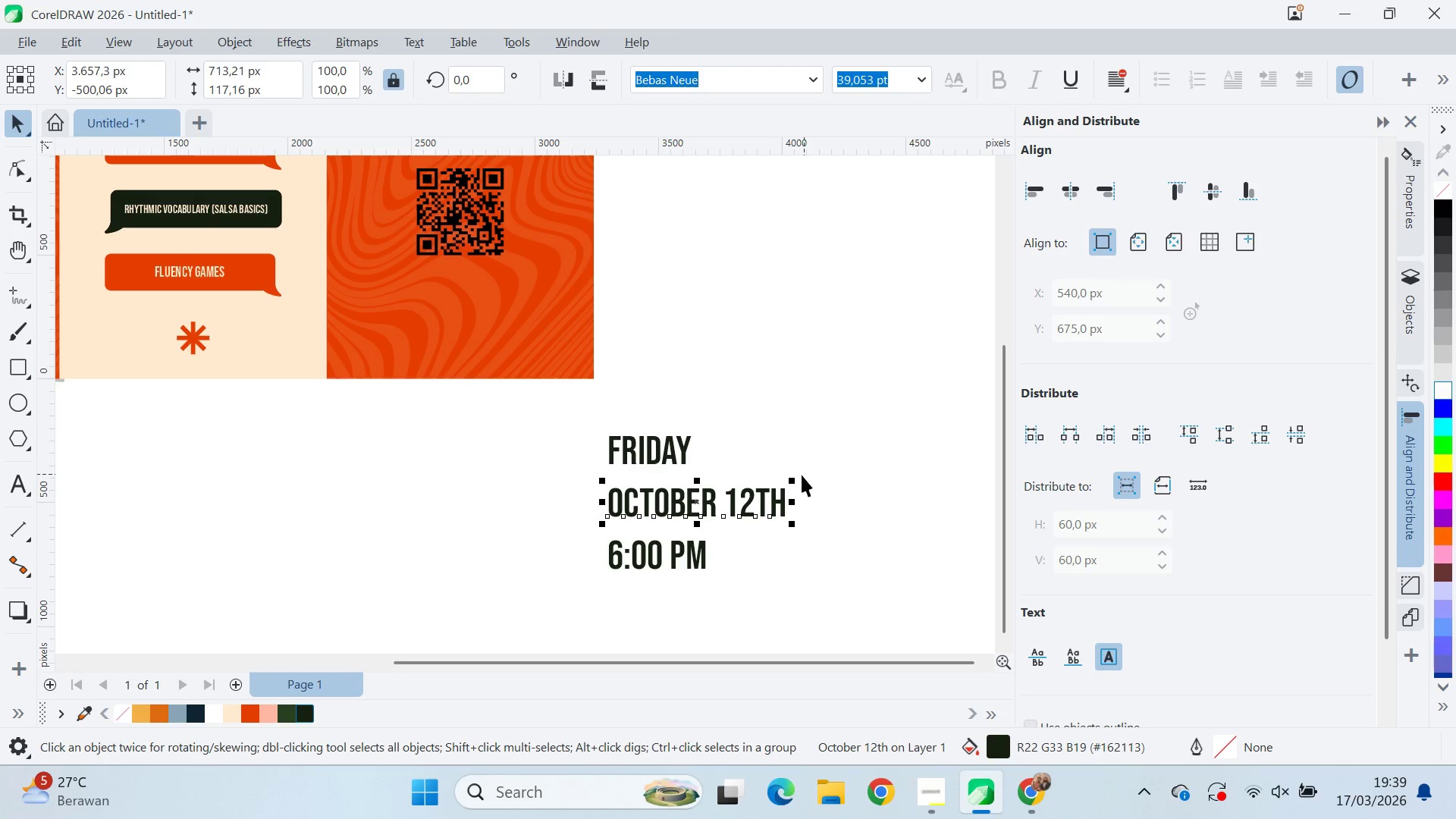 
left_click([733, 504])
 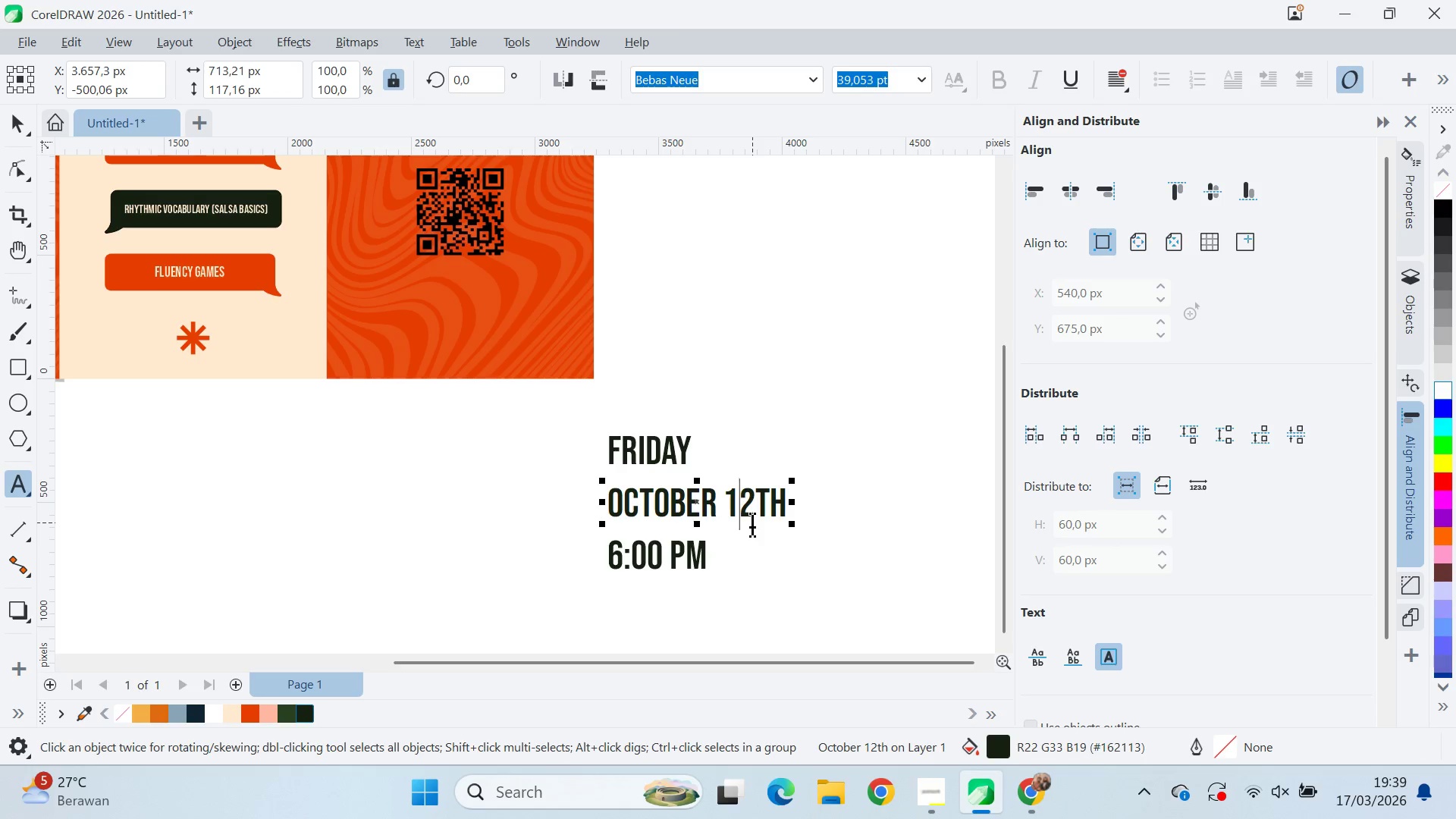 
key(ArrowLeft)
 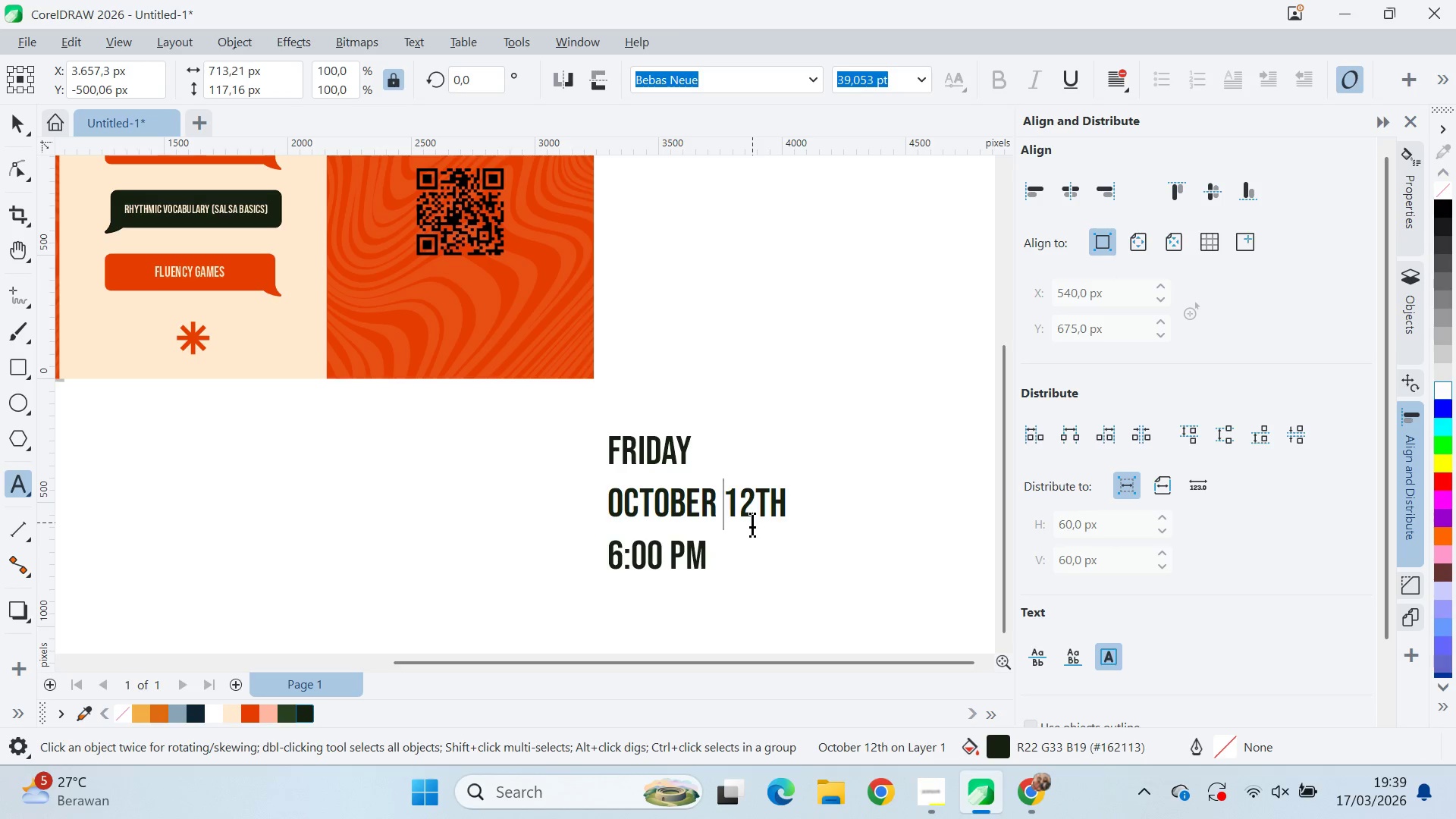 
key(Enter)
 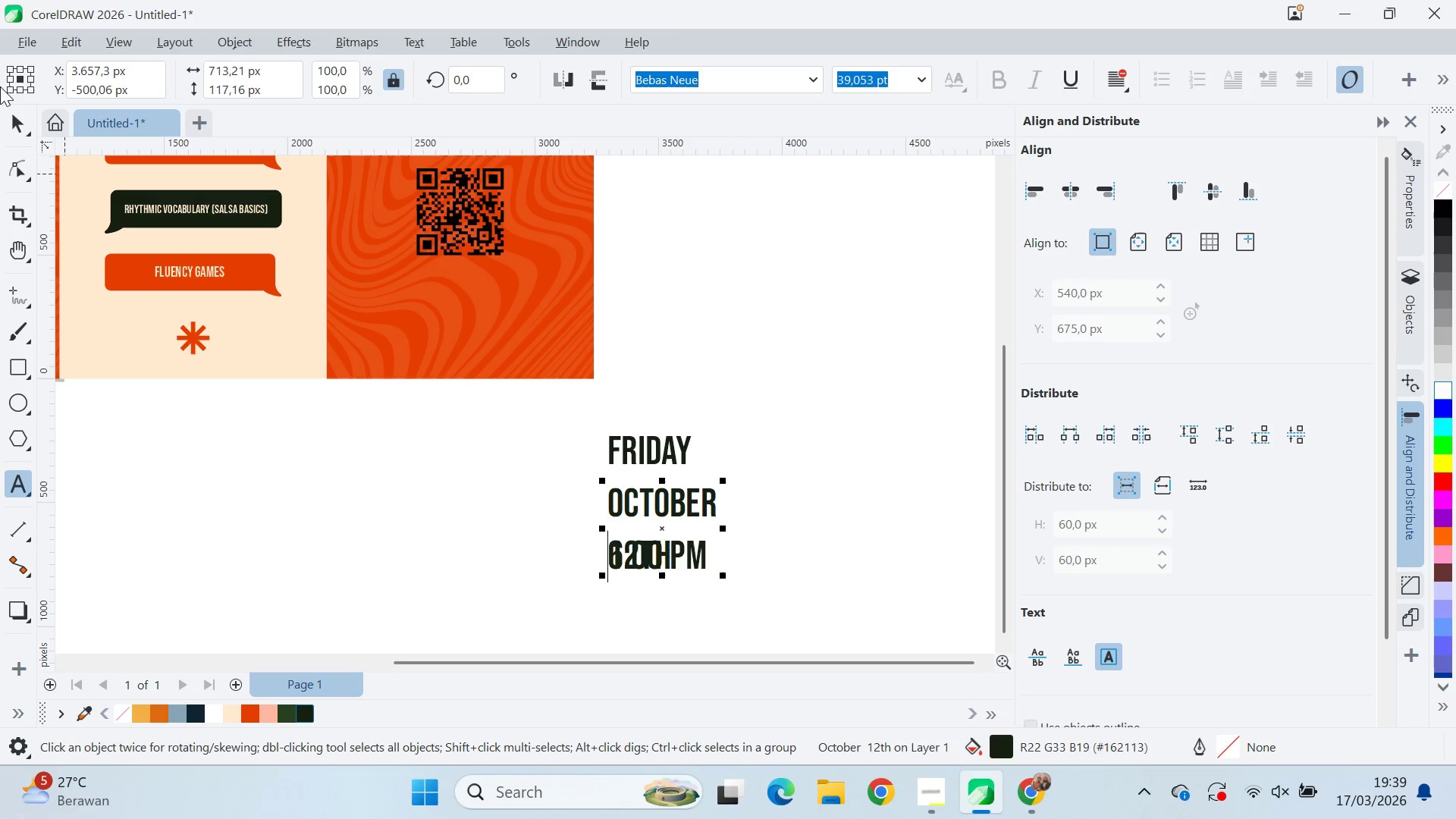 
left_click([13, 118])
 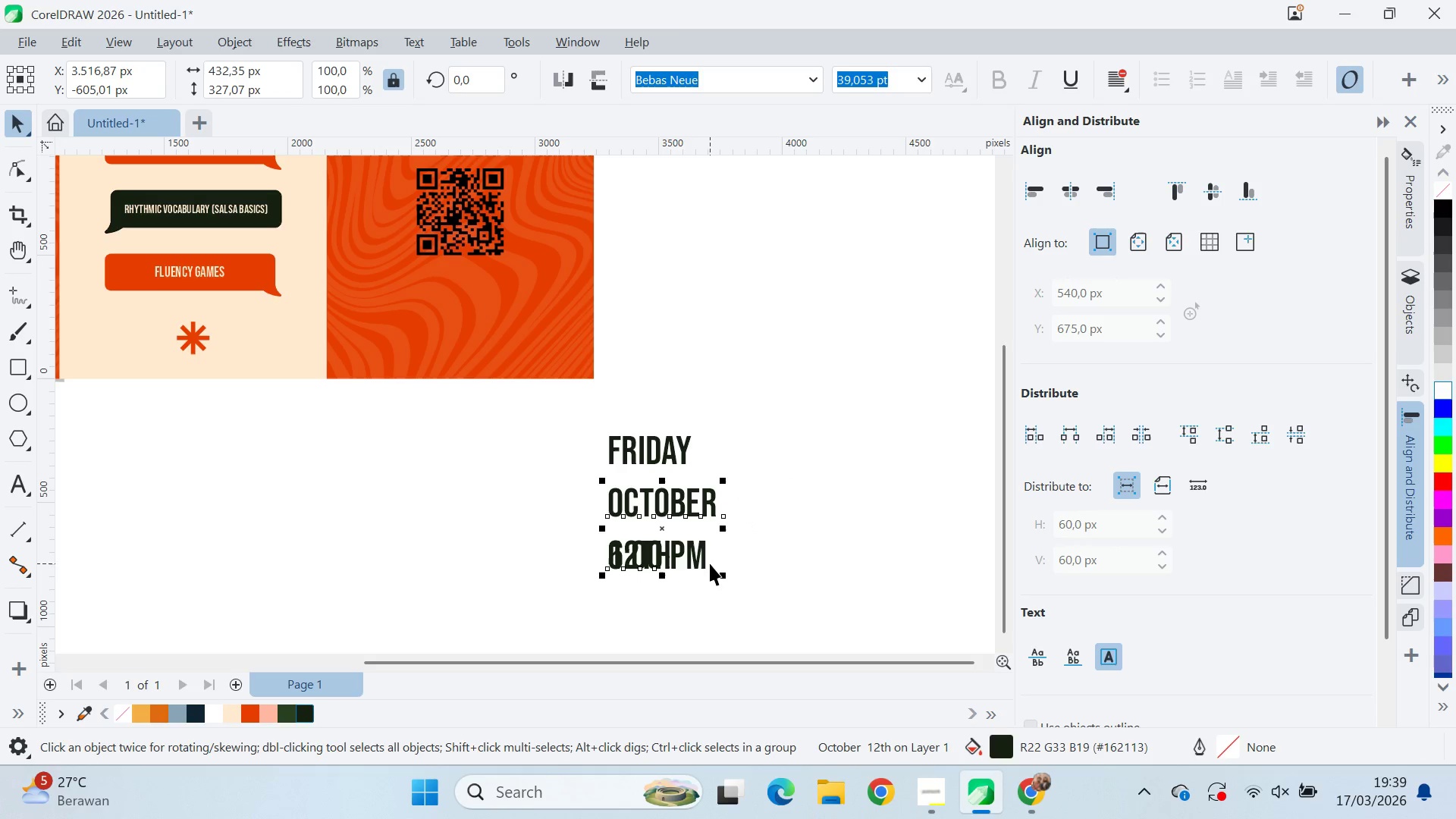 
left_click_drag(start_coordinate=[701, 560], to_coordinate=[820, 553])
 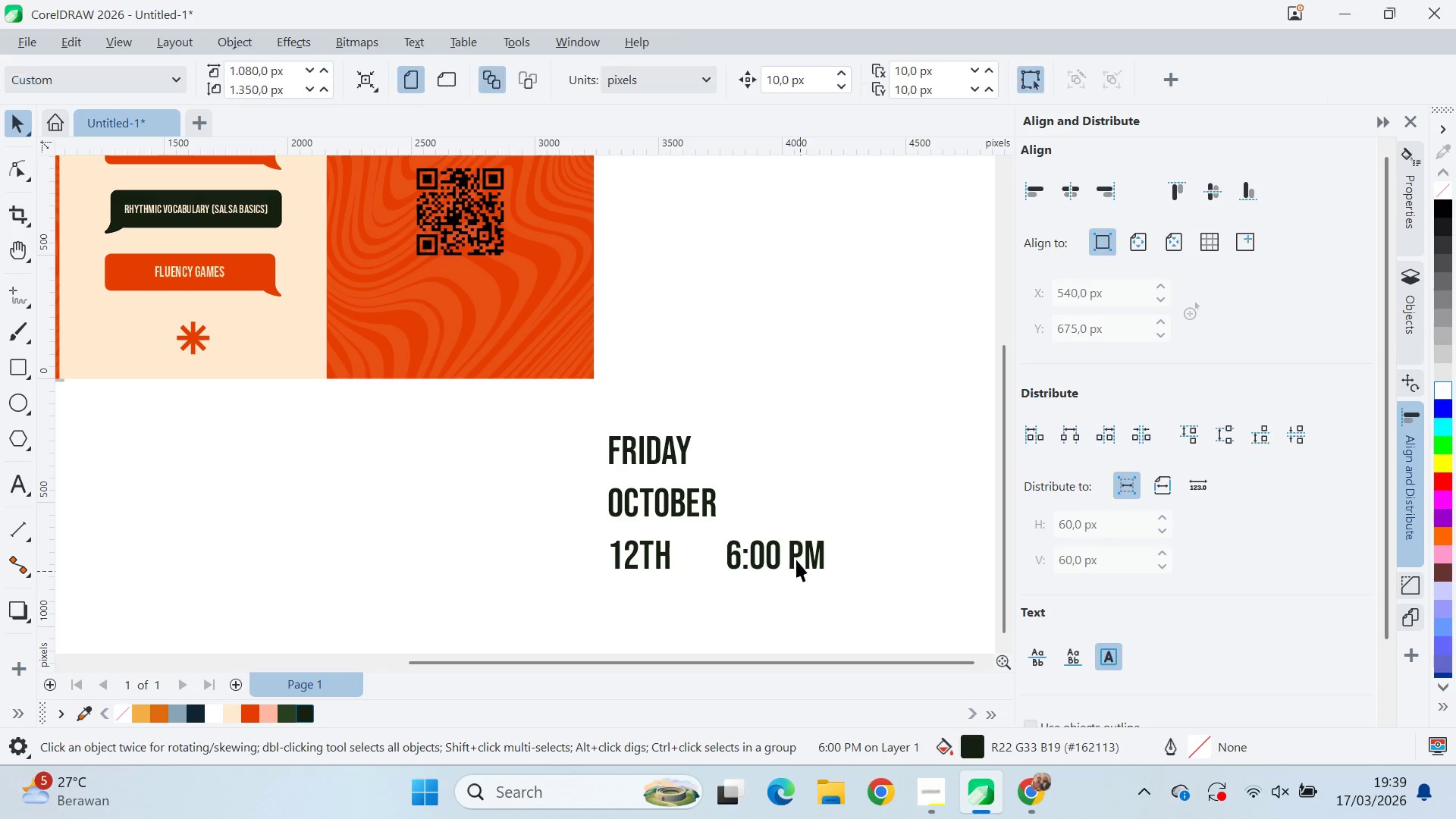 
hold_key(key=ShiftLeft, duration=0.42)
 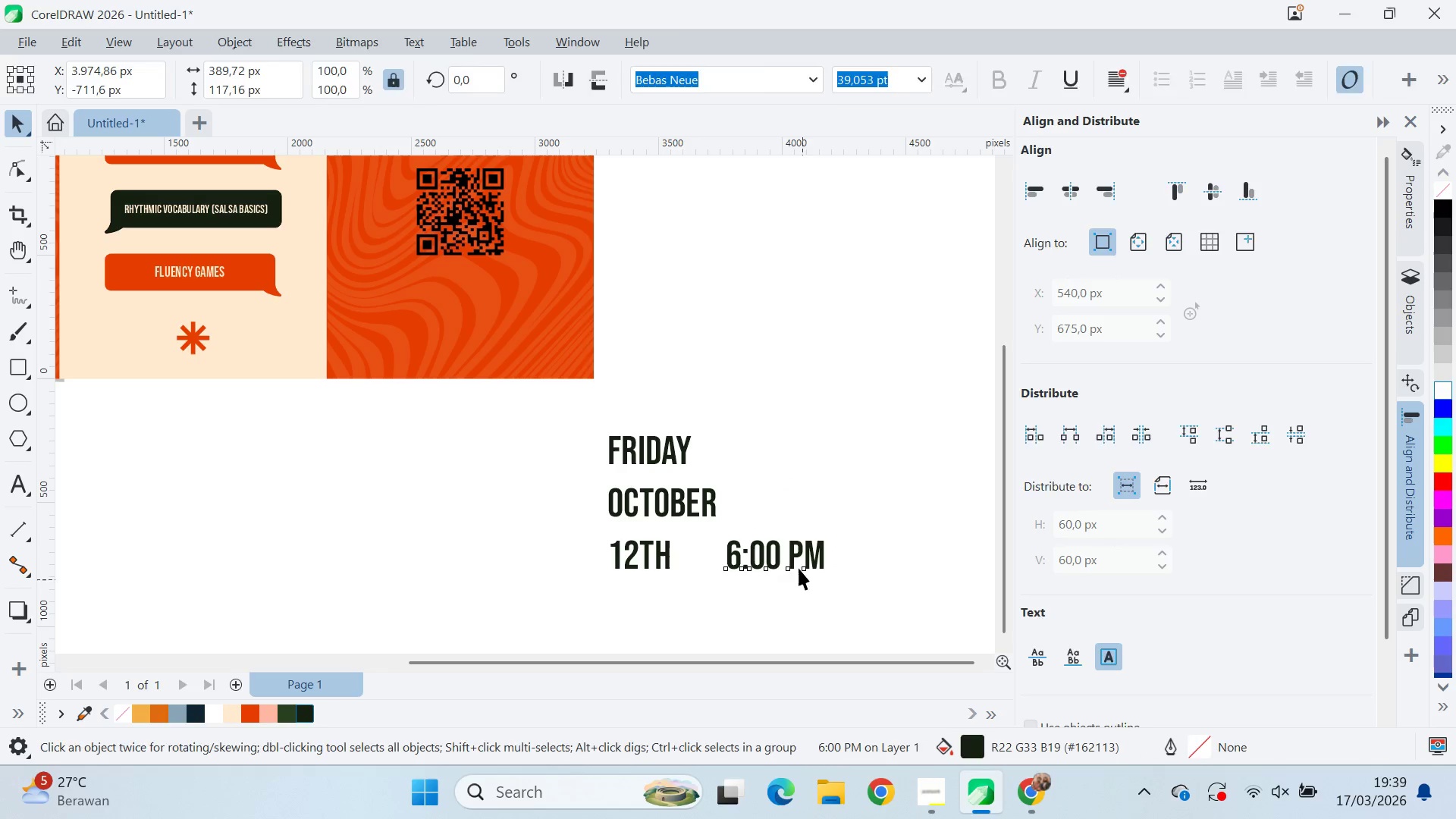 
double_click([795, 557])
 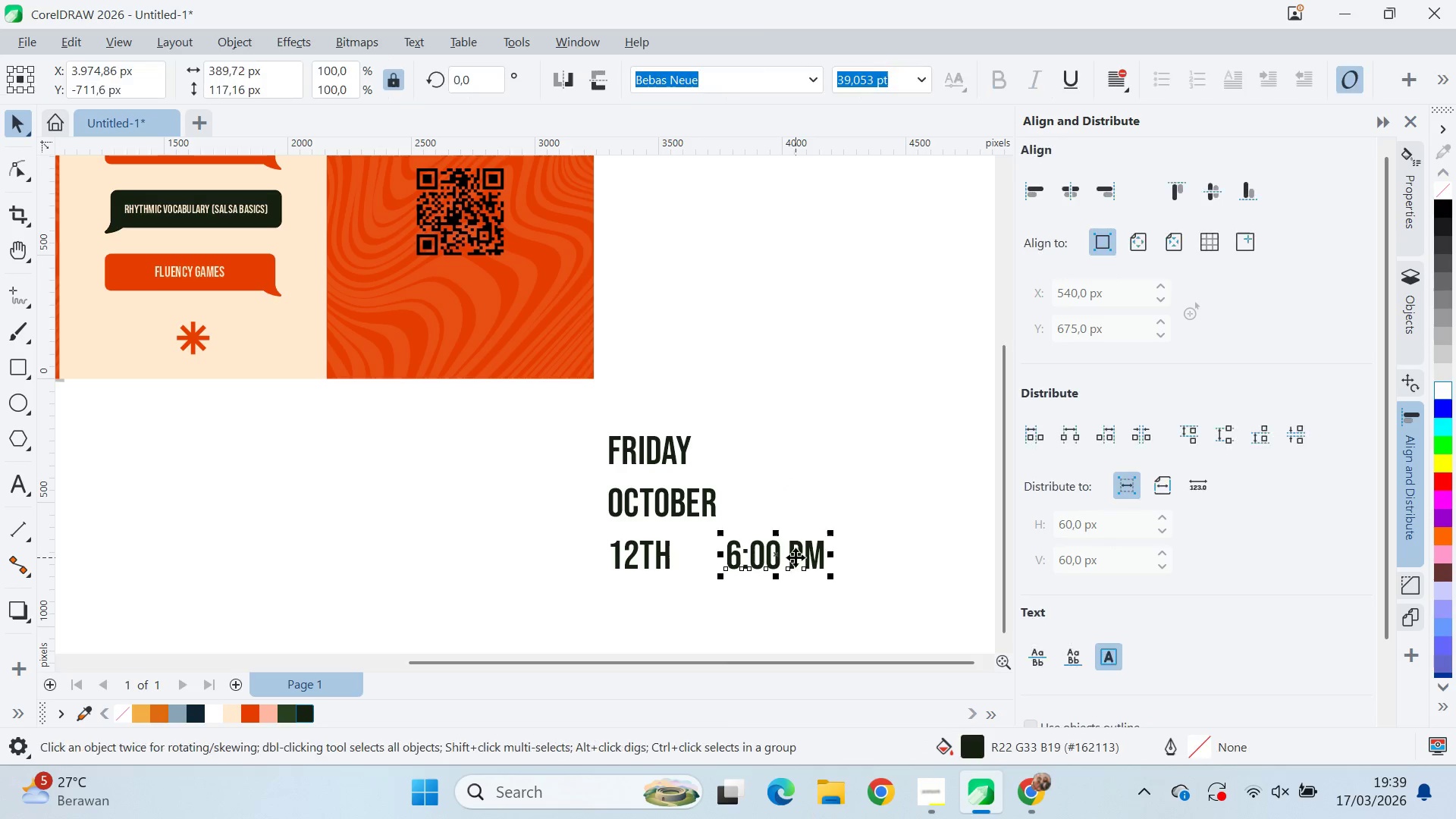 
triple_click([795, 557])
 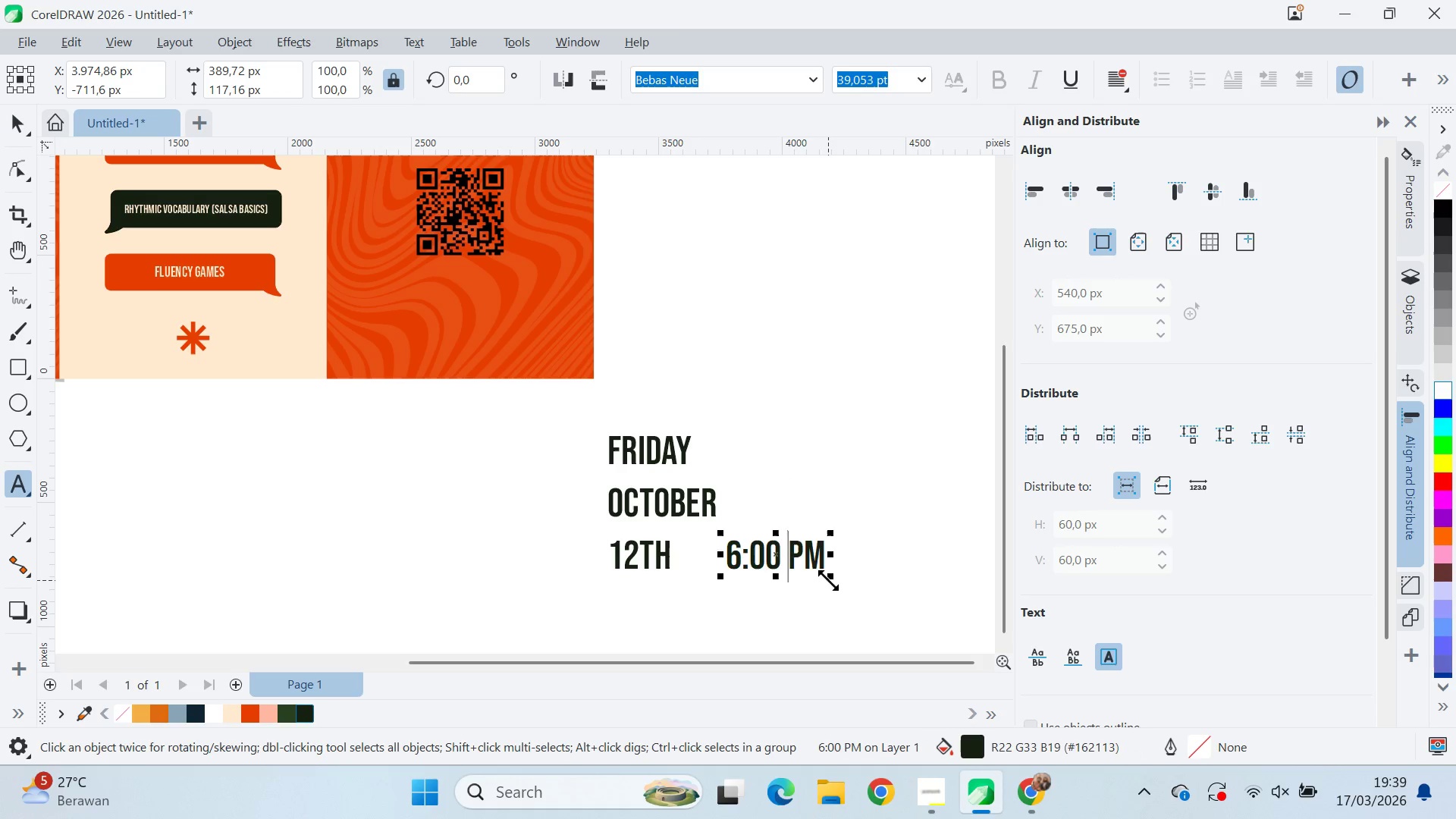 
key(Enter)
 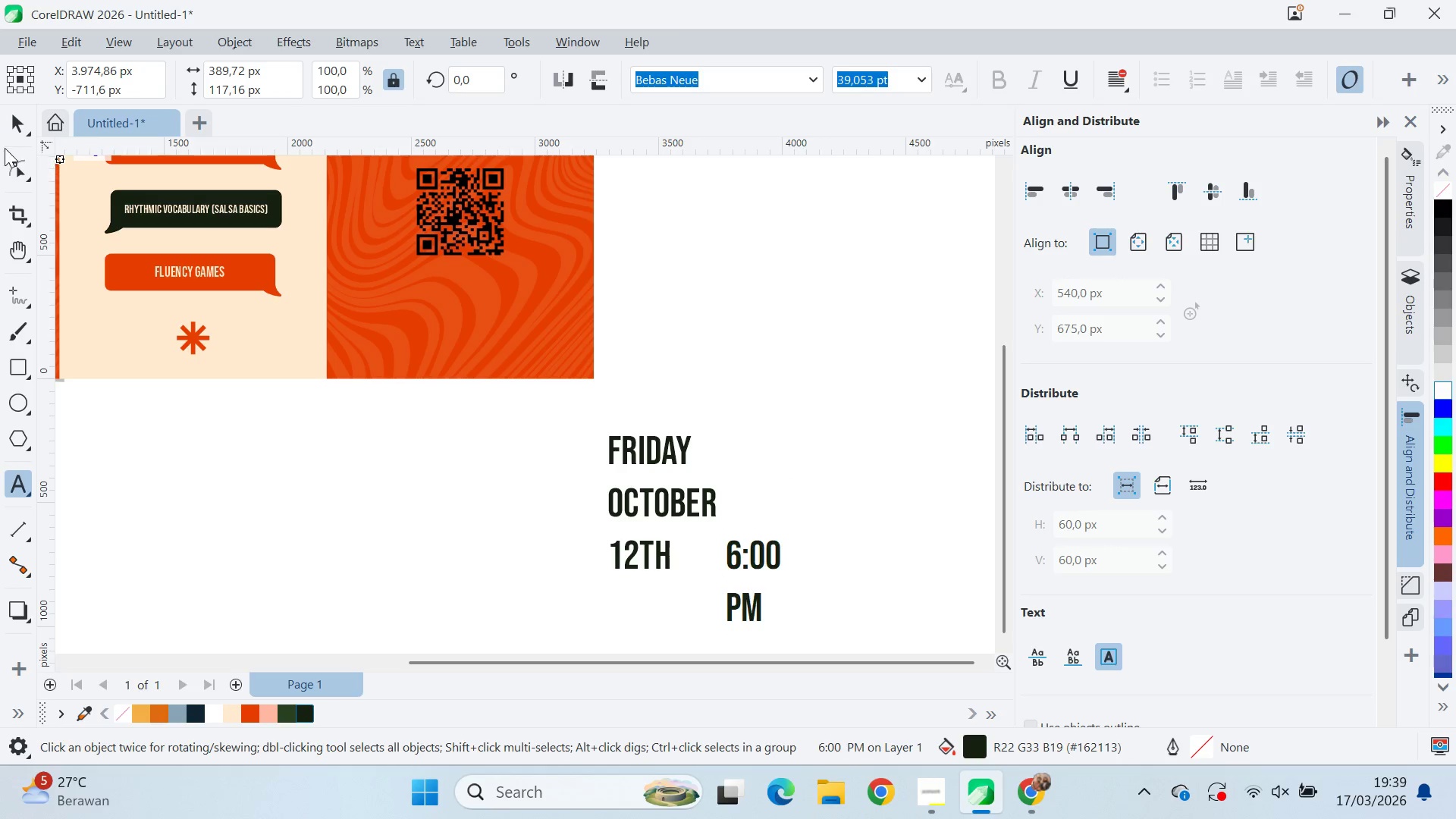 
left_click([6, 128])
 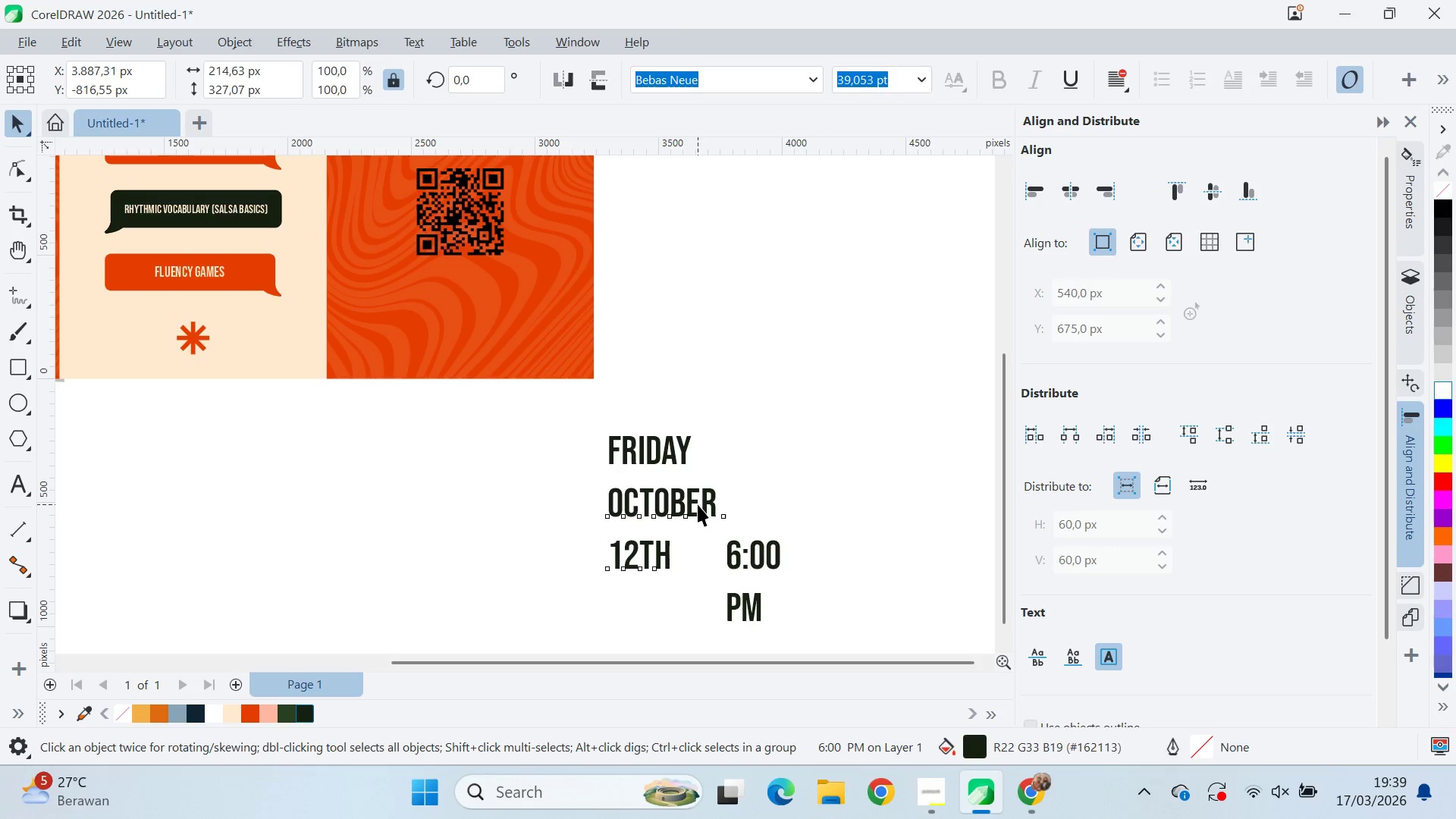 
key(Control+K)
 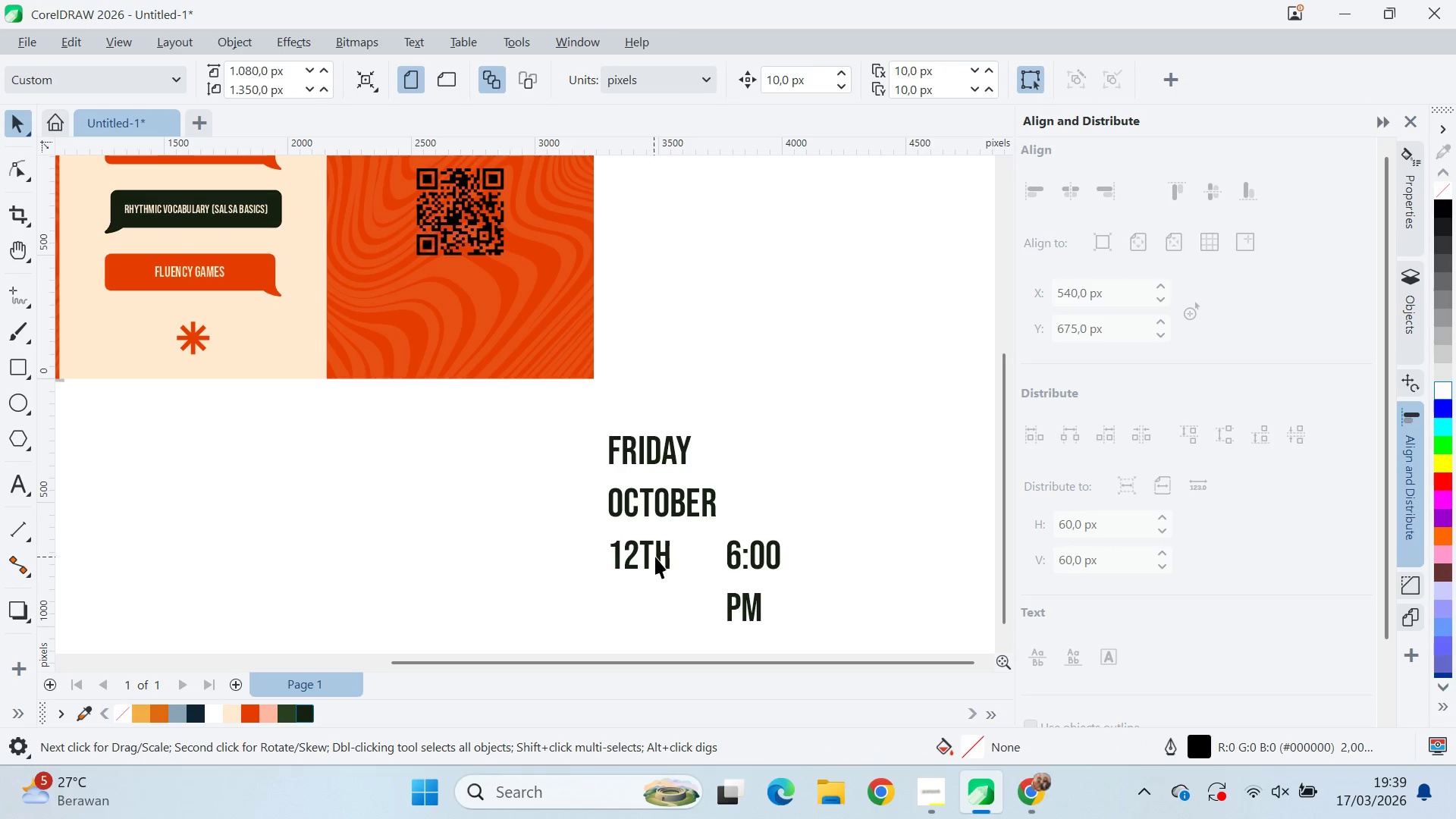 
left_click([644, 547])
 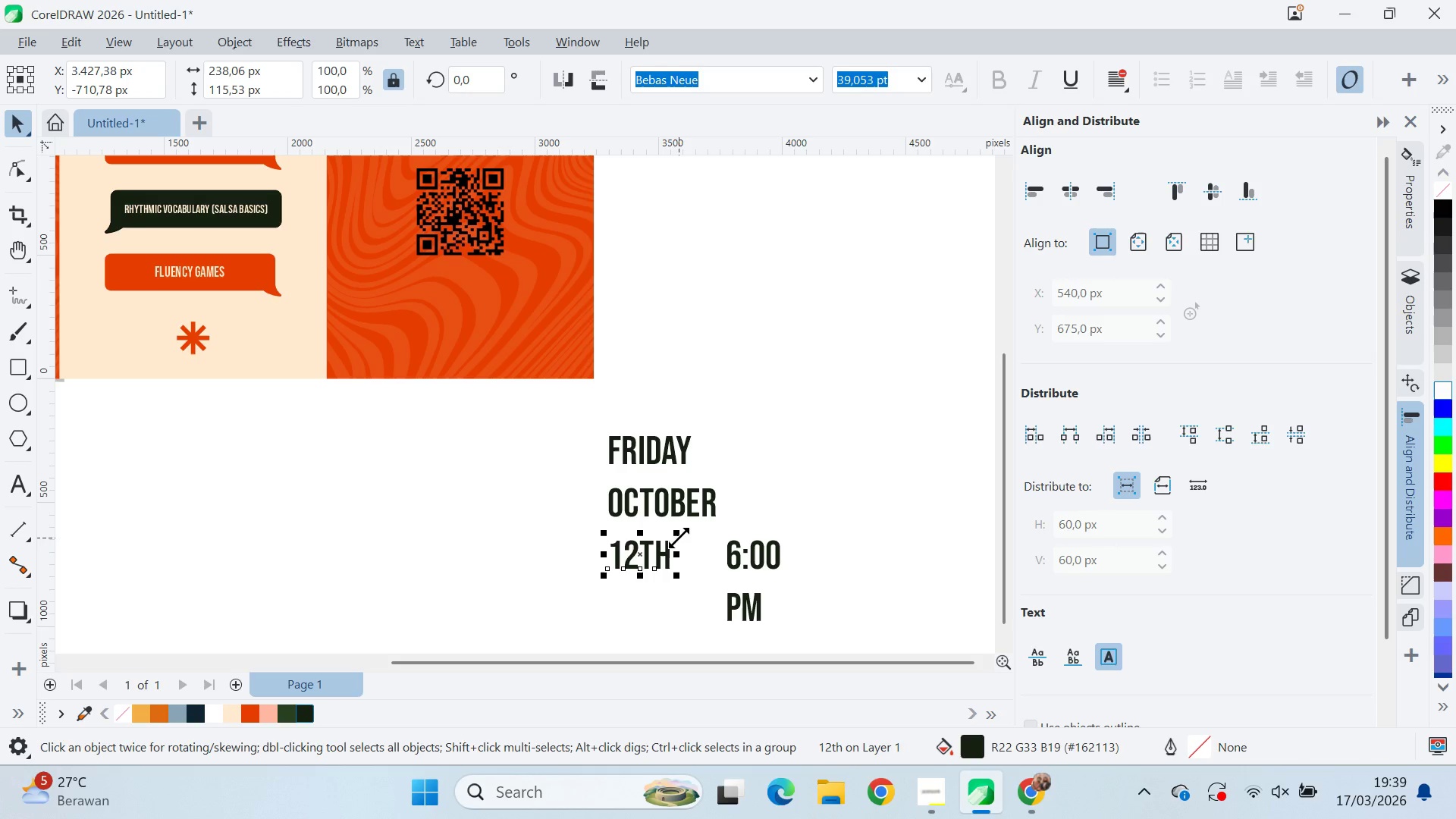 
wait(5.78)
 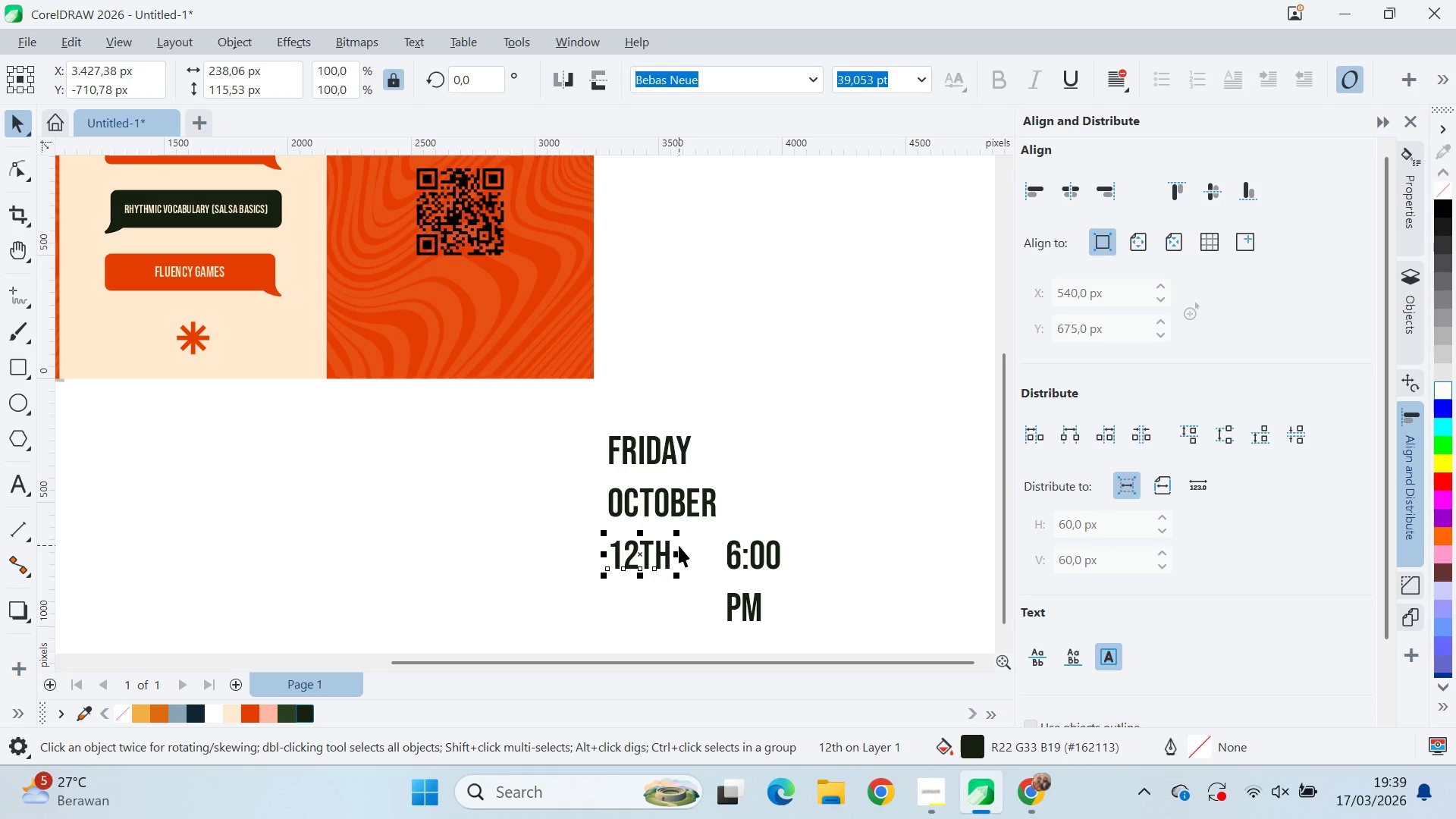 
double_click([648, 446])
 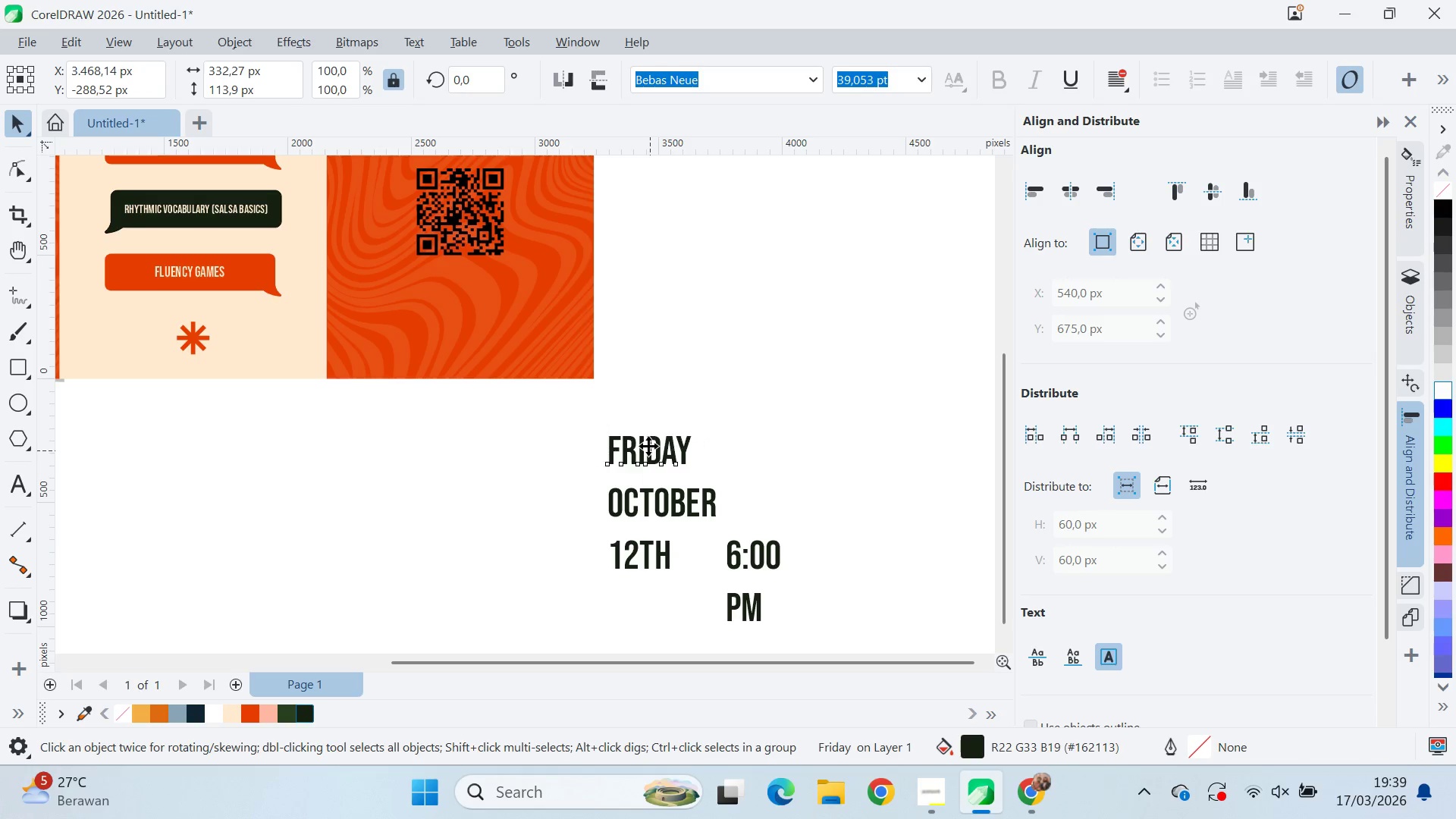 
triple_click([648, 446])
 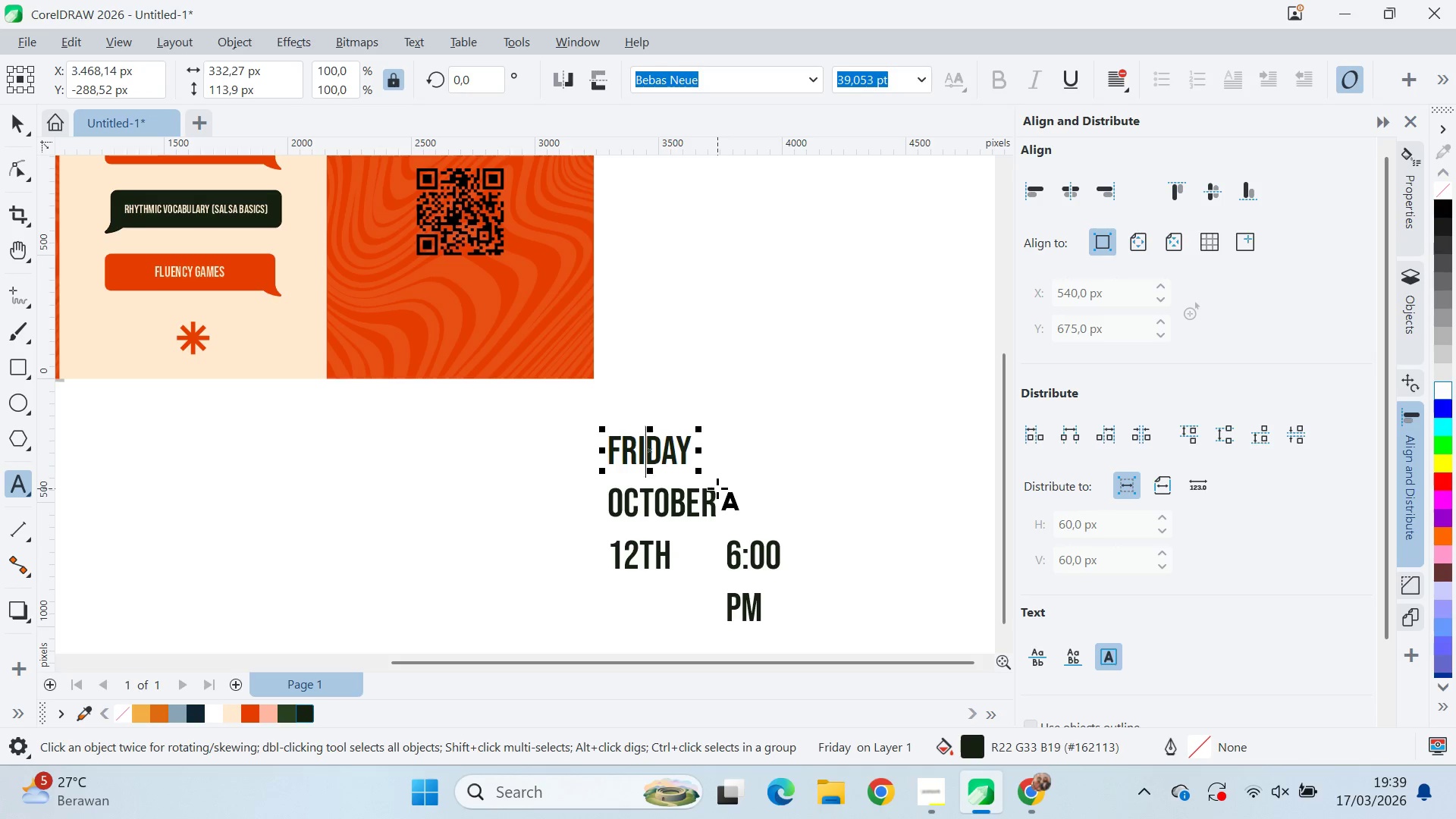 
key(Enter)
 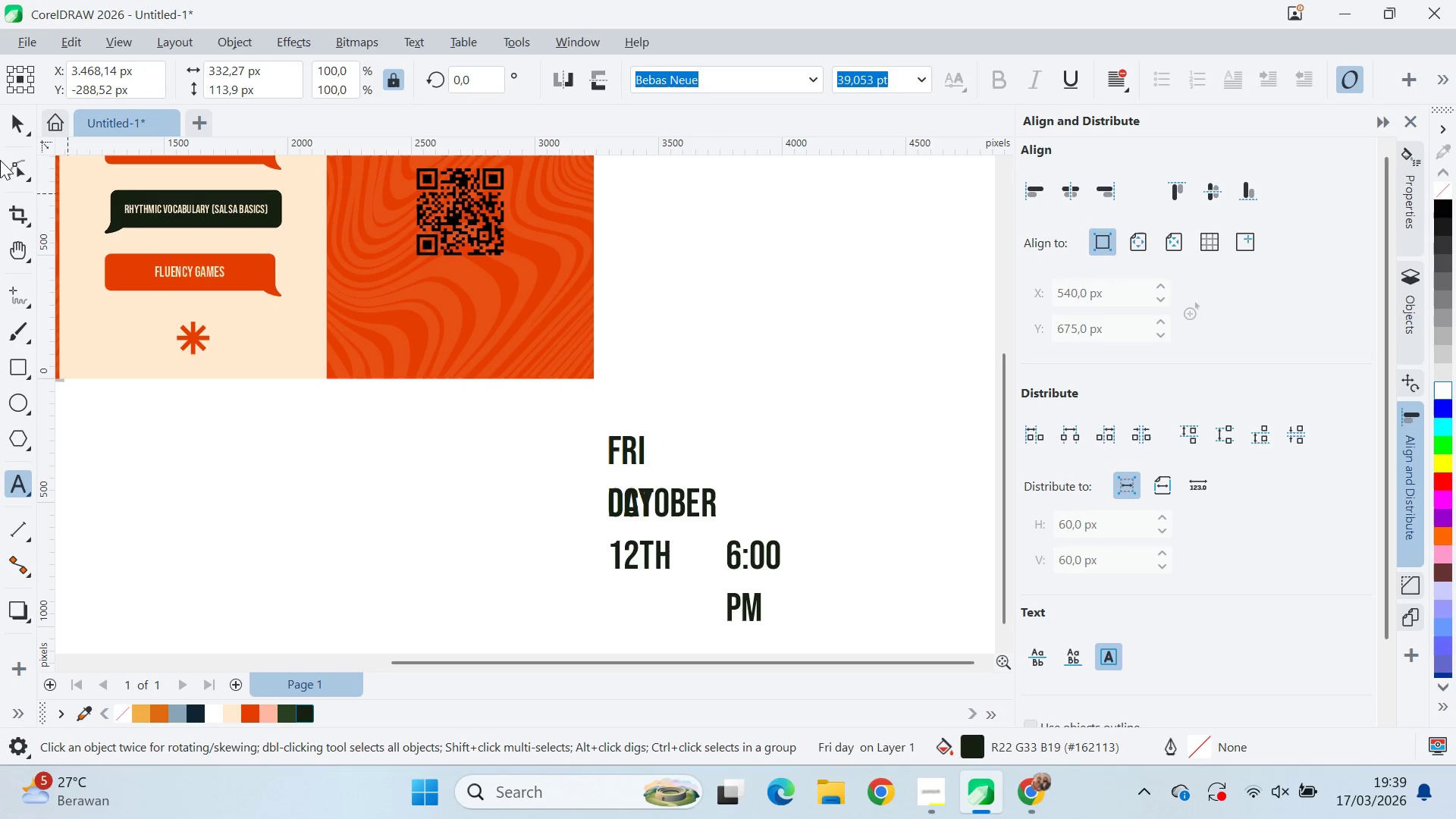 
left_click_drag(start_coordinate=[0, 111], to_coordinate=[5, 111])
 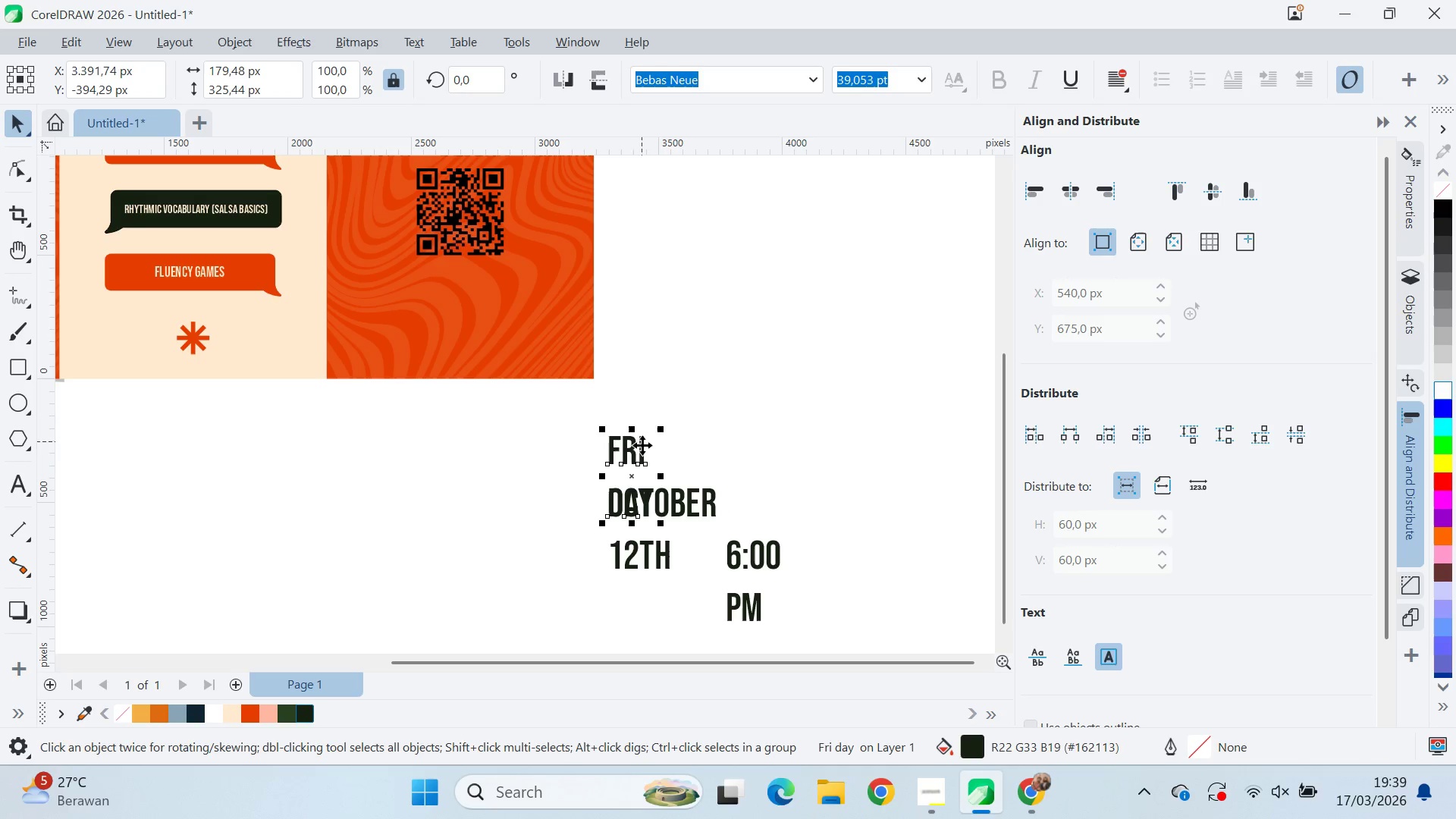 
left_click_drag(start_coordinate=[637, 452], to_coordinate=[534, 452])
 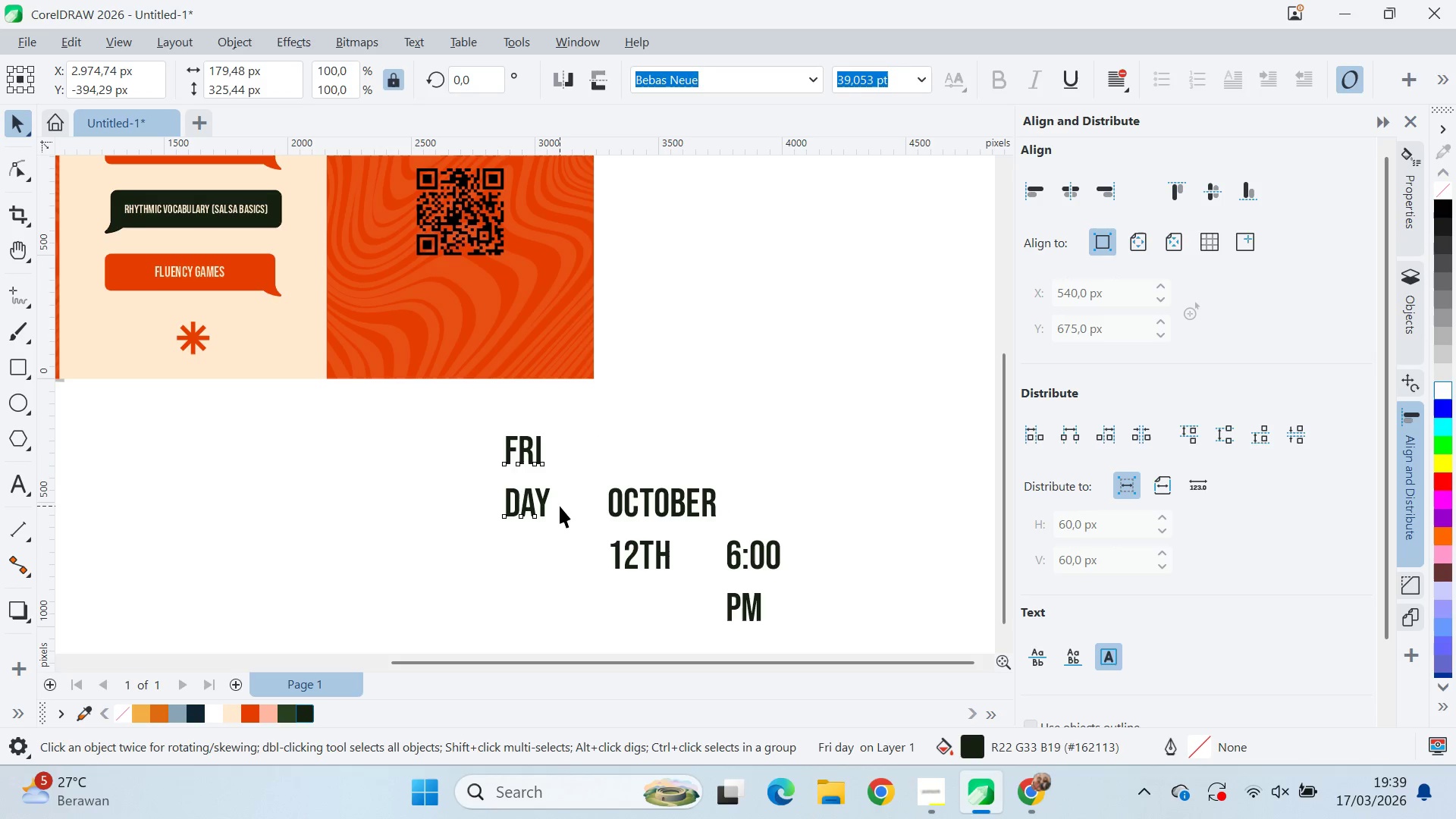 
key(Shift+ShiftLeft)
 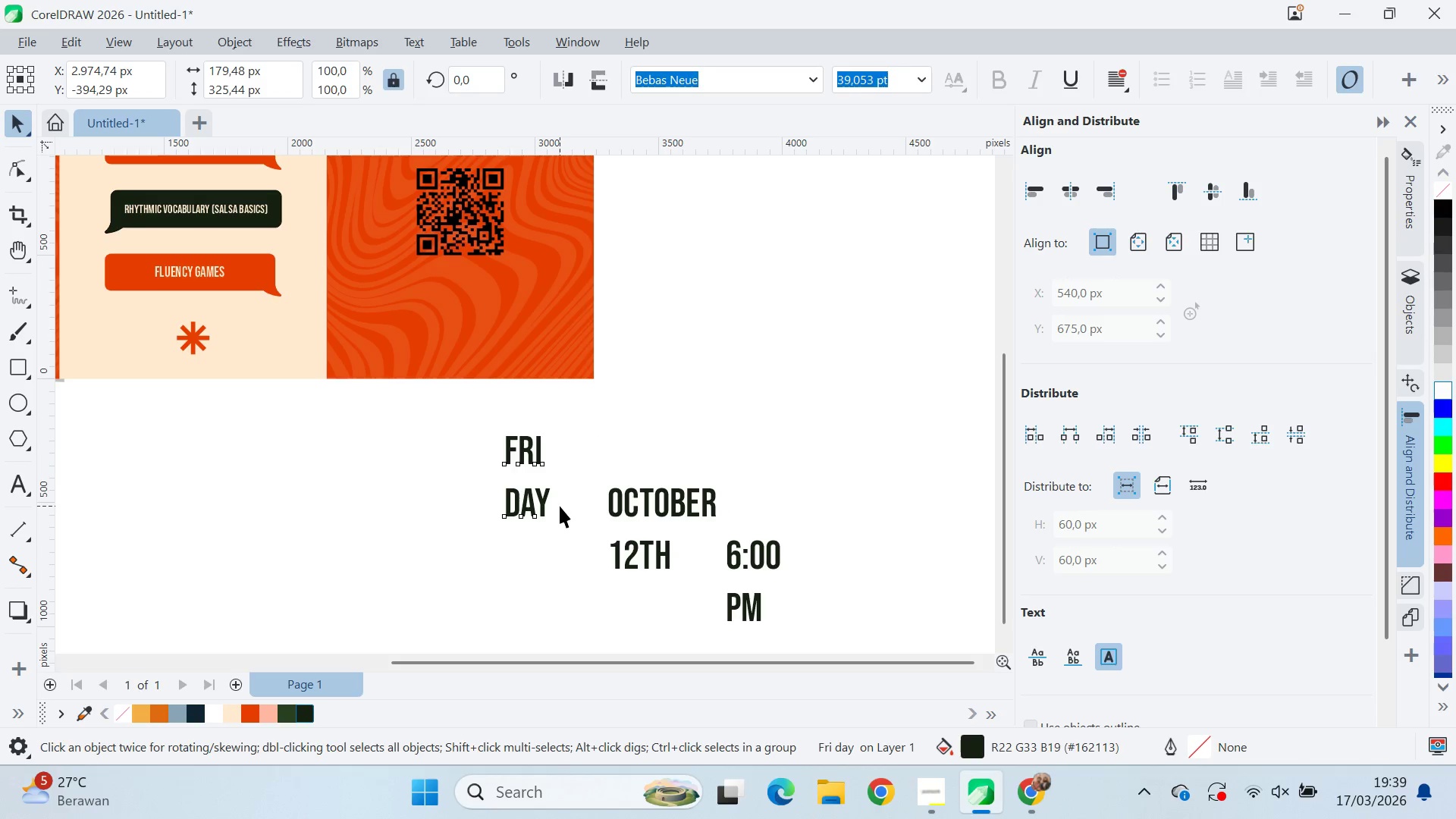 
double_click([535, 504])
 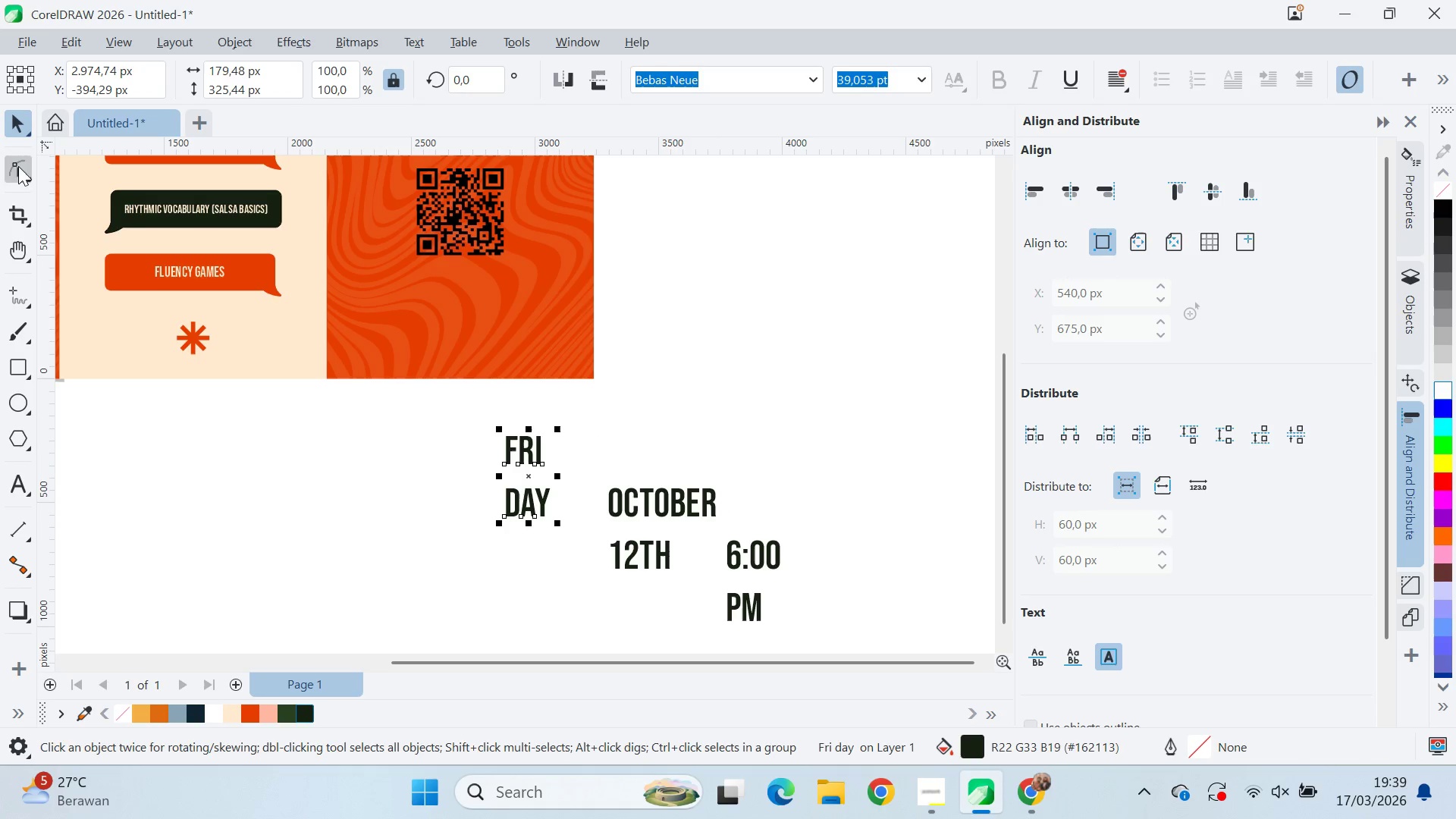 
key(Control+K)
 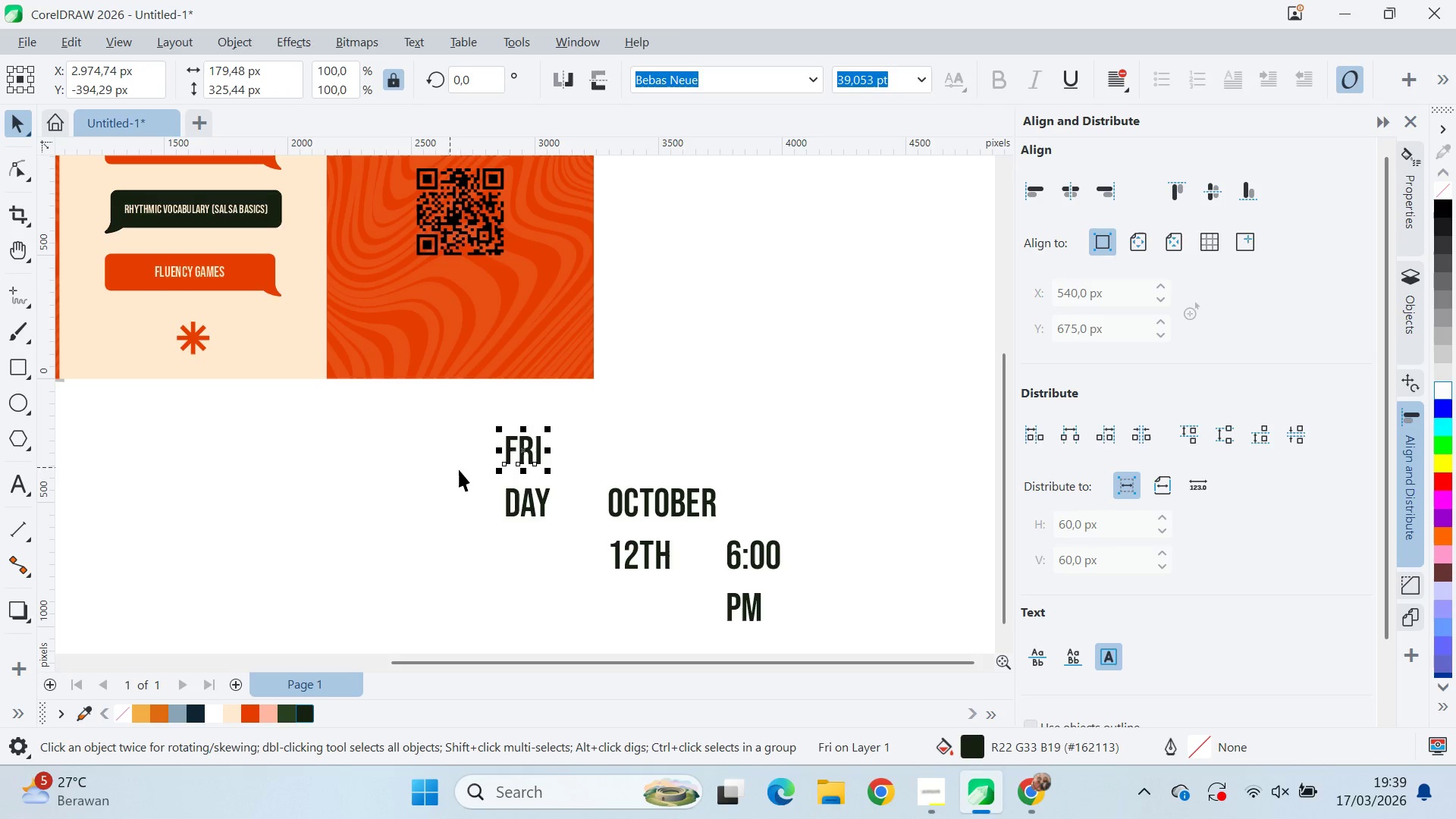 
hold_key(key=ShiftLeft, duration=0.44)
 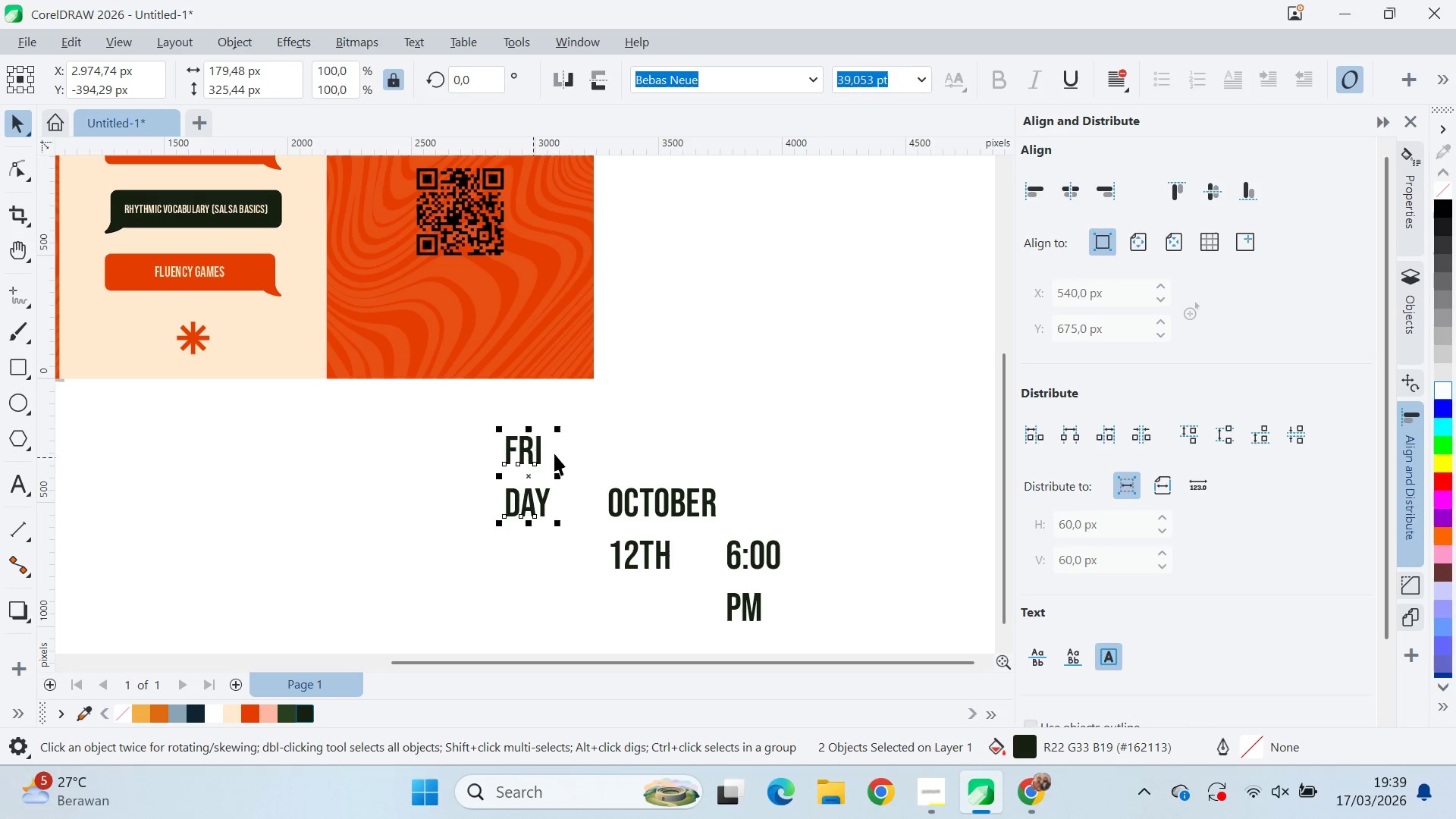 
double_click([538, 464])
 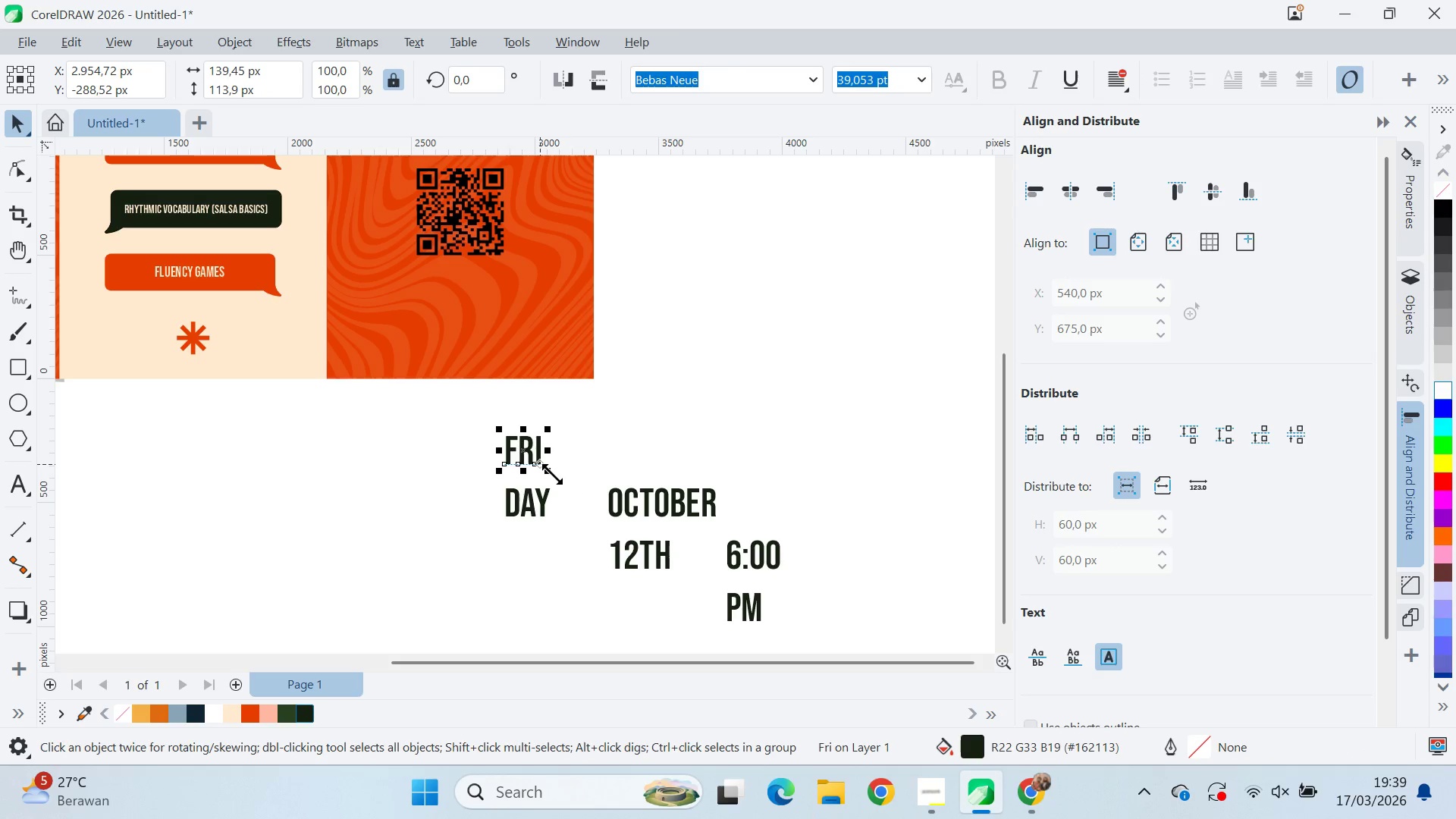 
left_click_drag(start_coordinate=[552, 474], to_coordinate=[558, 528])
 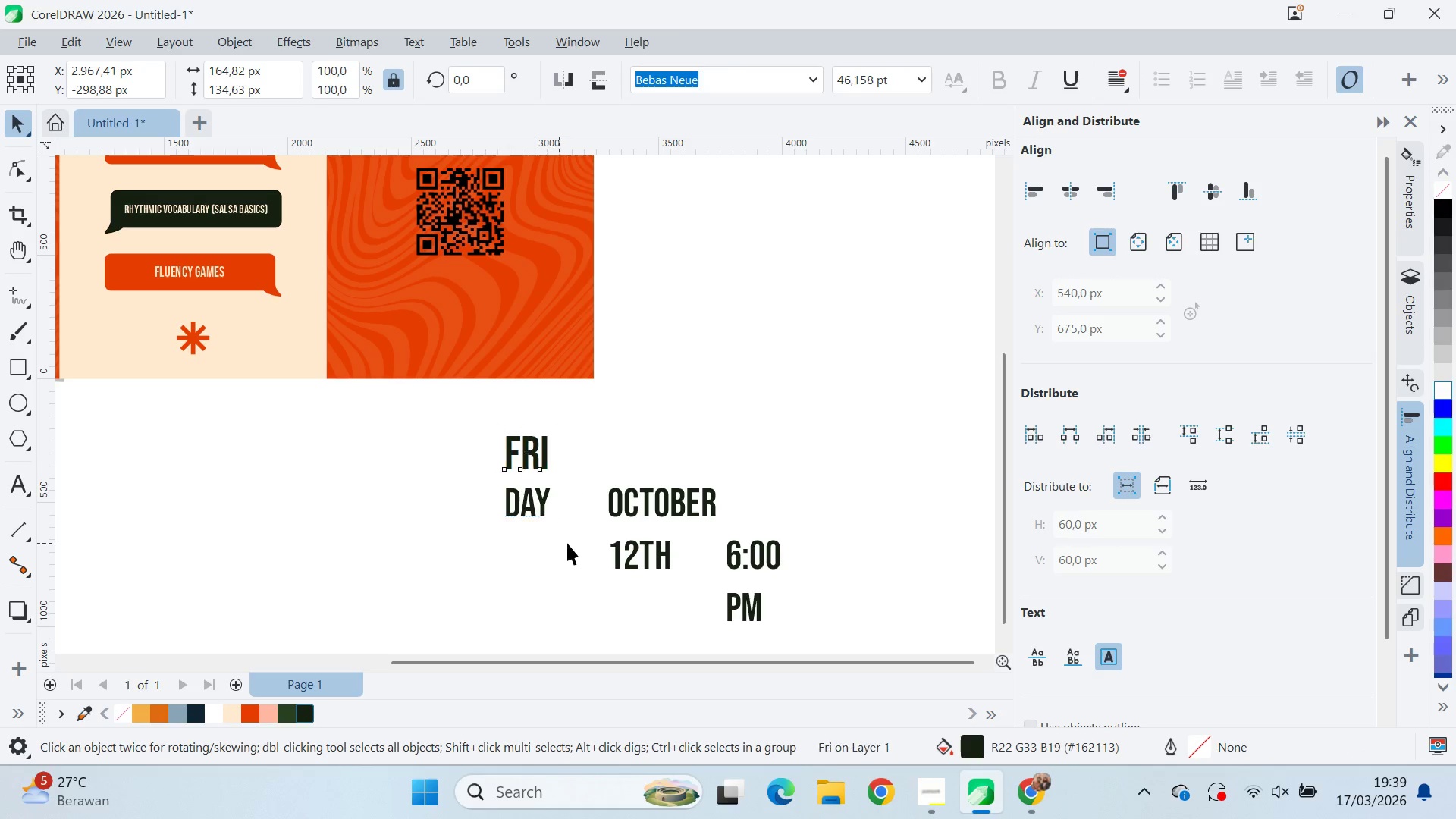 
left_click_drag(start_coordinate=[567, 543], to_coordinate=[563, 539])
 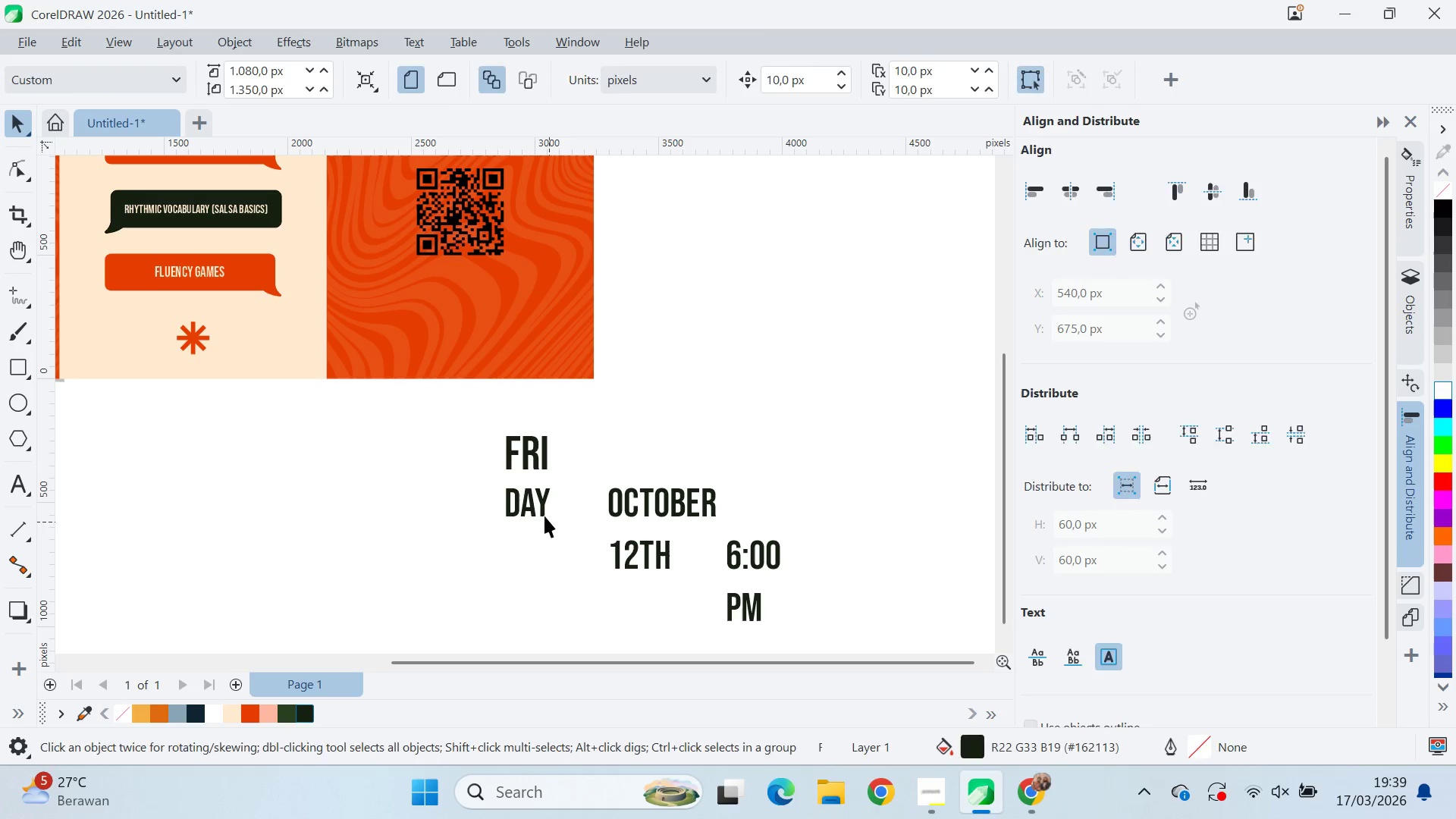 
left_click_drag(start_coordinate=[544, 516], to_coordinate=[542, 505])
 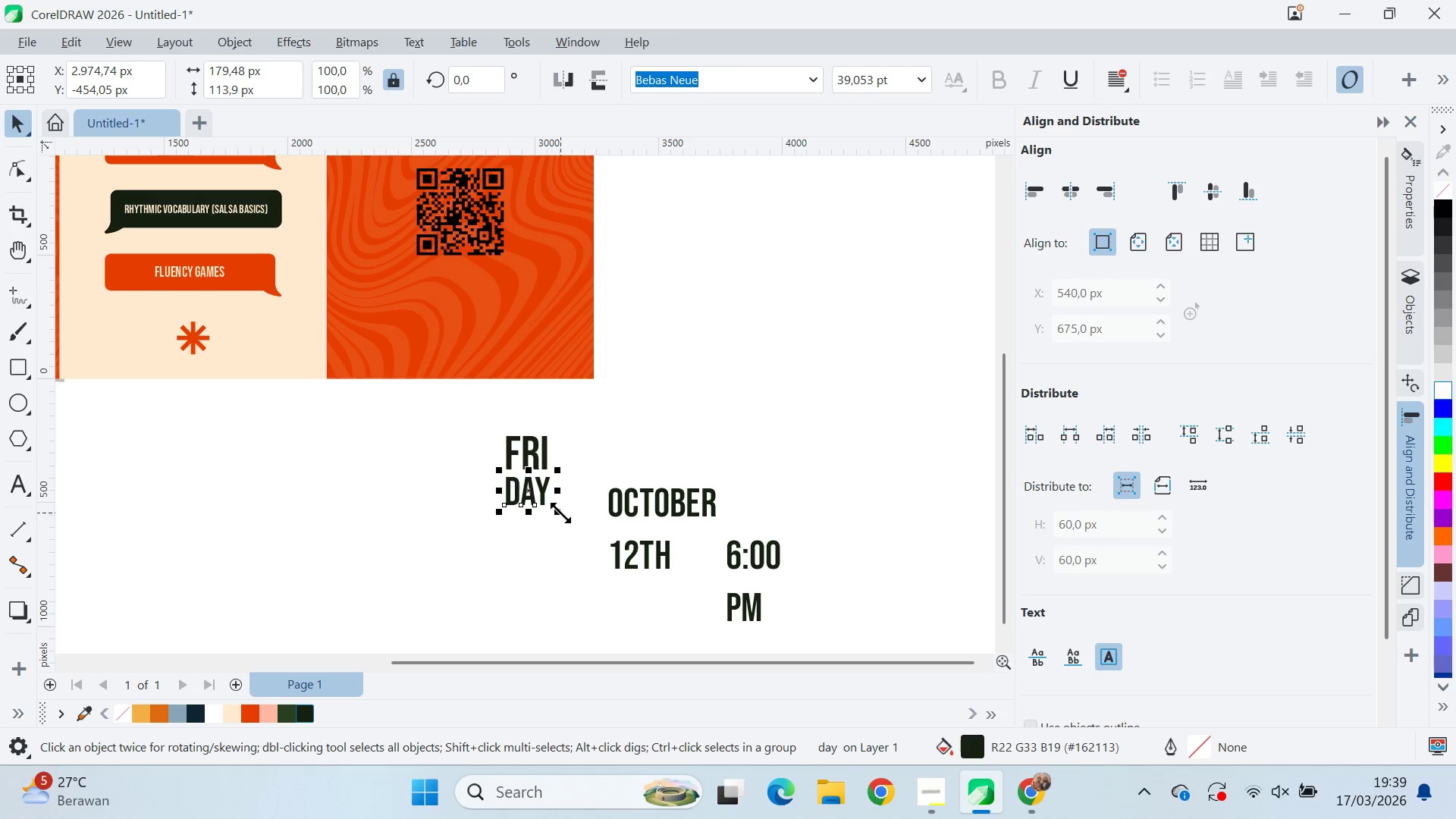 
hold_key(key=ShiftLeft, duration=0.91)
 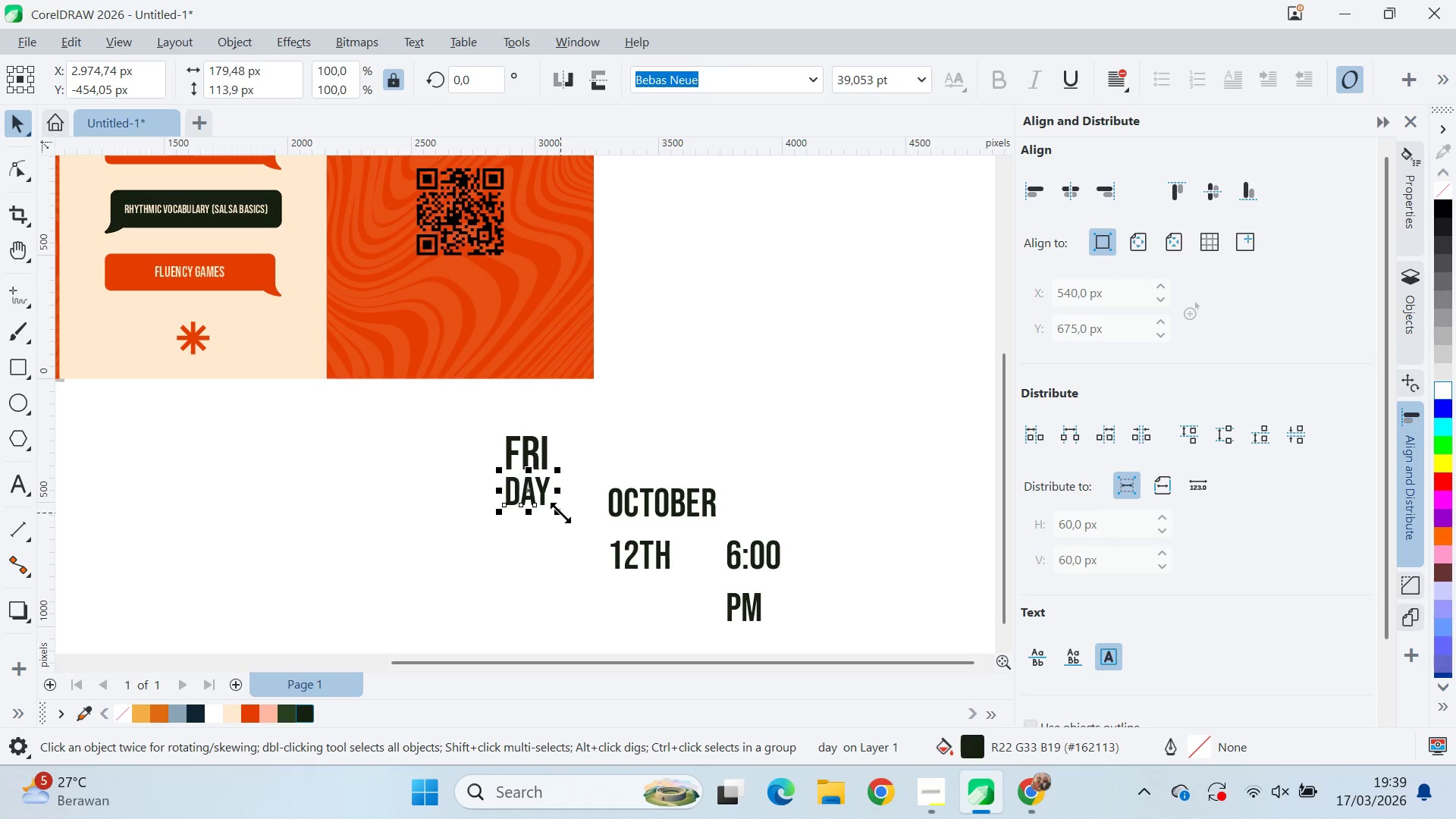 
left_click_drag(start_coordinate=[560, 513], to_coordinate=[562, 516])
 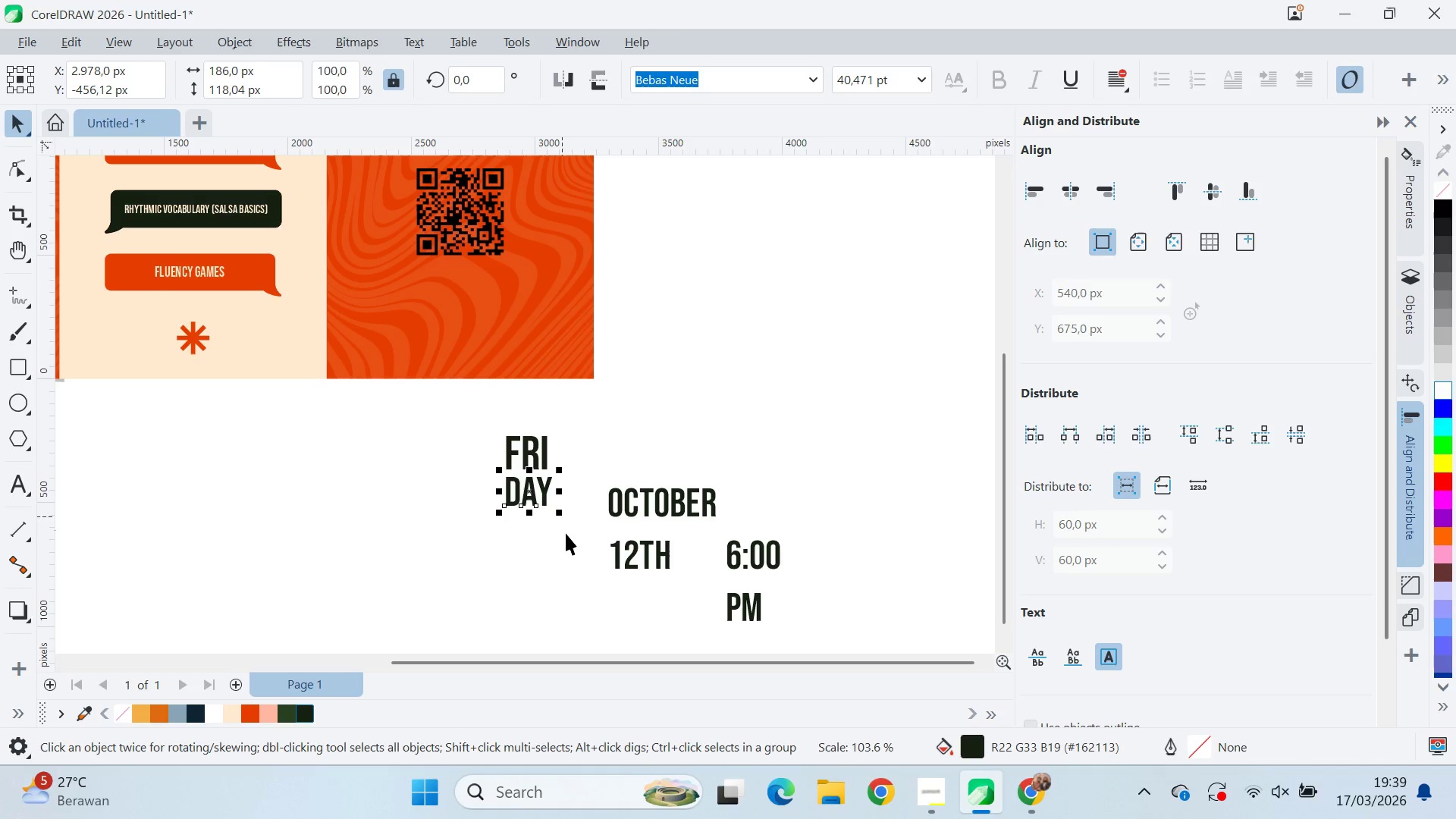 
hold_key(key=ShiftLeft, duration=0.38)
left_click_drag(start_coordinate=[568, 538], to_coordinate=[566, 534])
 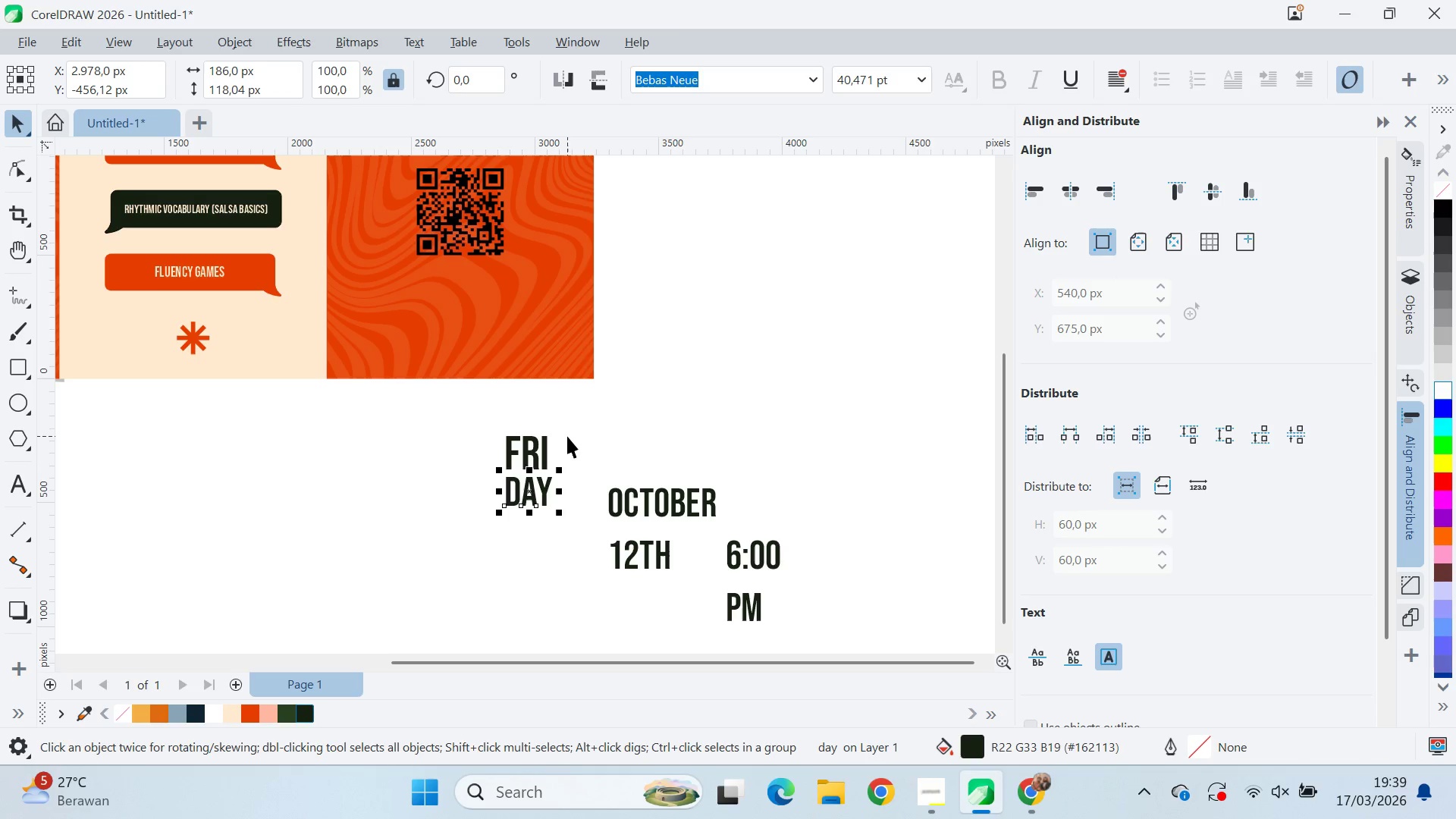 
left_click_drag(start_coordinate=[567, 436], to_coordinate=[447, 552])
 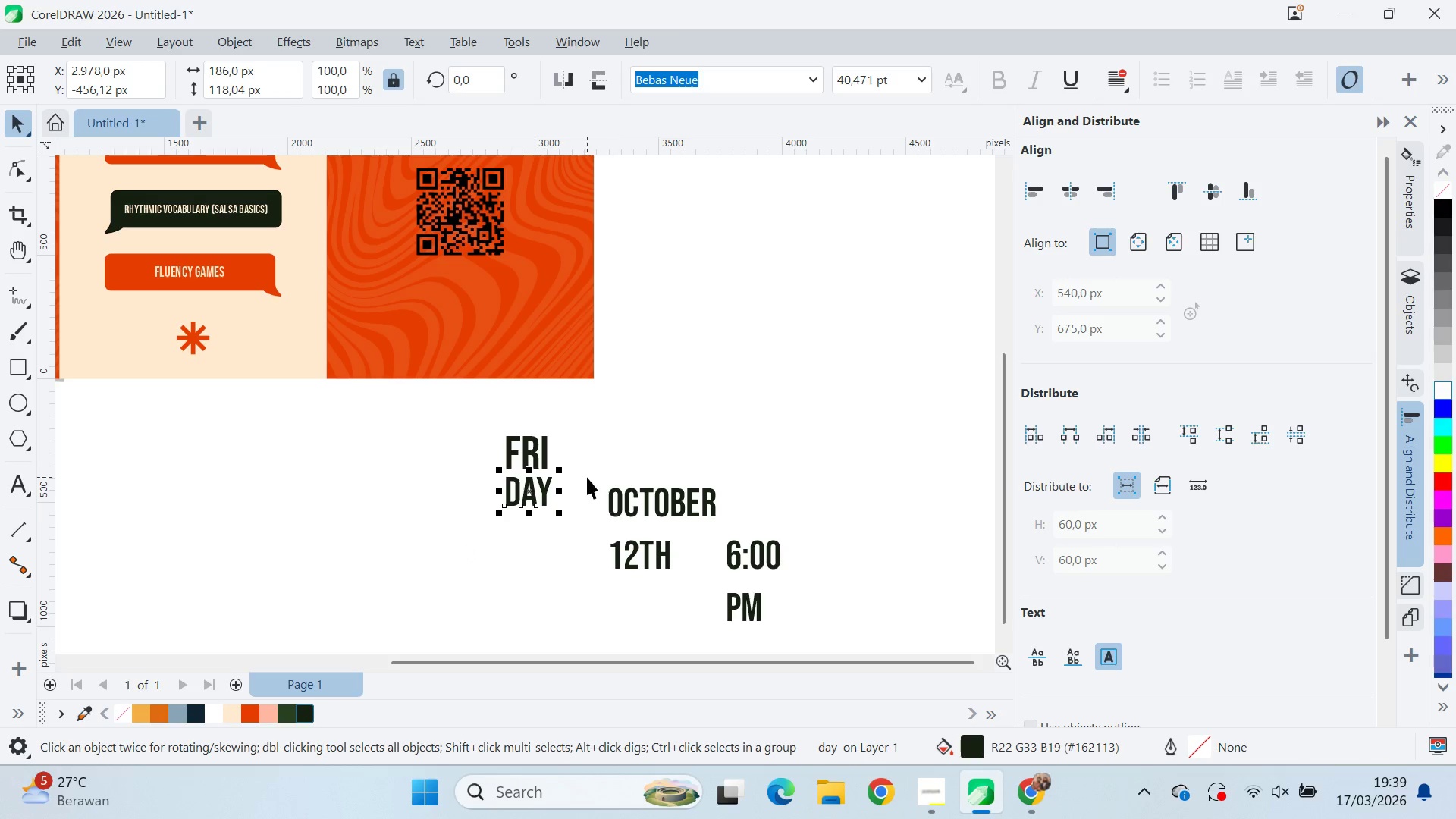 
left_click_drag(start_coordinate=[581, 406], to_coordinate=[466, 550])
 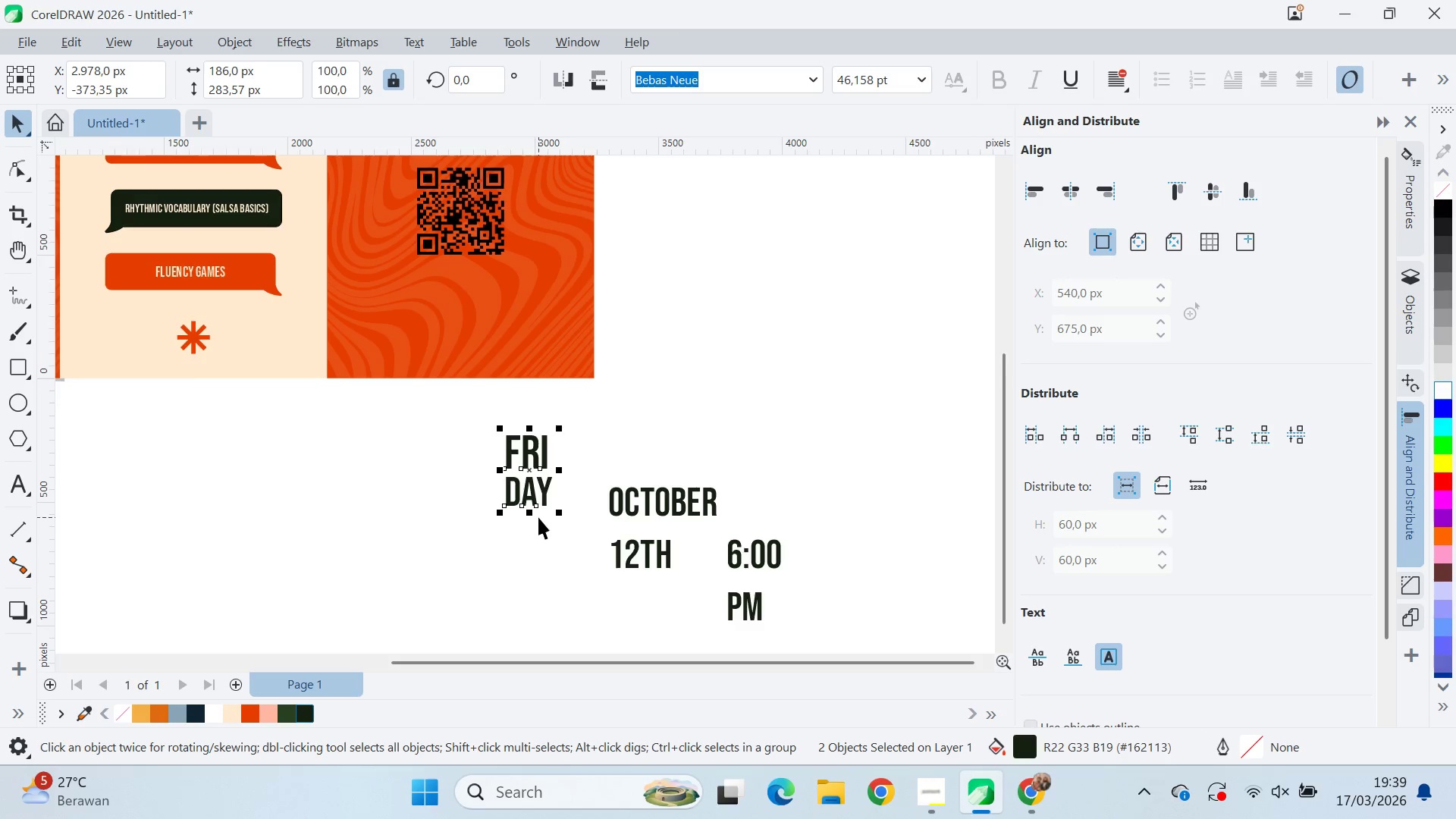 
scroll: coordinate [576, 459], scroll_direction: none, amount: 0.0
 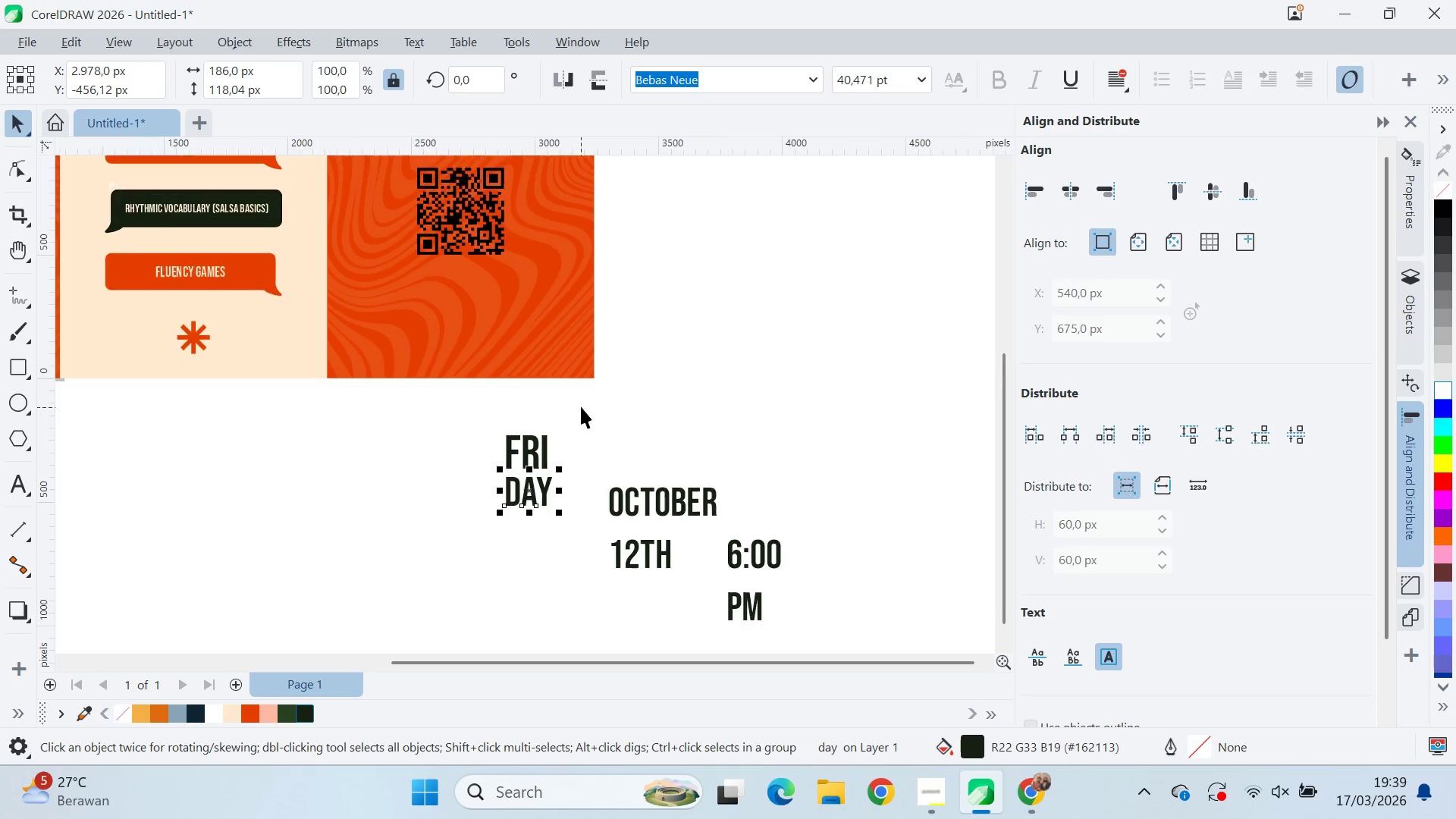 
key(C)
 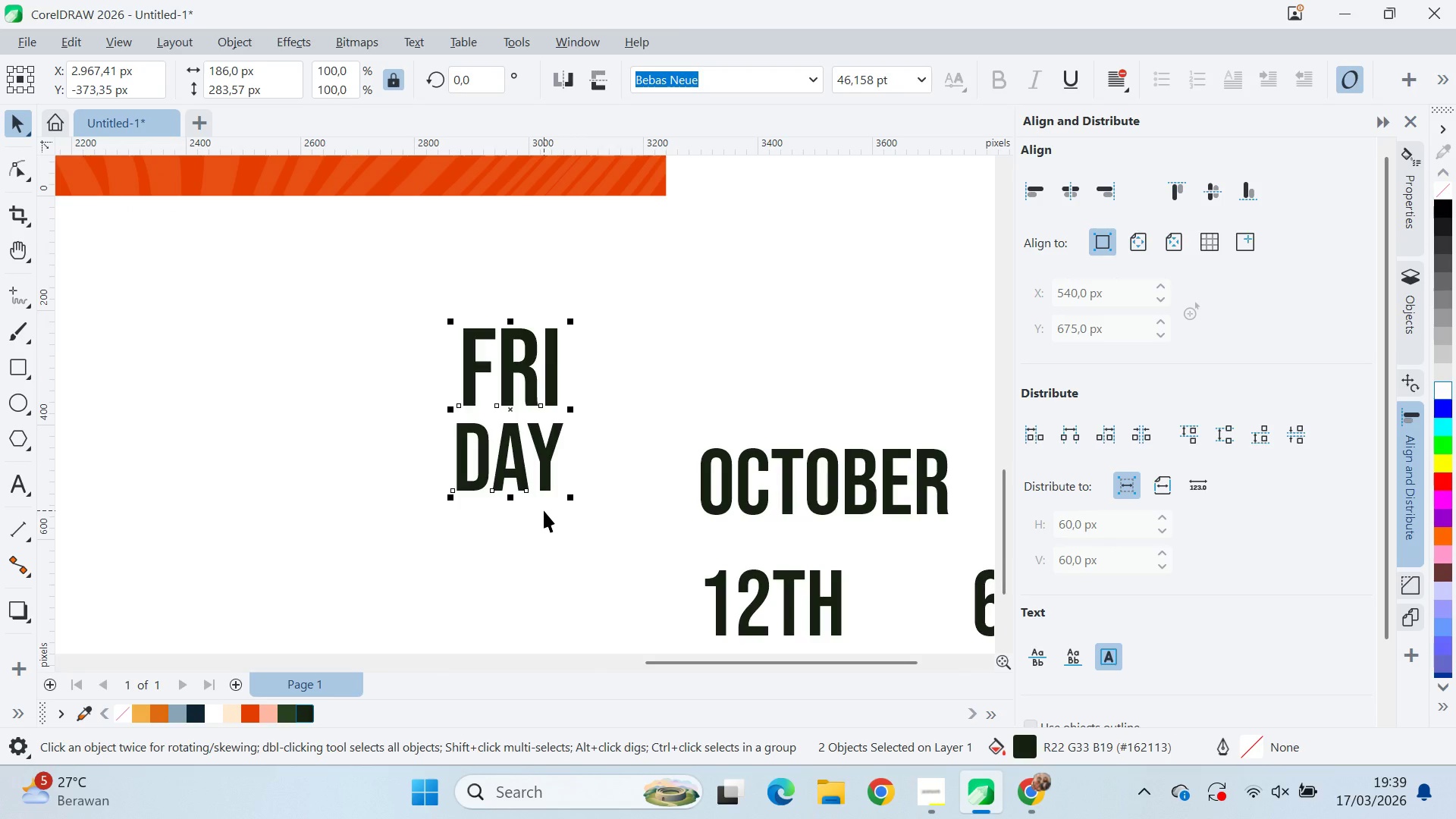 
scroll: coordinate [541, 516], scroll_direction: up, amount: 6.0
 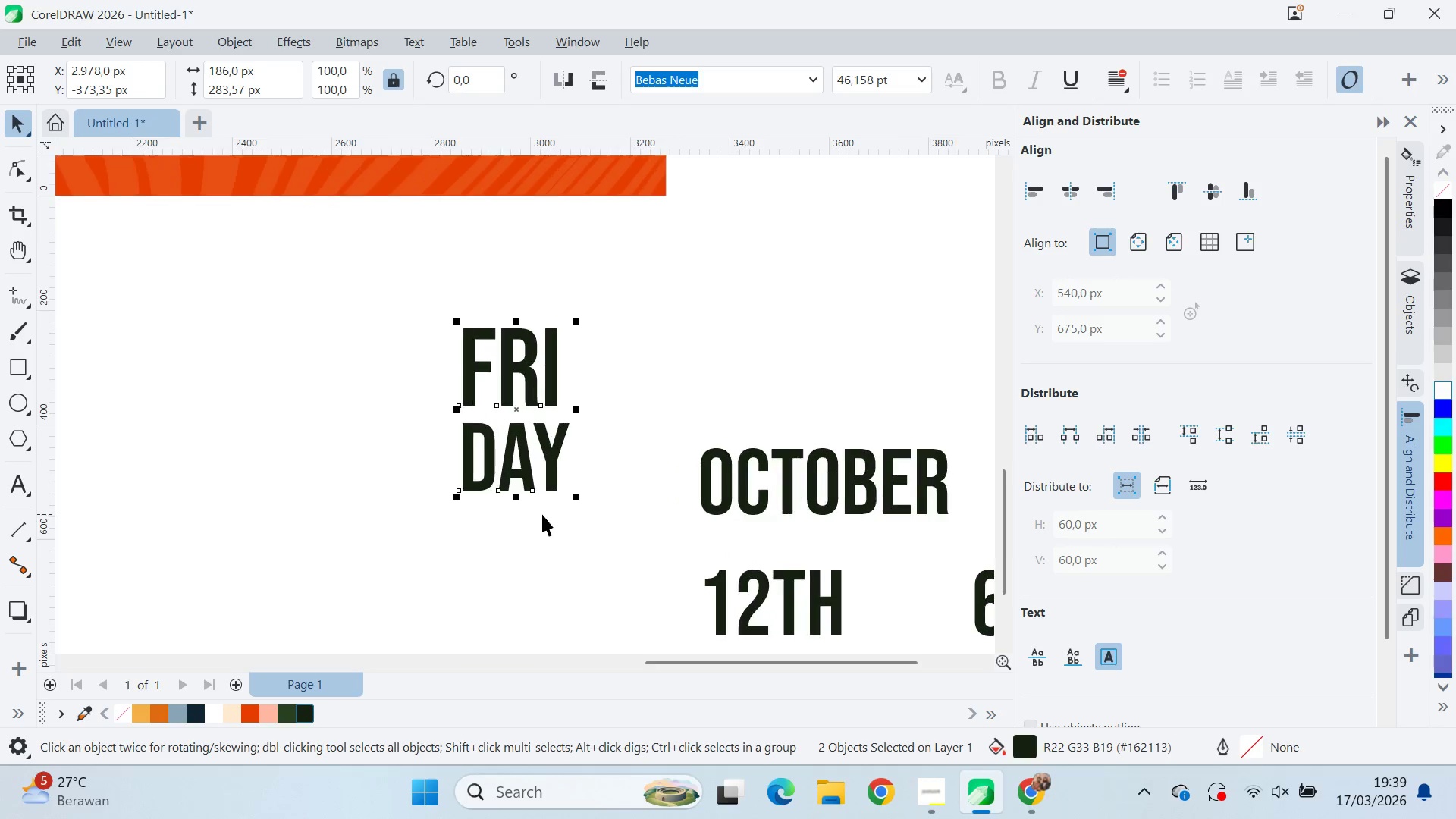 
key(Control+Z)
 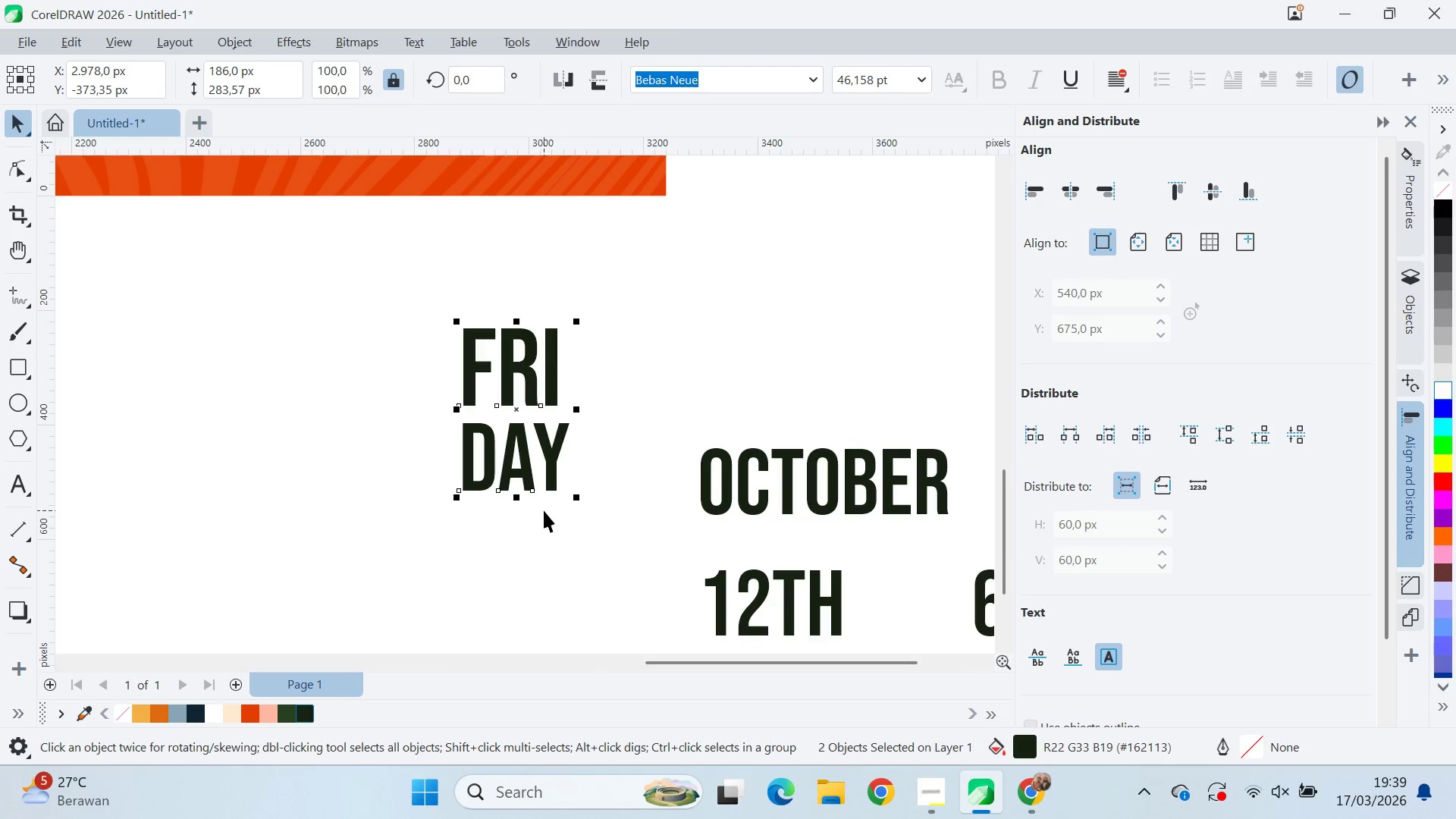 
left_click([546, 521])
 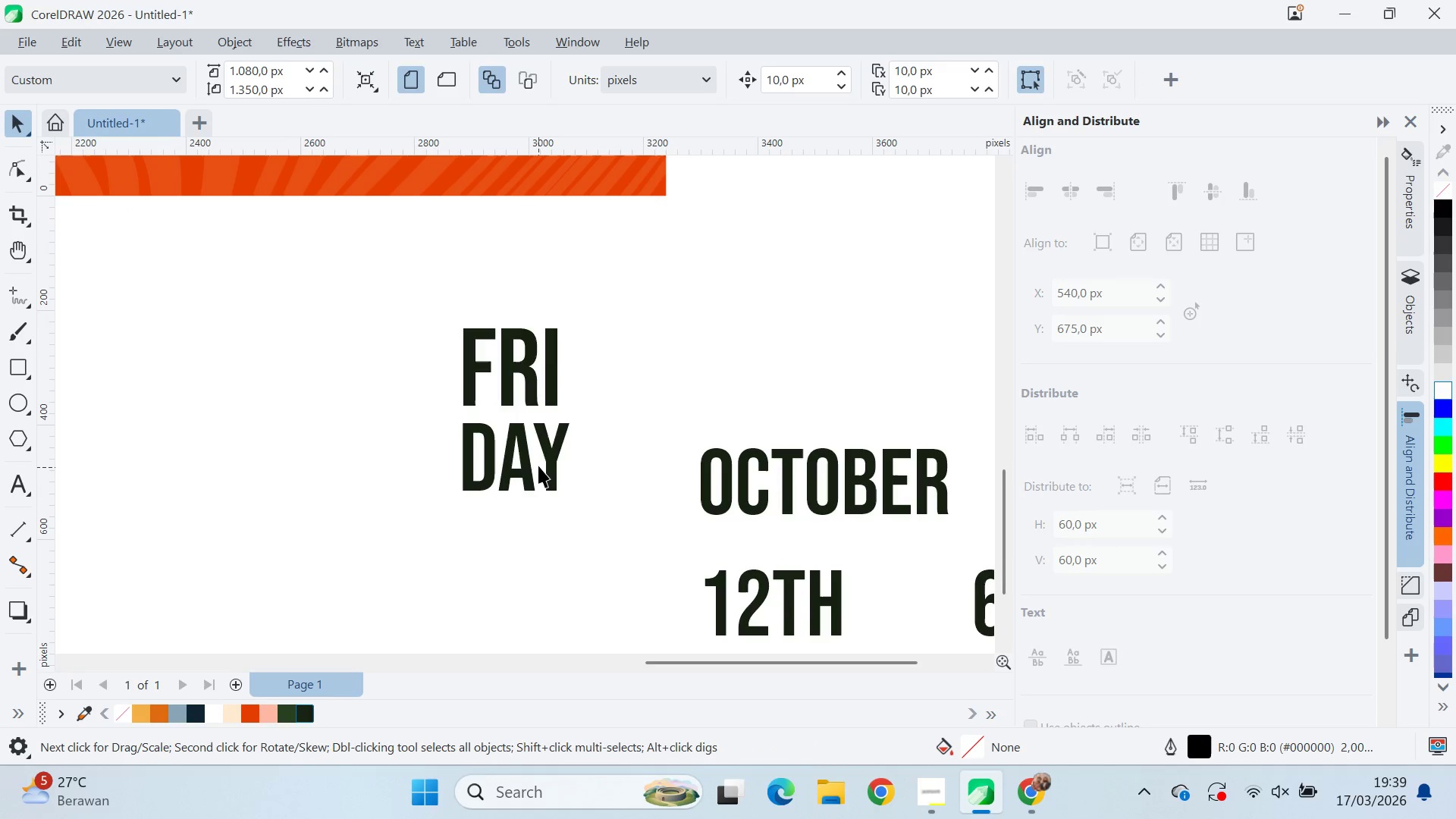 
double_click([538, 465])
 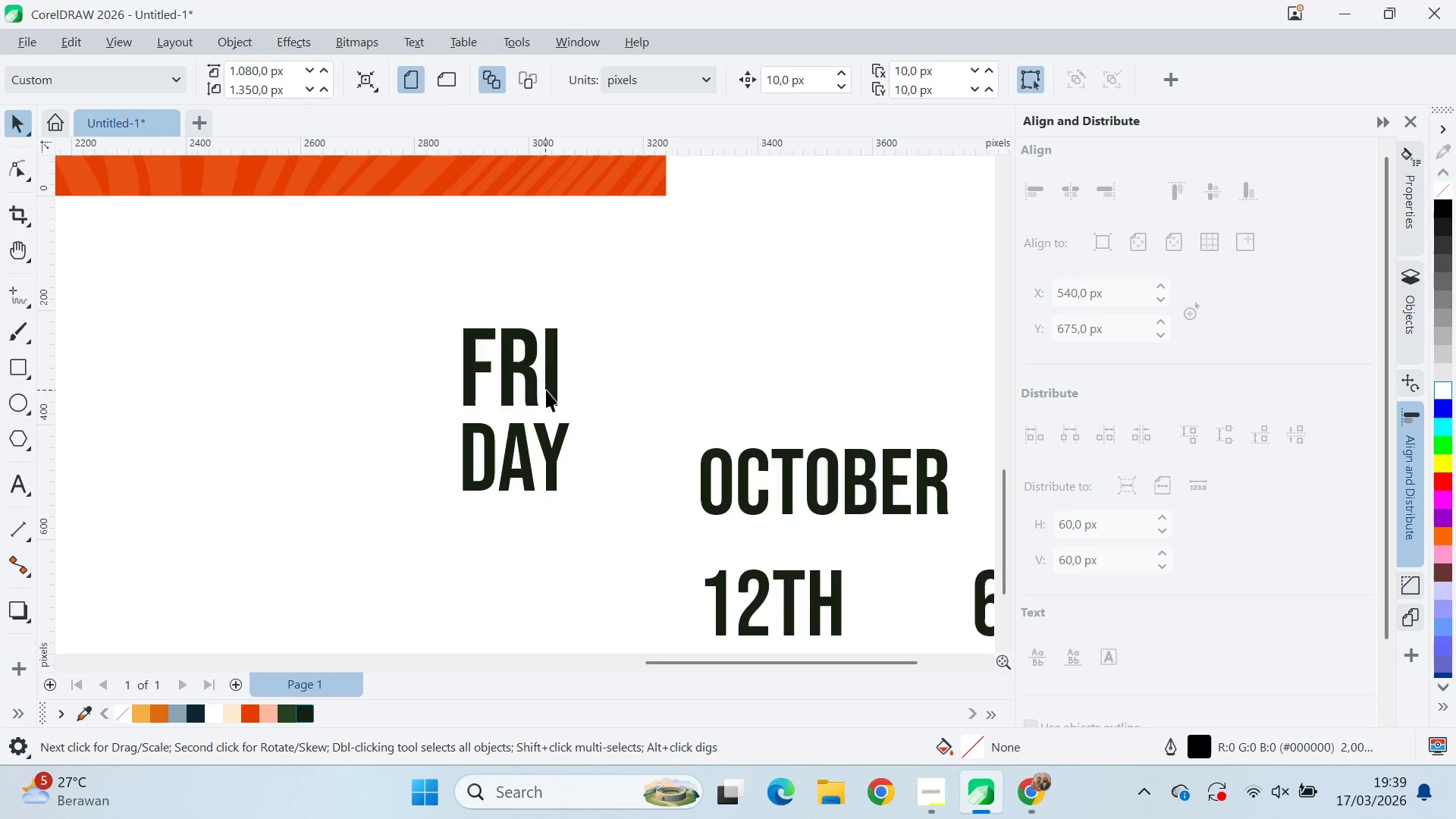 
left_click([548, 395])
 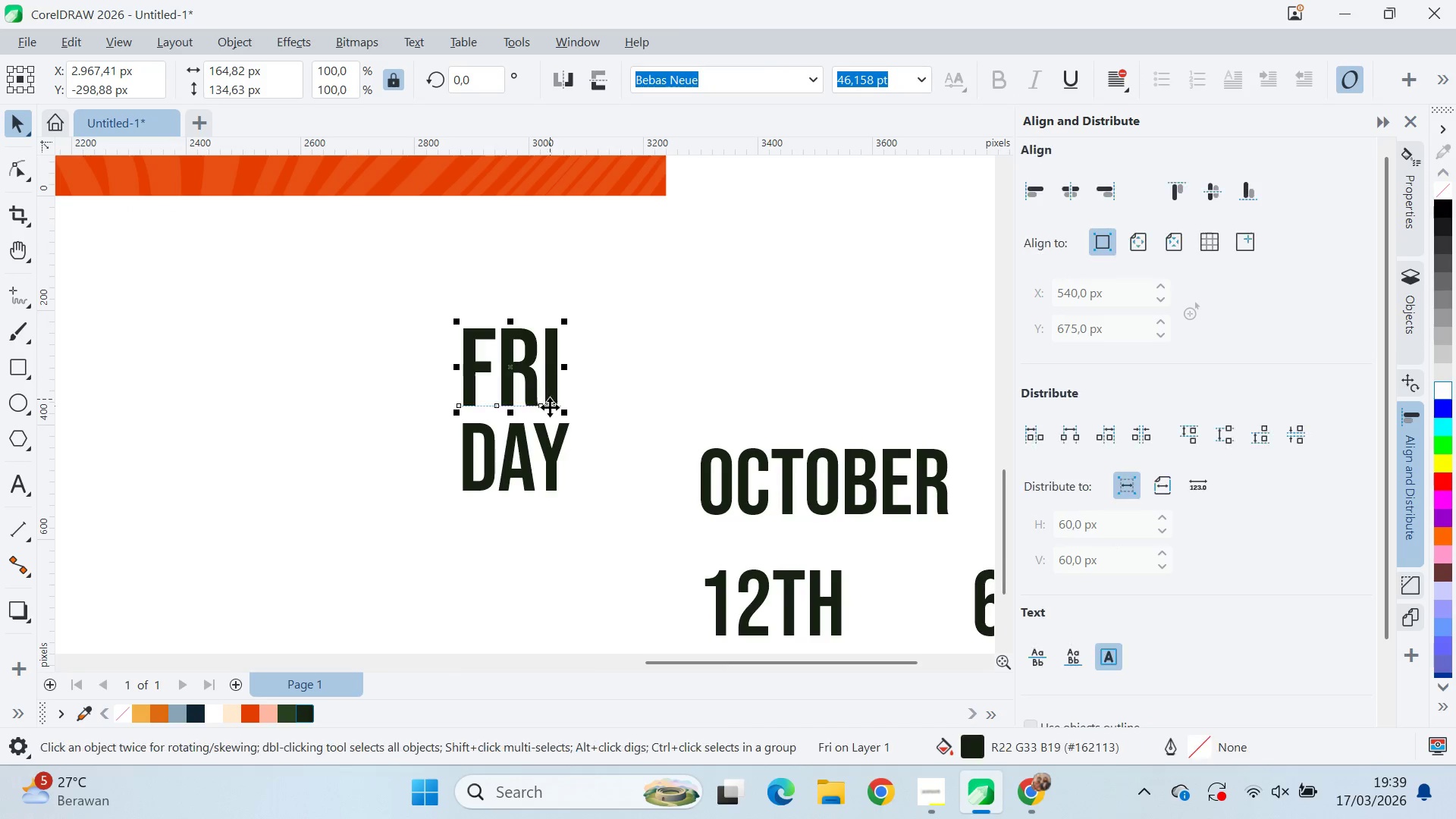 
hold_key(key=ShiftLeft, duration=1.5)
 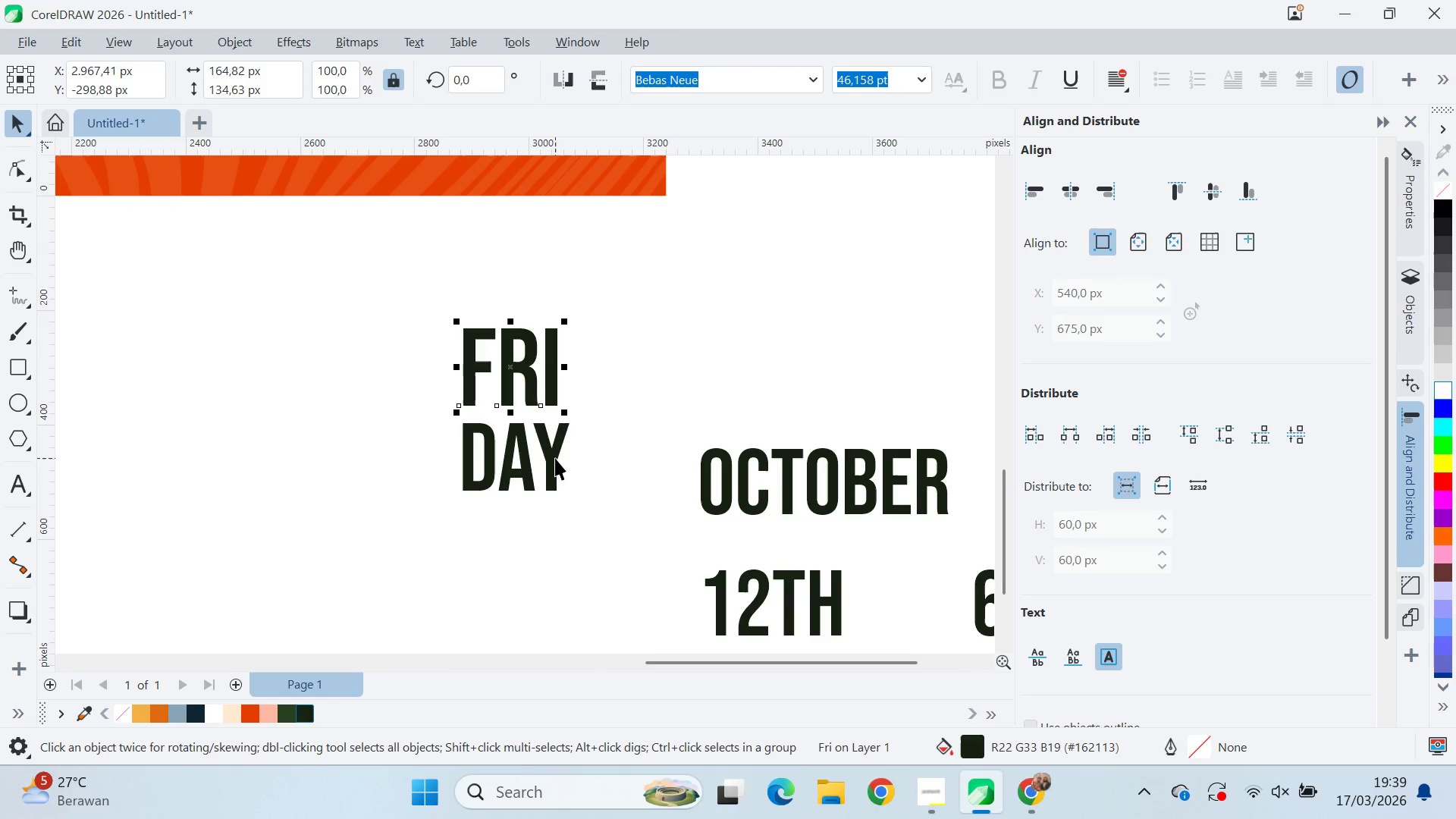 
hold_key(key=ShiftLeft, duration=1.5)
 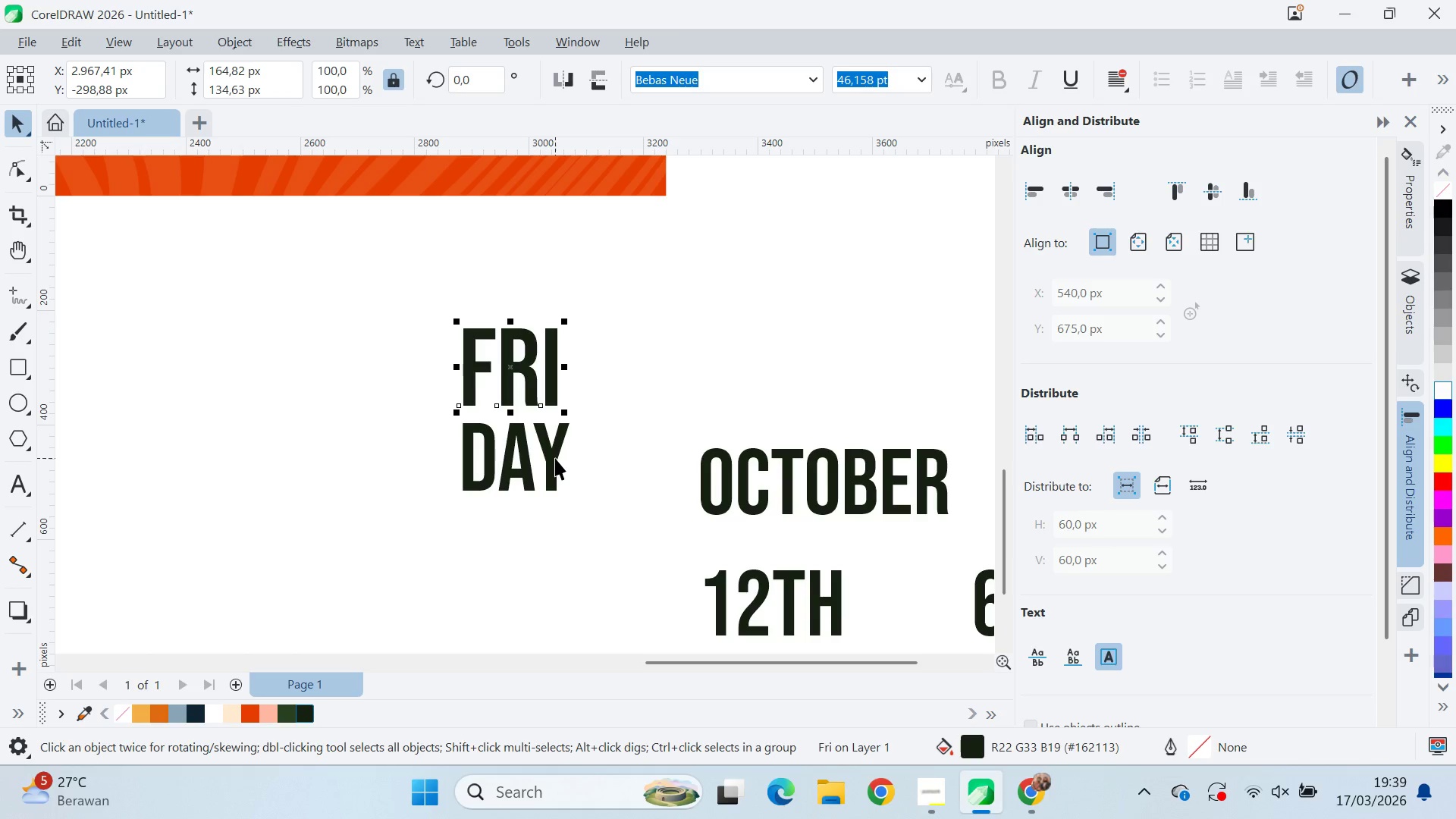 
hold_key(key=ShiftLeft, duration=1.51)
 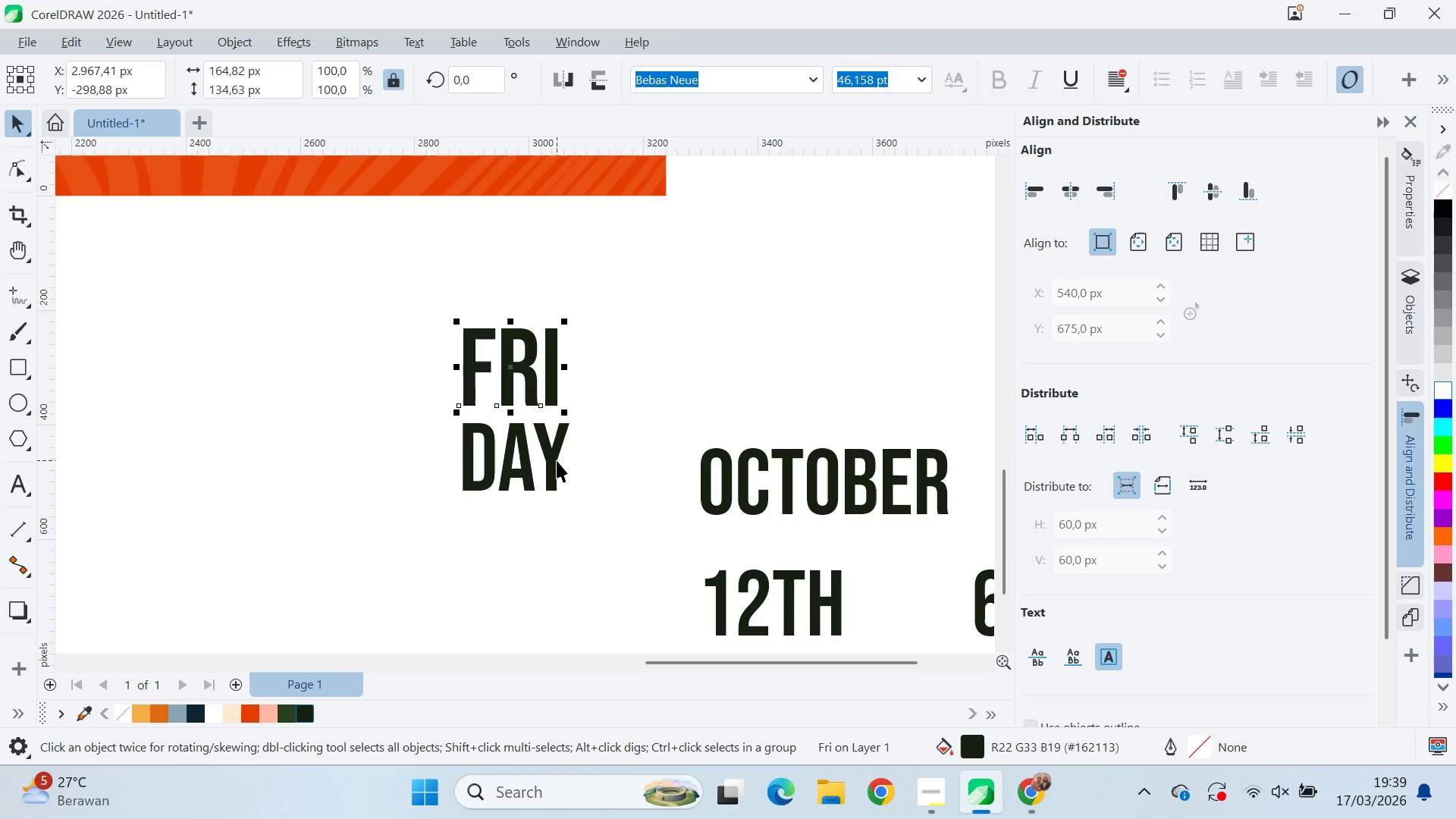 
hold_key(key=ShiftLeft, duration=1.52)
 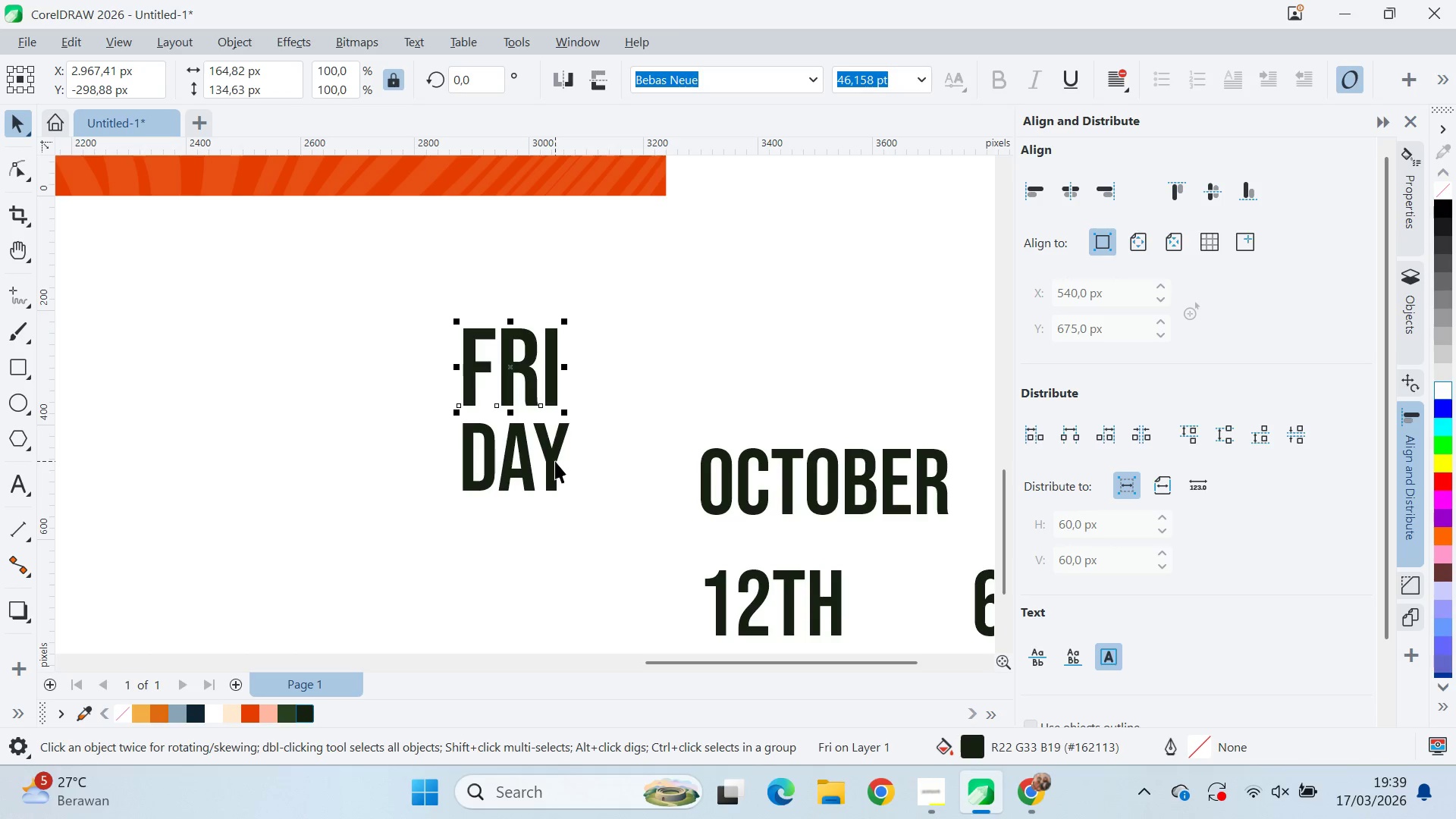 
hold_key(key=ShiftLeft, duration=1.5)
 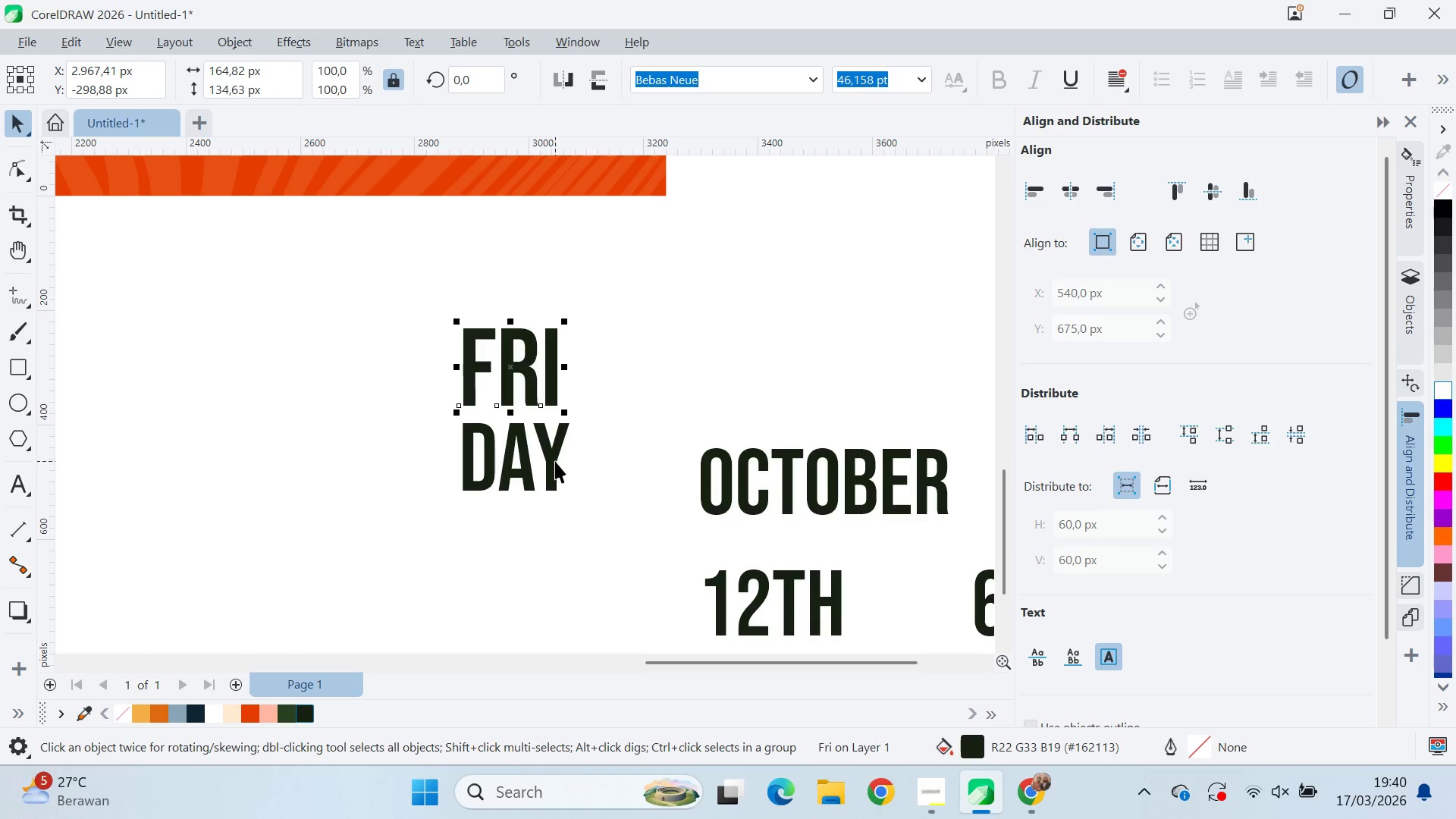 
hold_key(key=ShiftLeft, duration=0.58)
 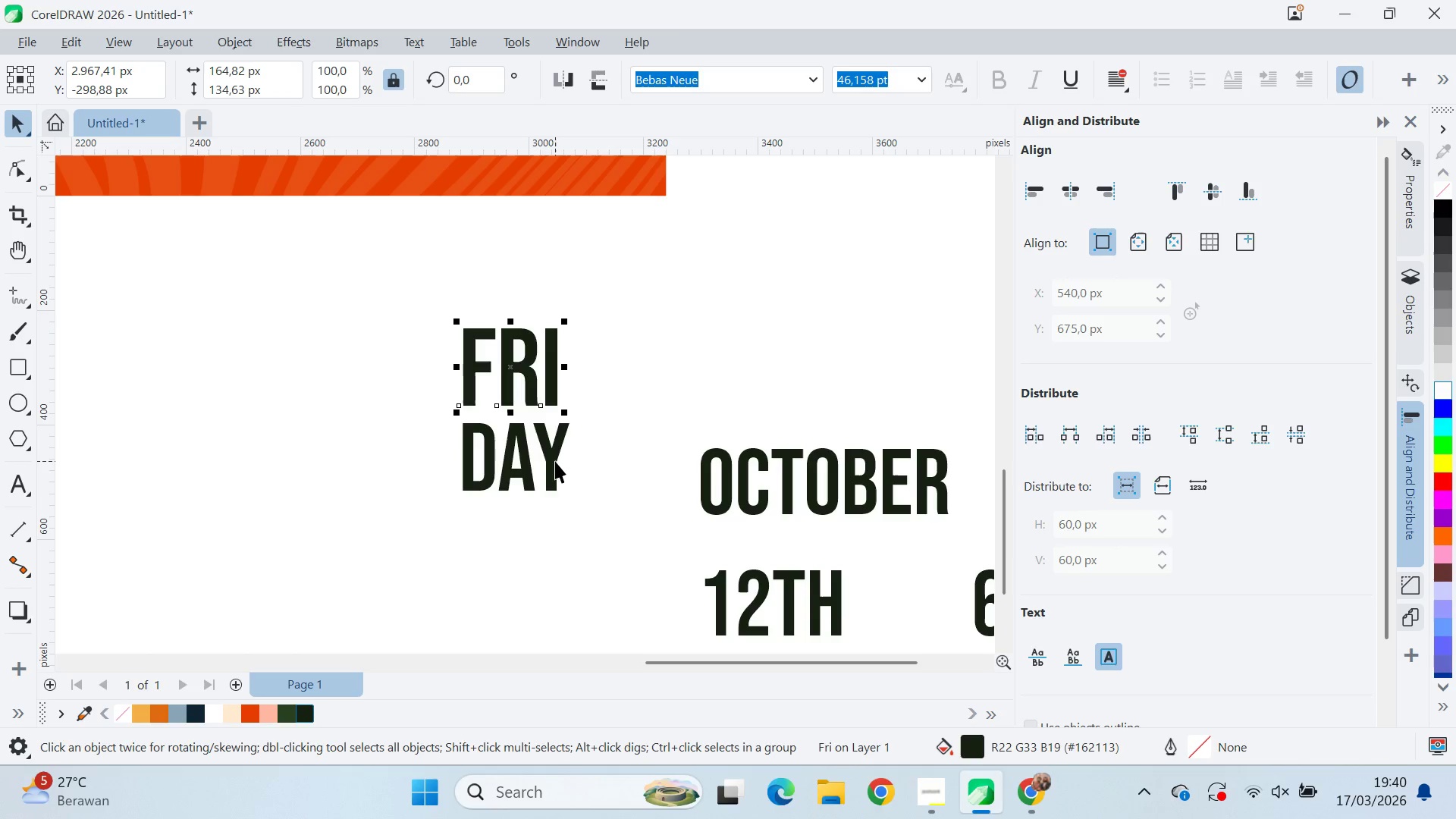 
key(Control+Z)
 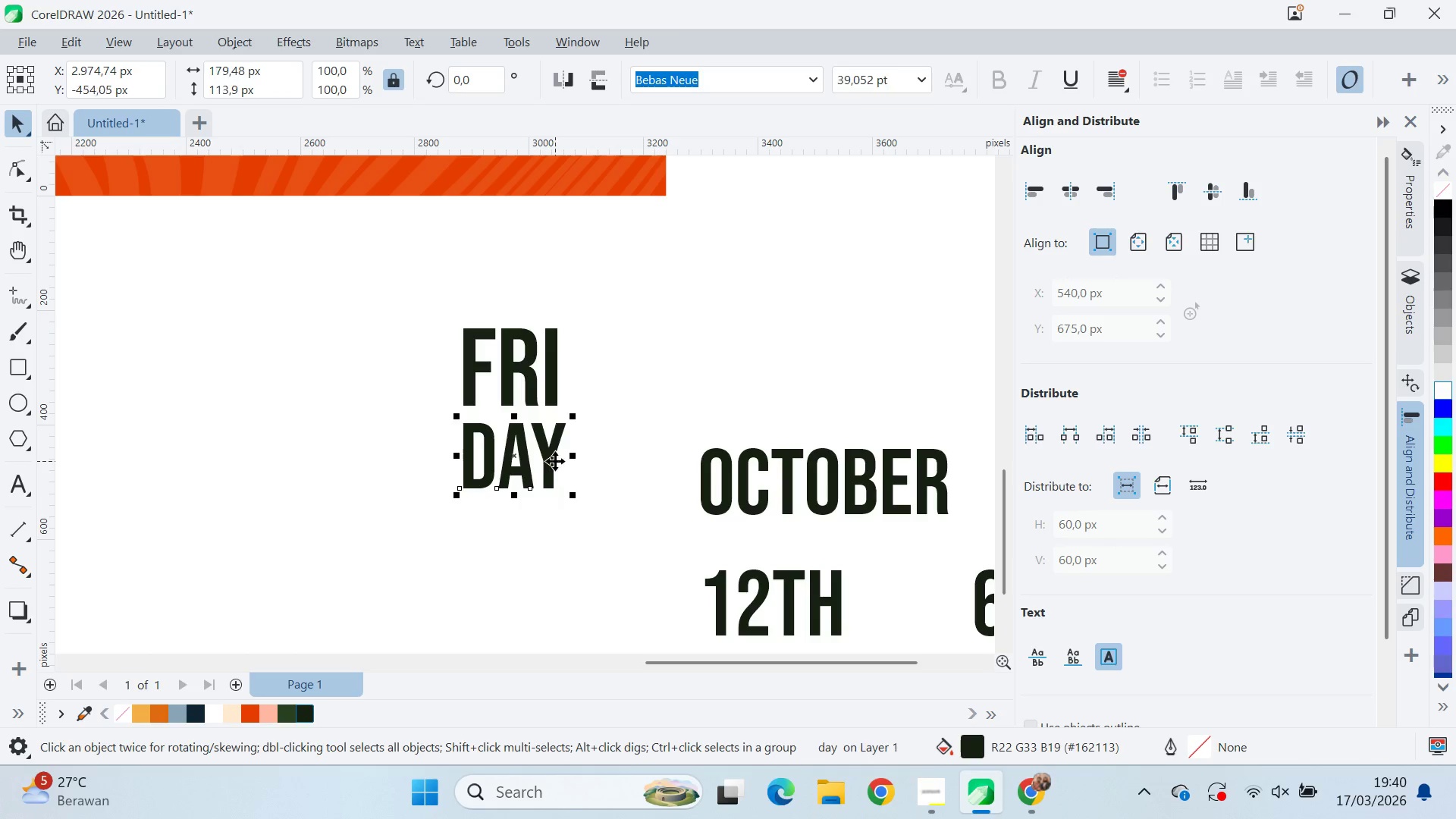 
key(Control+Z)
 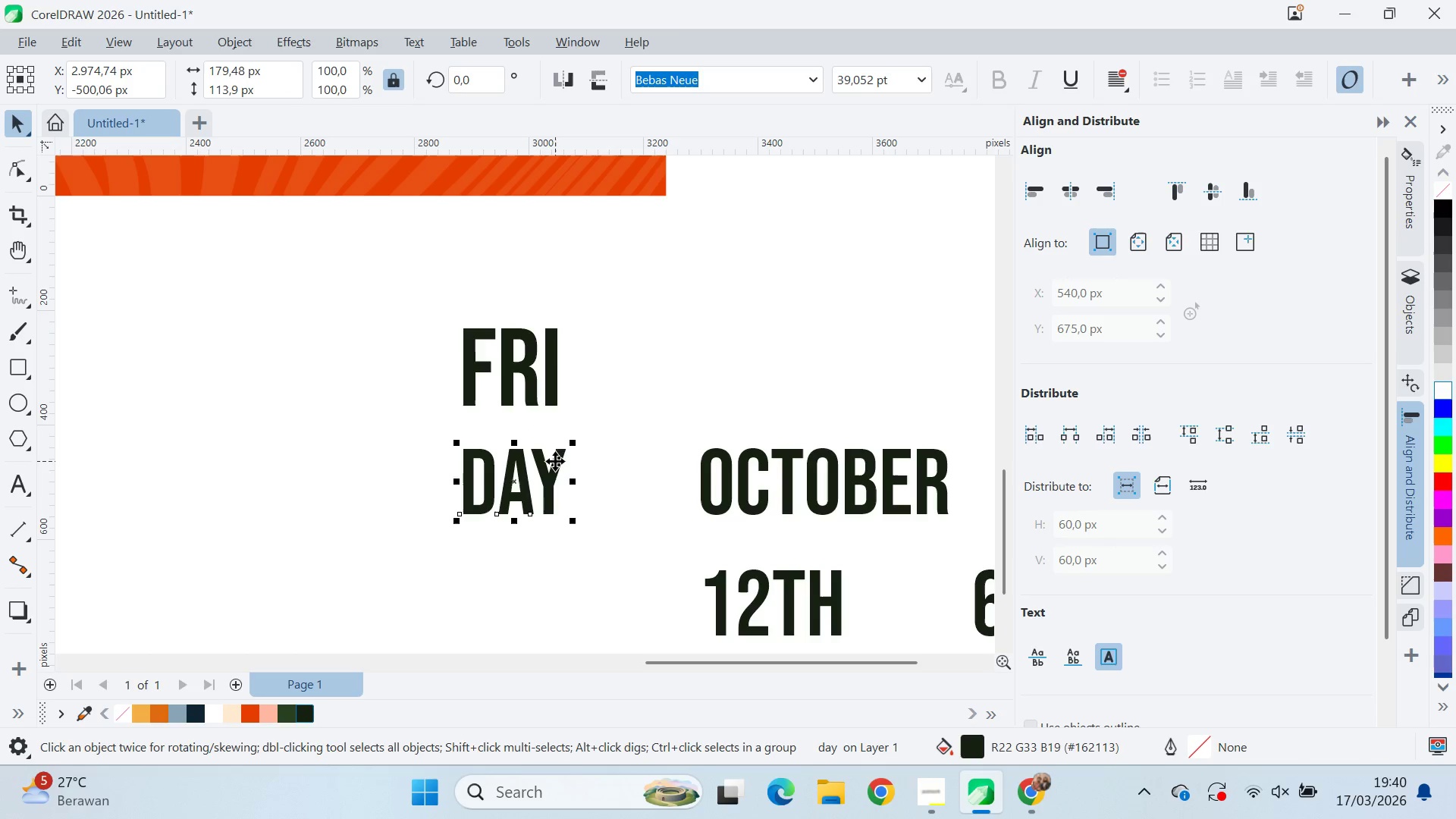 
hold_key(key=Z, duration=0.48)
 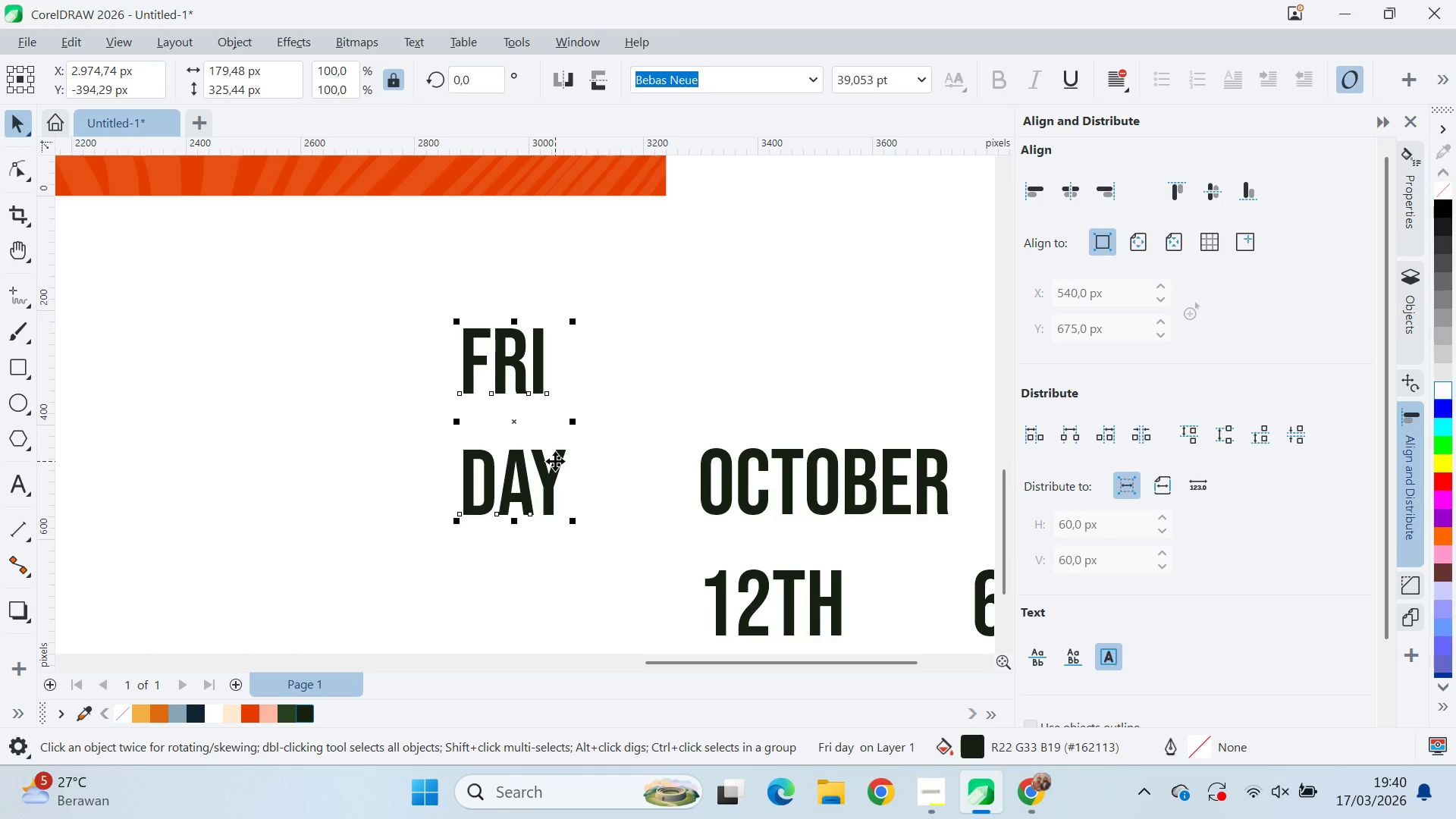 
key(Control+Z)
 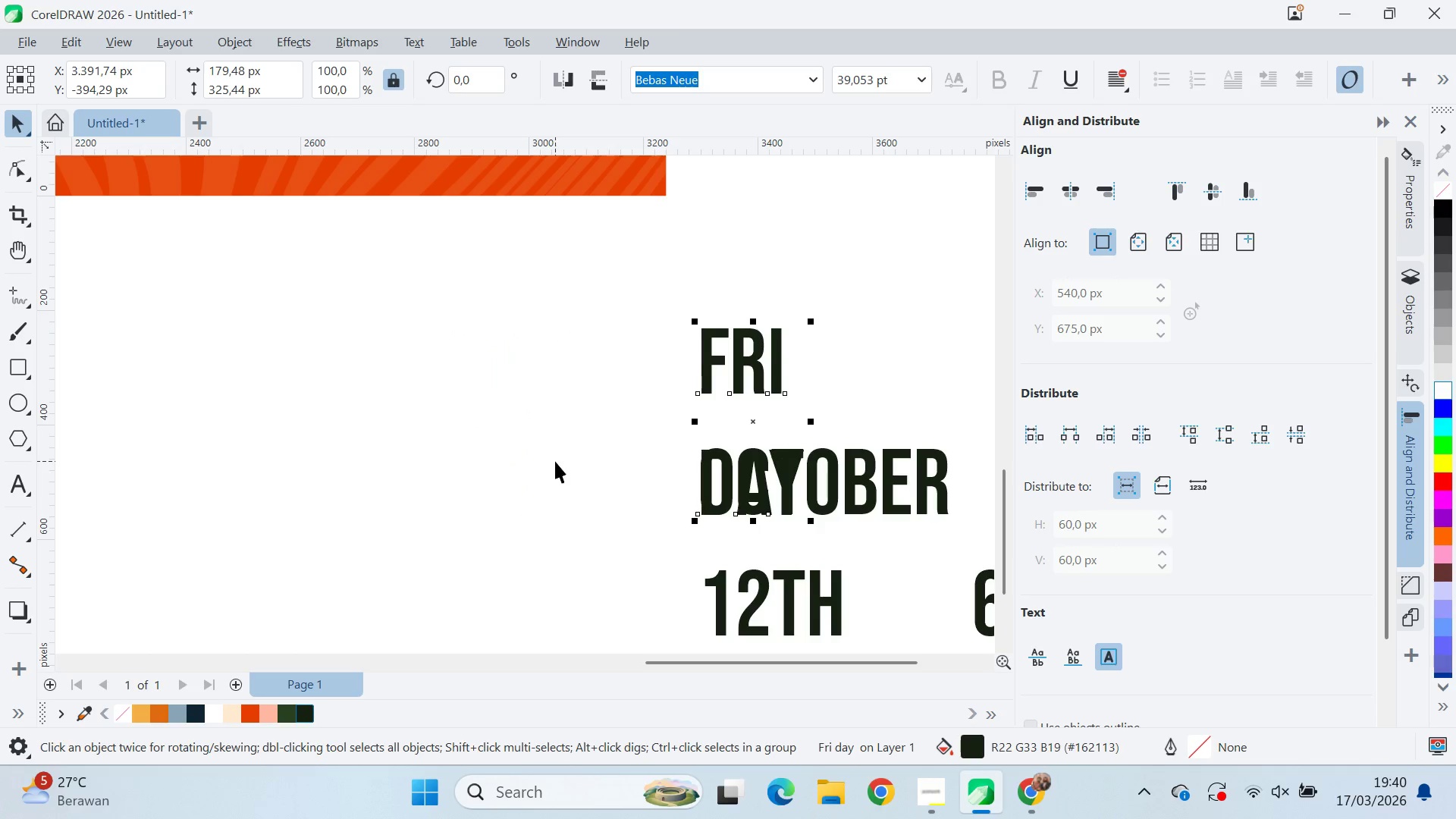 
key(Control+Z)
 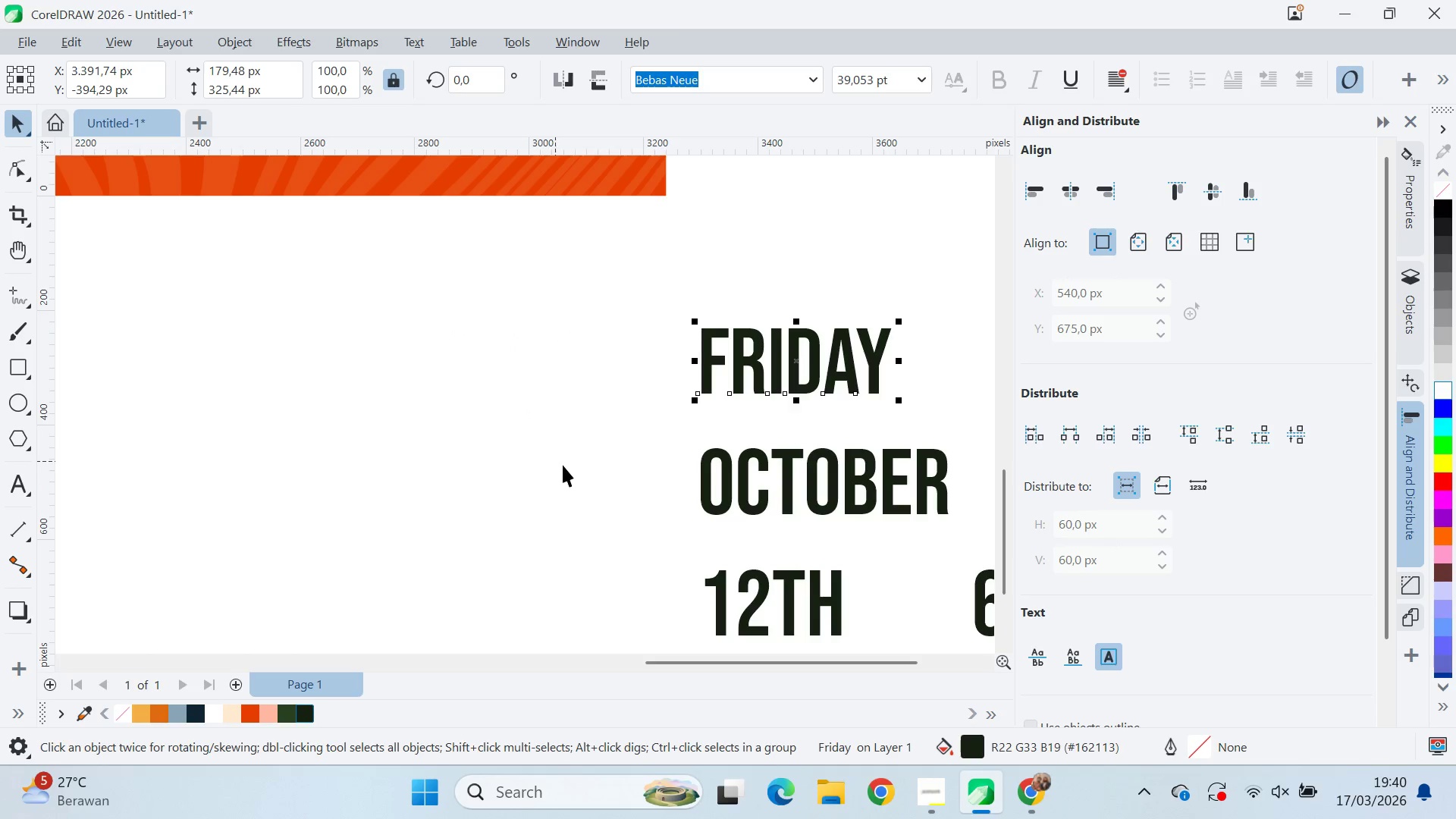 
left_click_drag(start_coordinate=[610, 481], to_coordinate=[613, 485])
 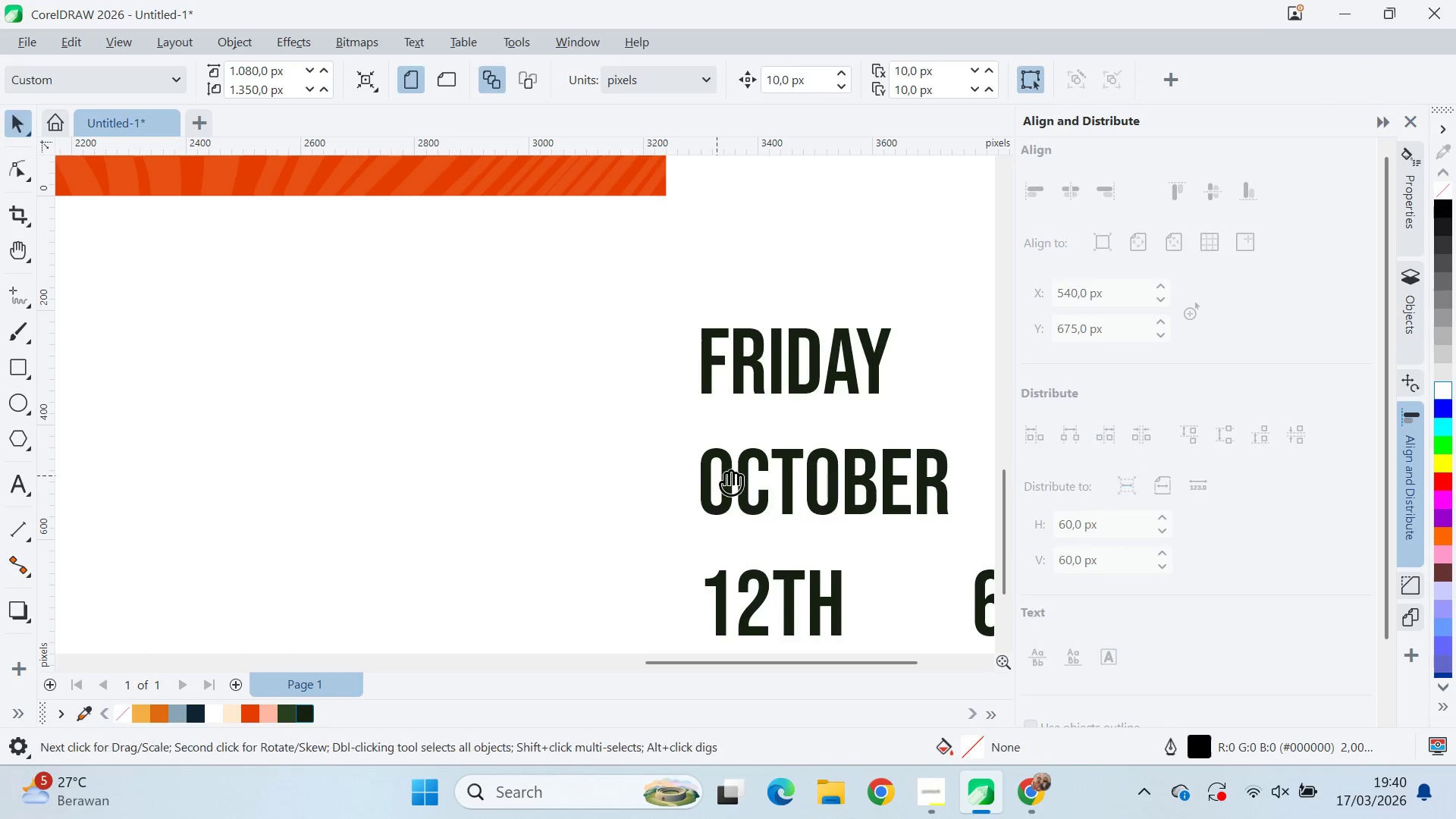 
type(qv)
 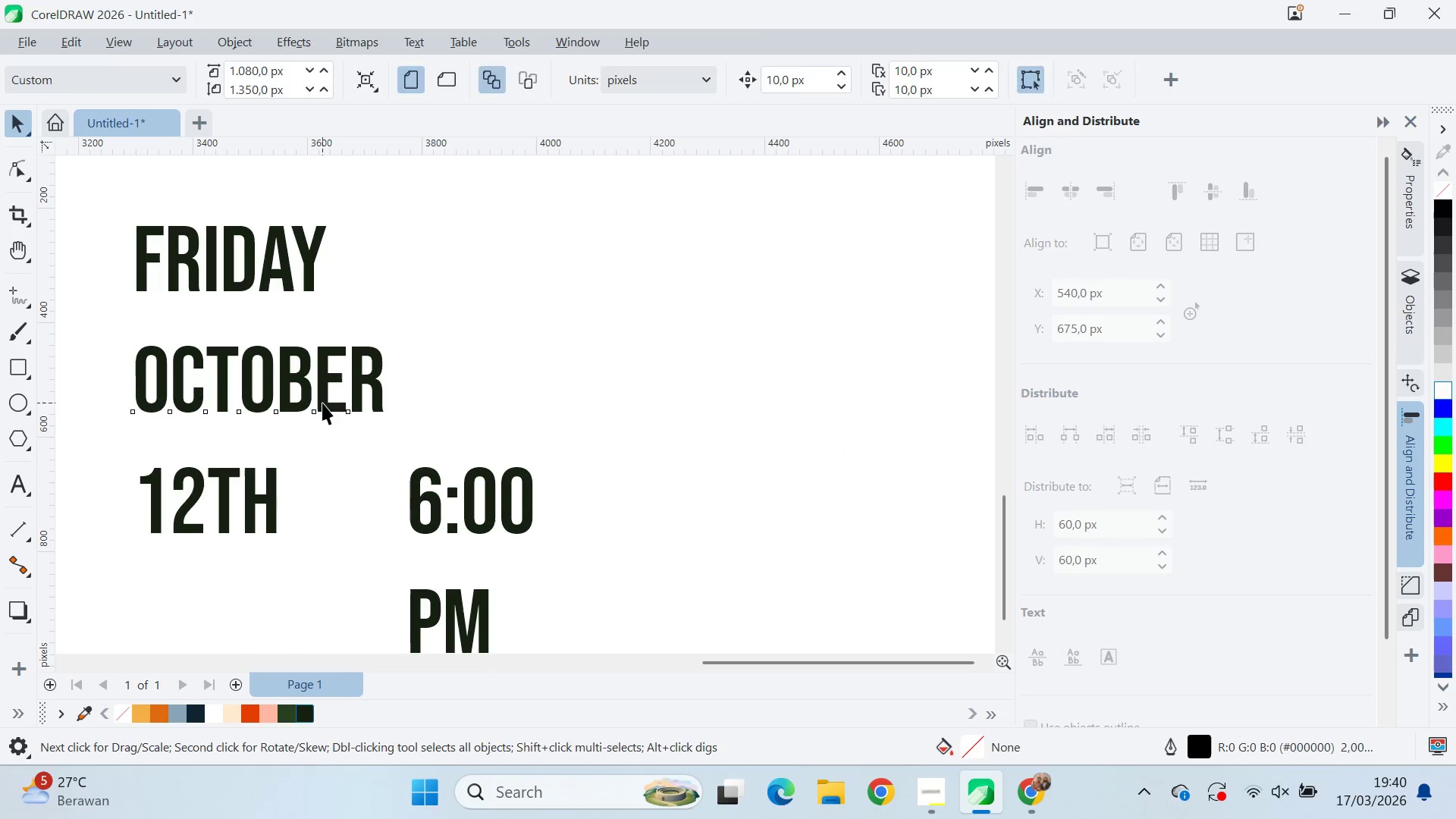 
left_click_drag(start_coordinate=[728, 473], to_coordinate=[163, 371])
 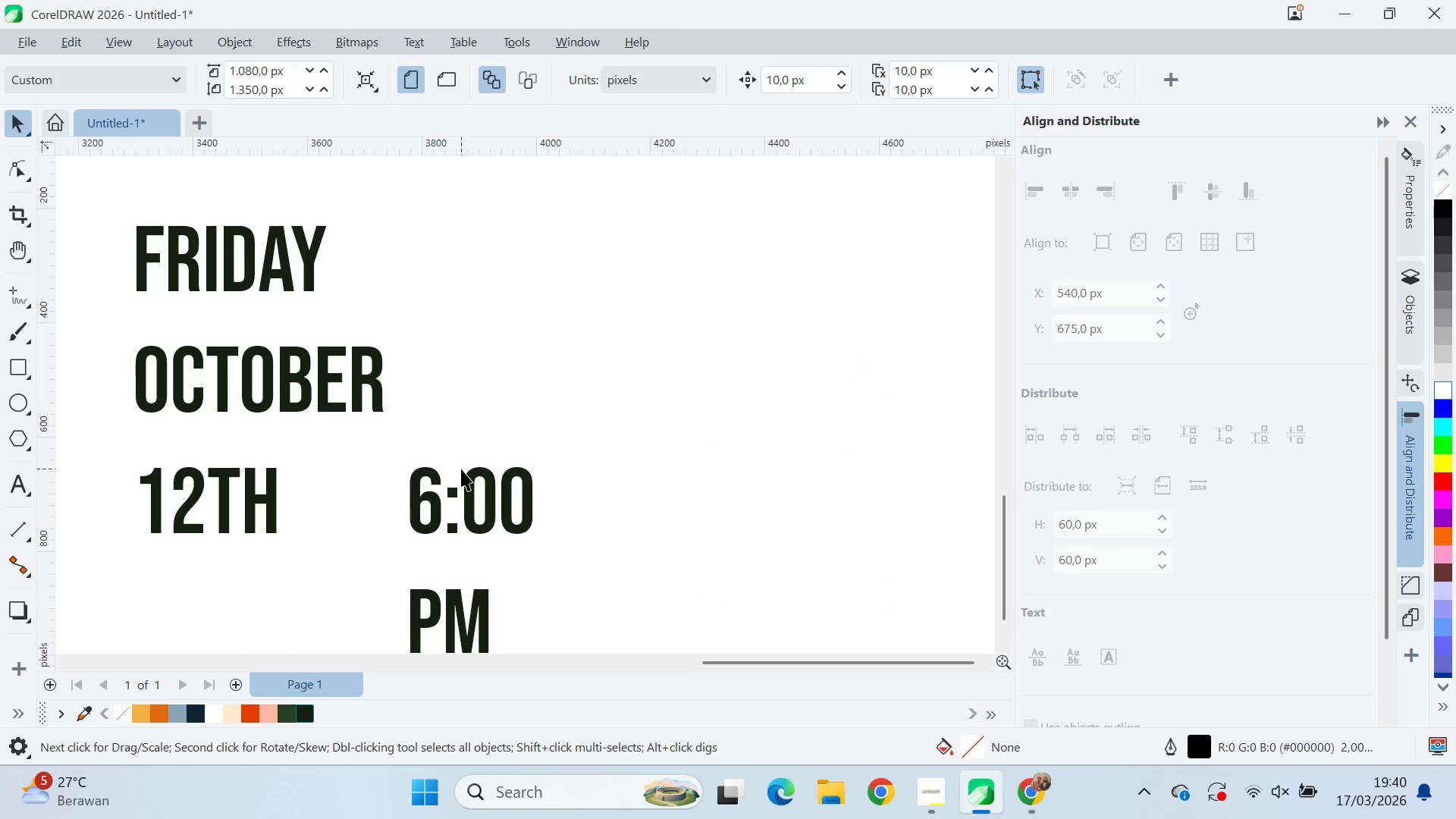 
left_click_drag(start_coordinate=[460, 469], to_coordinate=[456, 470])
 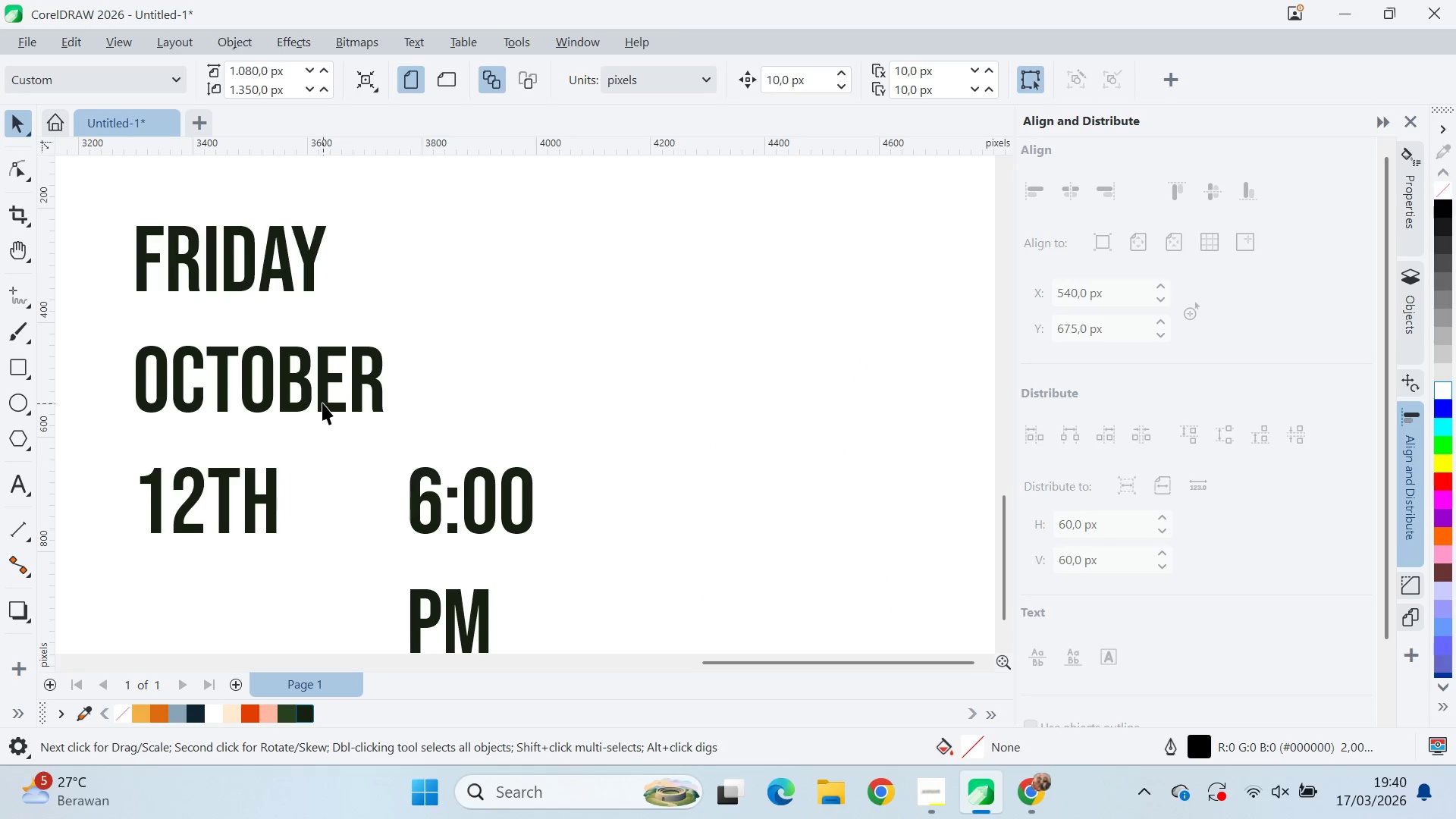 
triple_click([322, 403])
 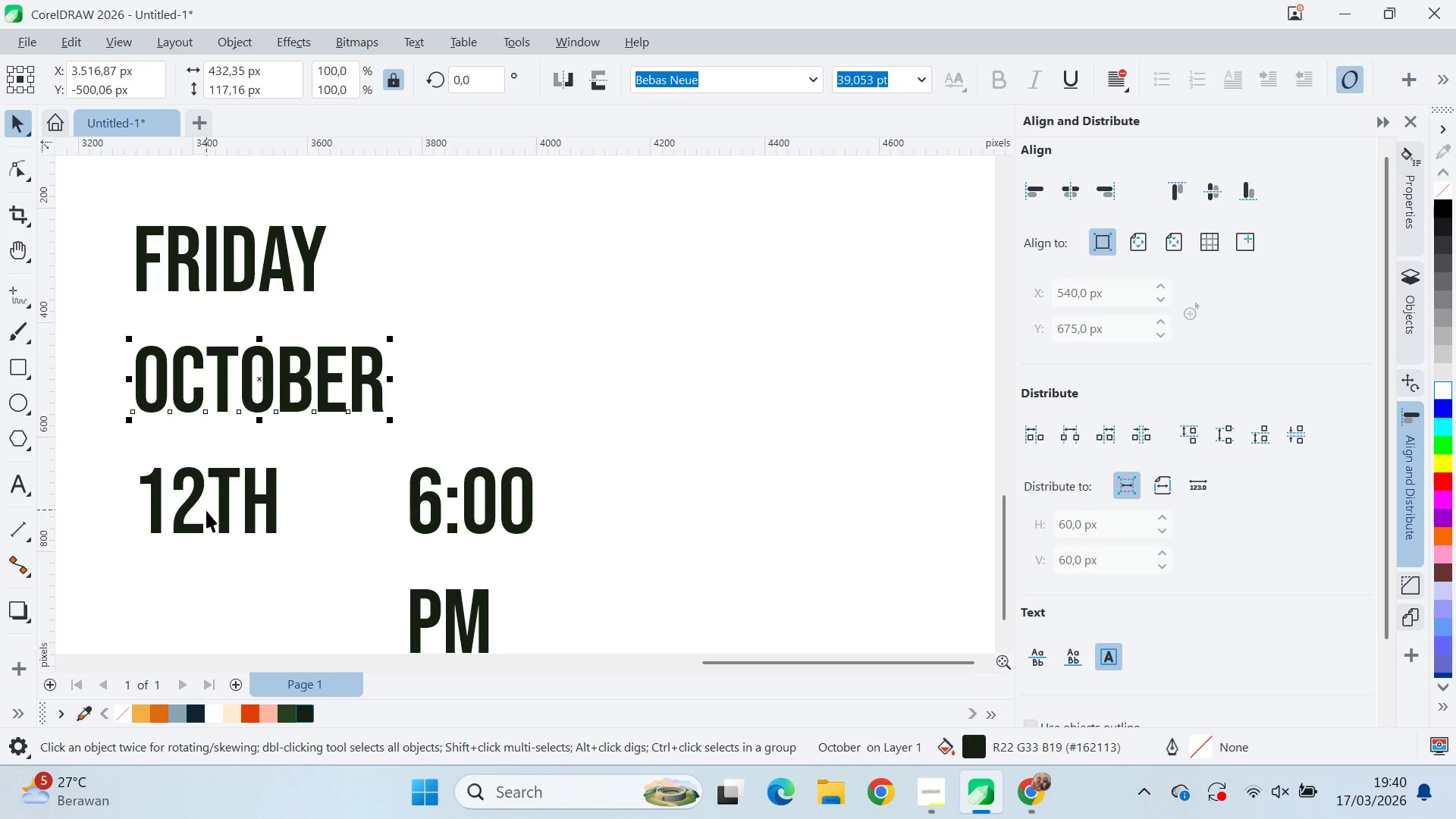 
hold_key(key=ShiftLeft, duration=0.33)
 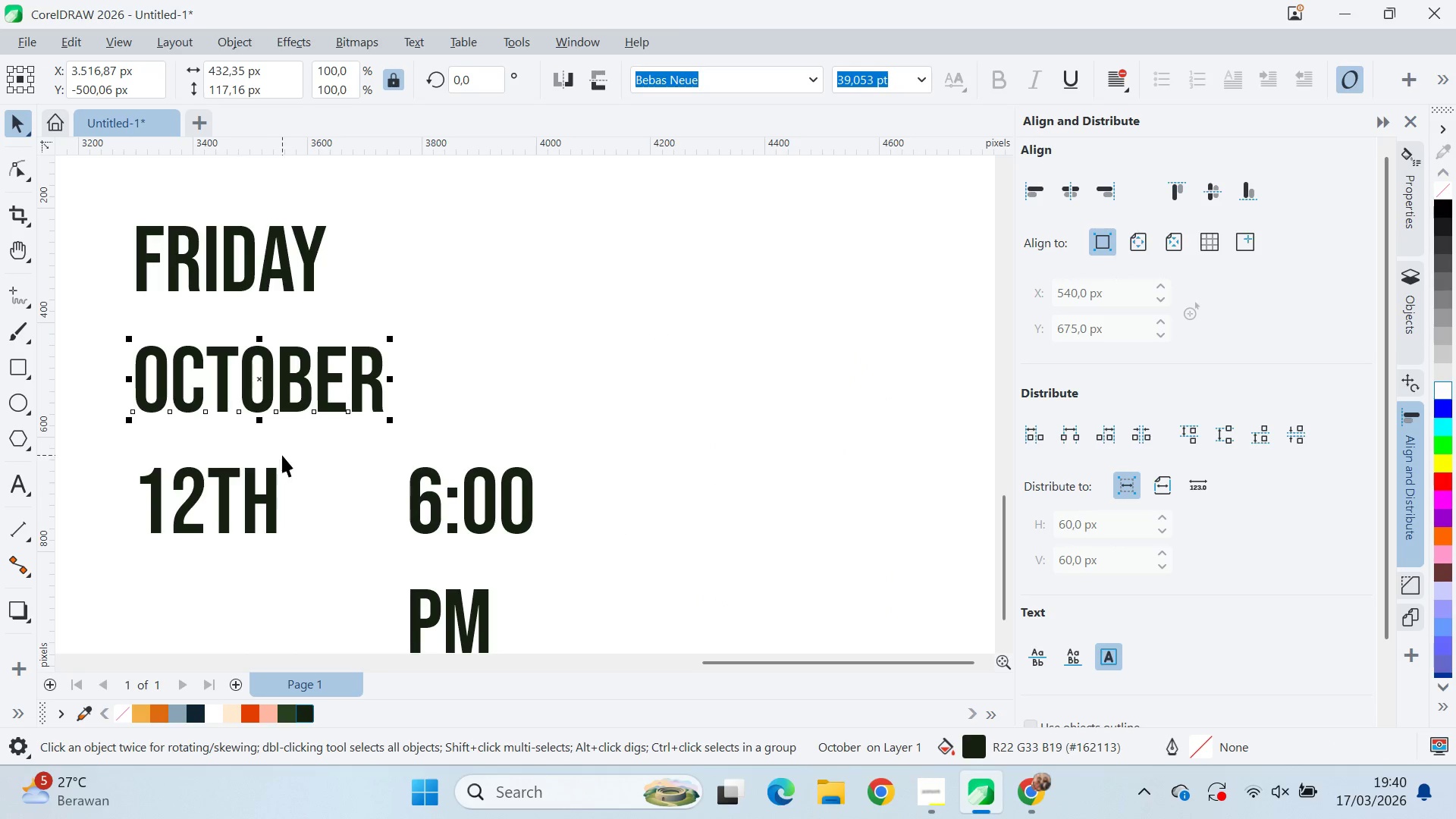 
key(Shift+ShiftLeft)
 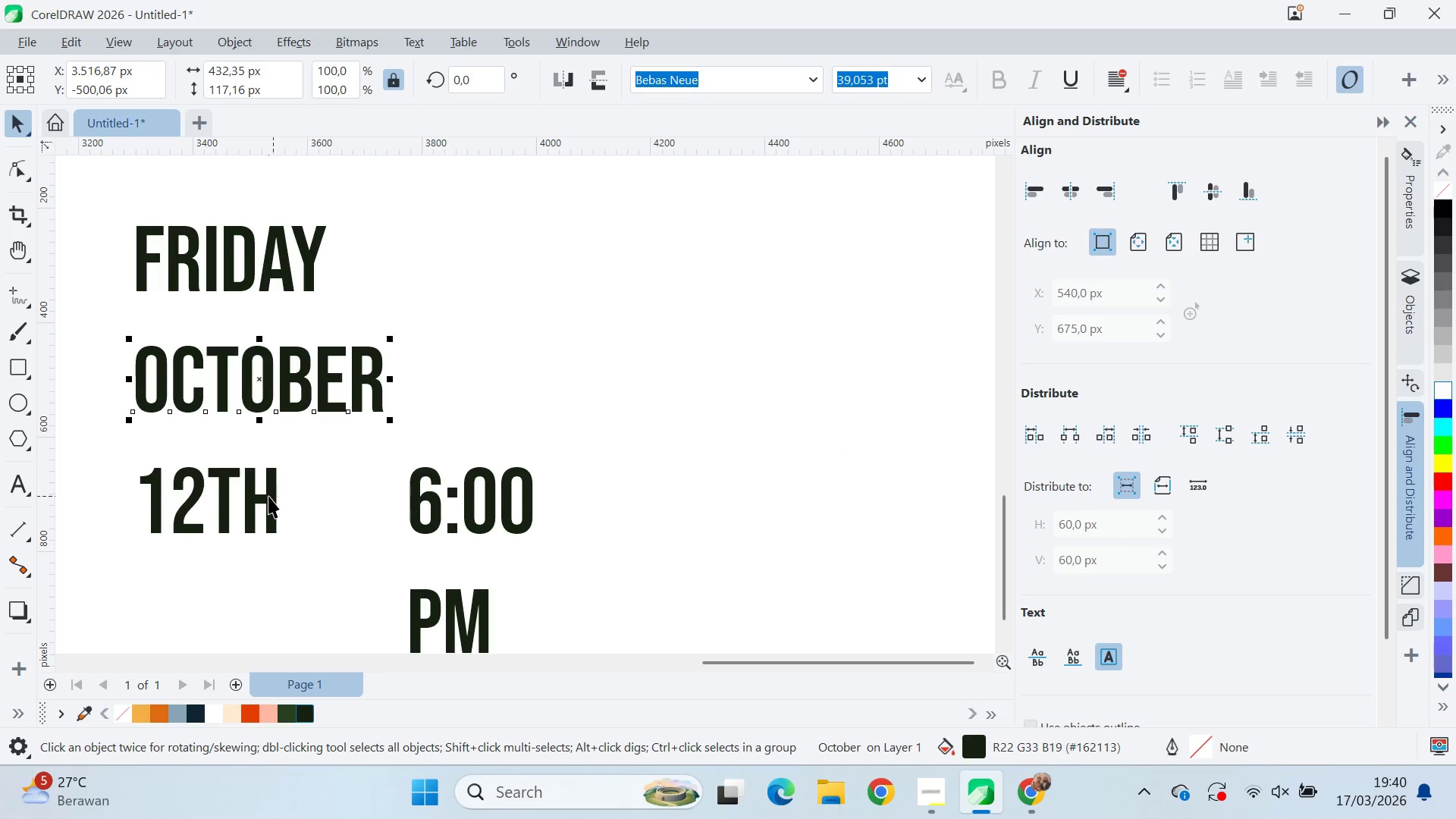 
left_click([268, 496])
 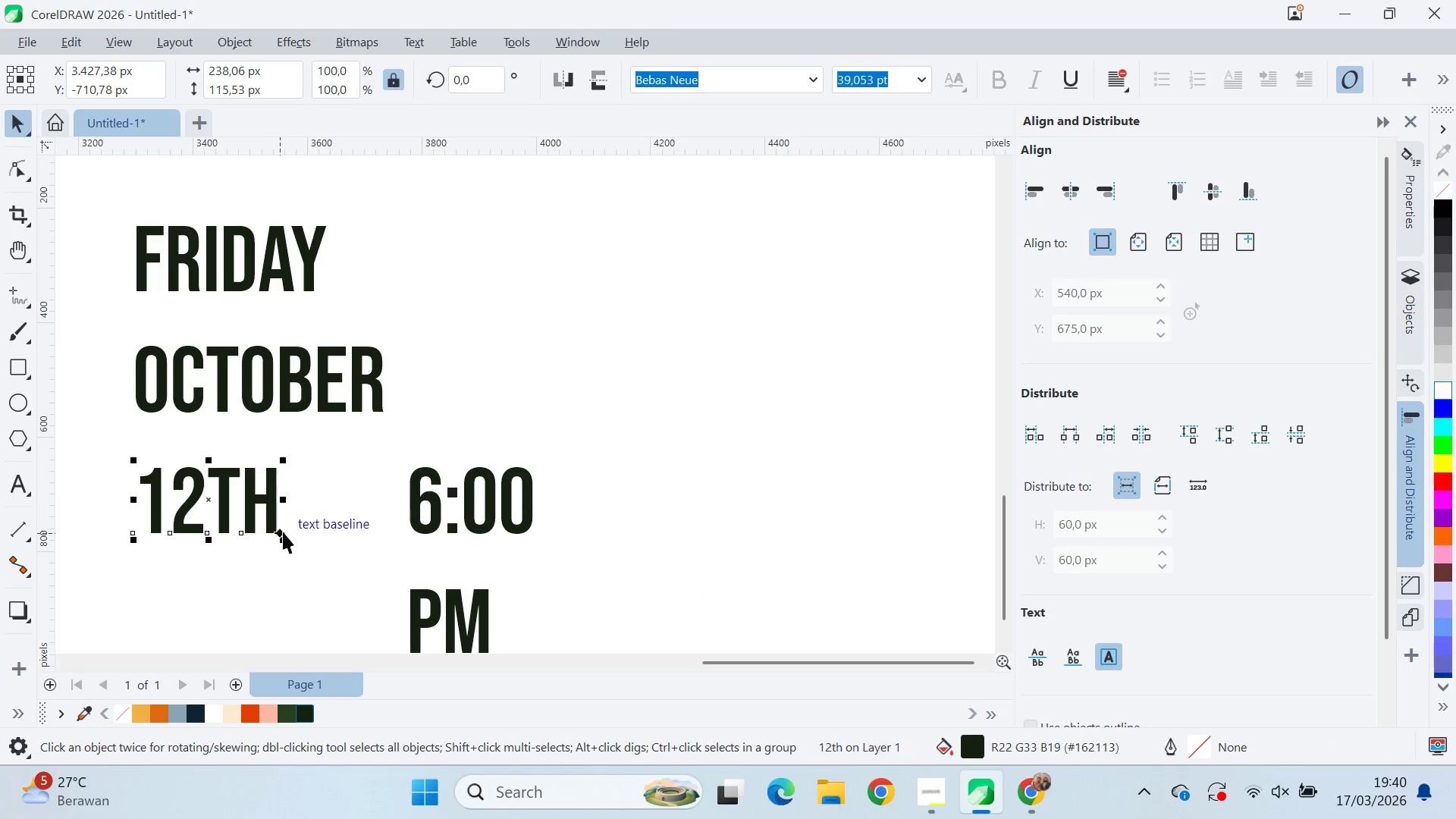 
hold_key(key=ShiftLeft, duration=0.98)
left_click_drag(start_coordinate=[284, 537], to_coordinate=[392, 618])
 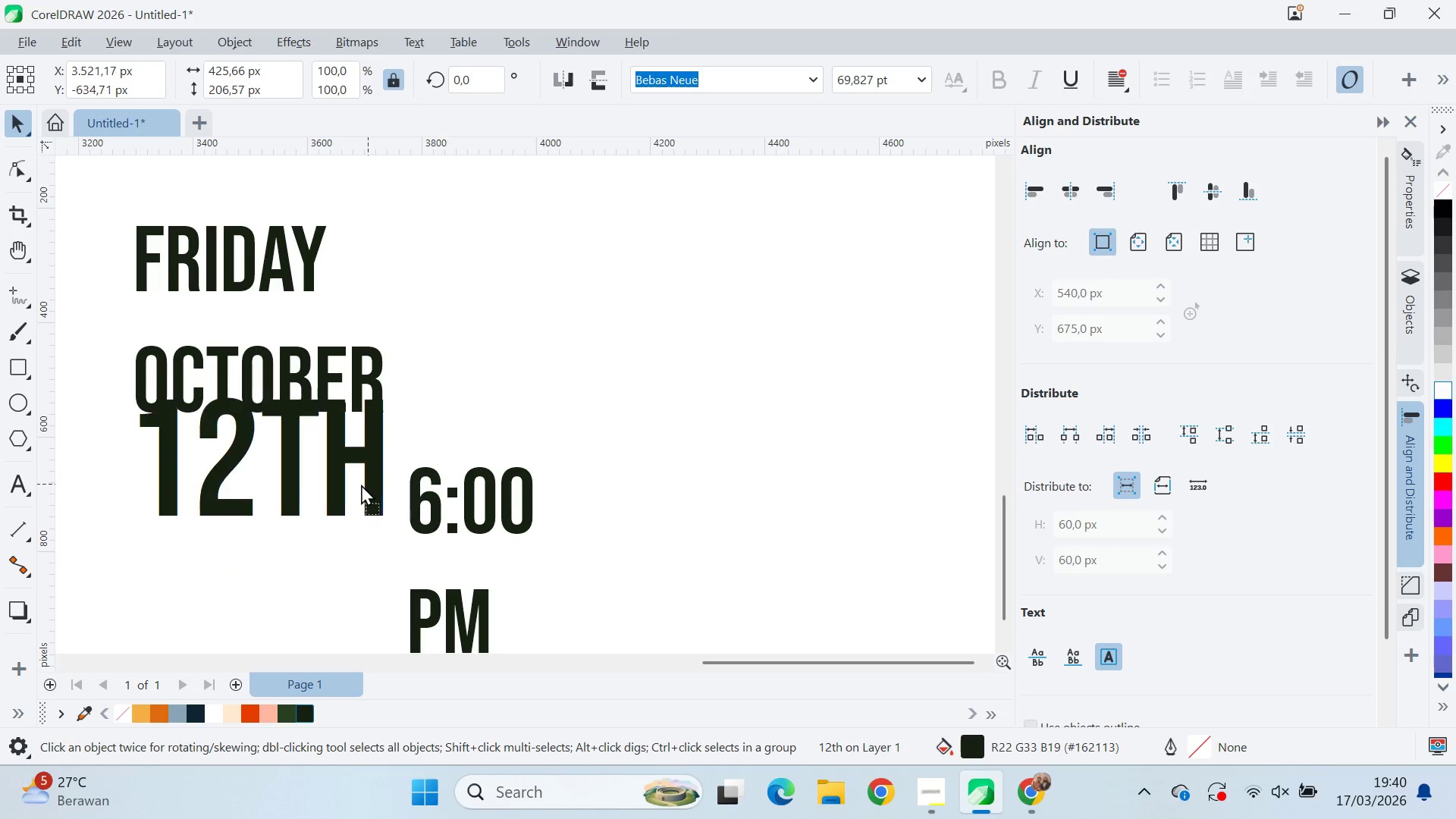 
hold_key(key=ShiftLeft, duration=2.44)
left_click_drag(start_coordinate=[368, 554], to_coordinate=[361, 513])
 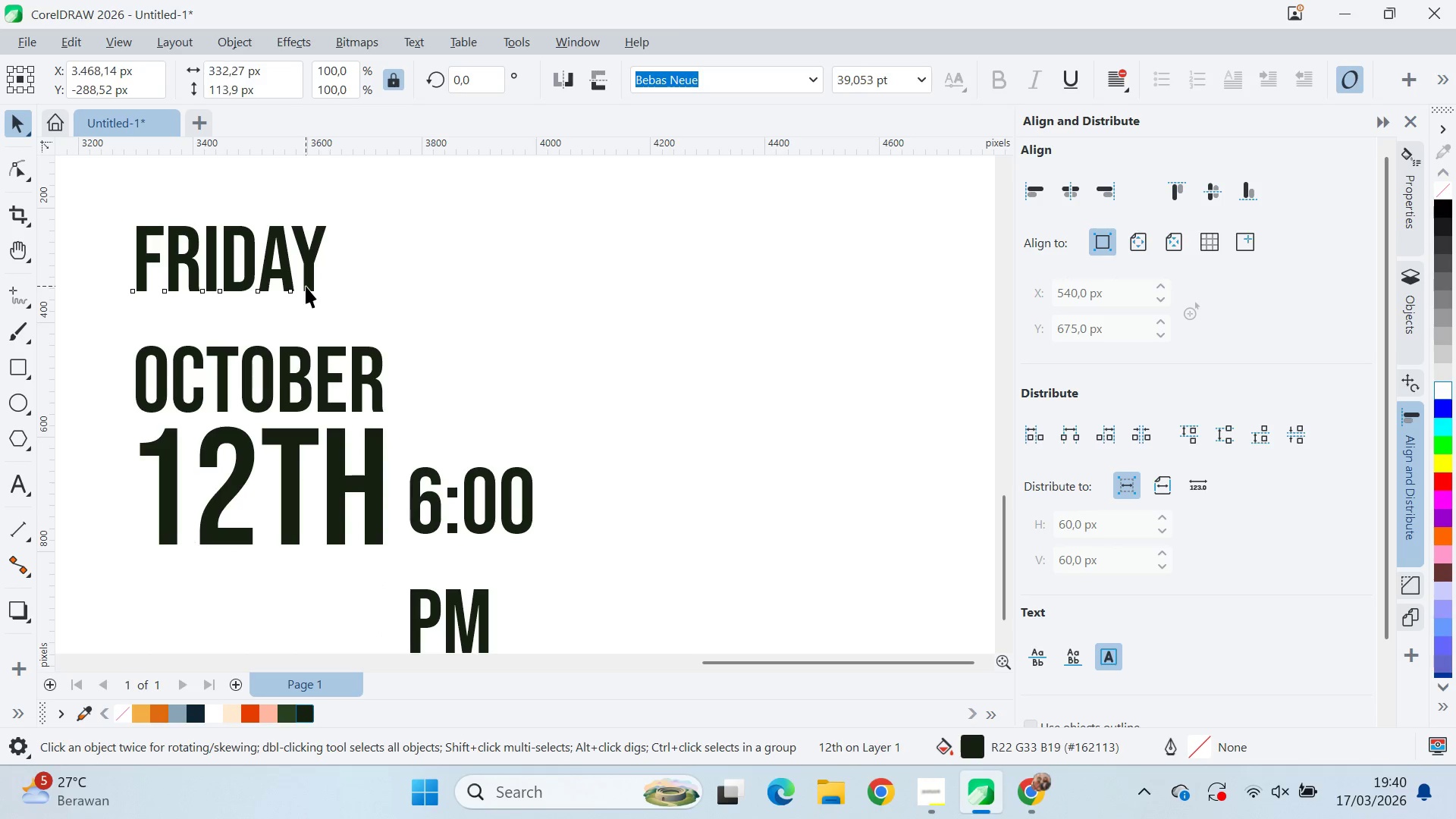 
hold_key(key=ShiftLeft, duration=1.03)
 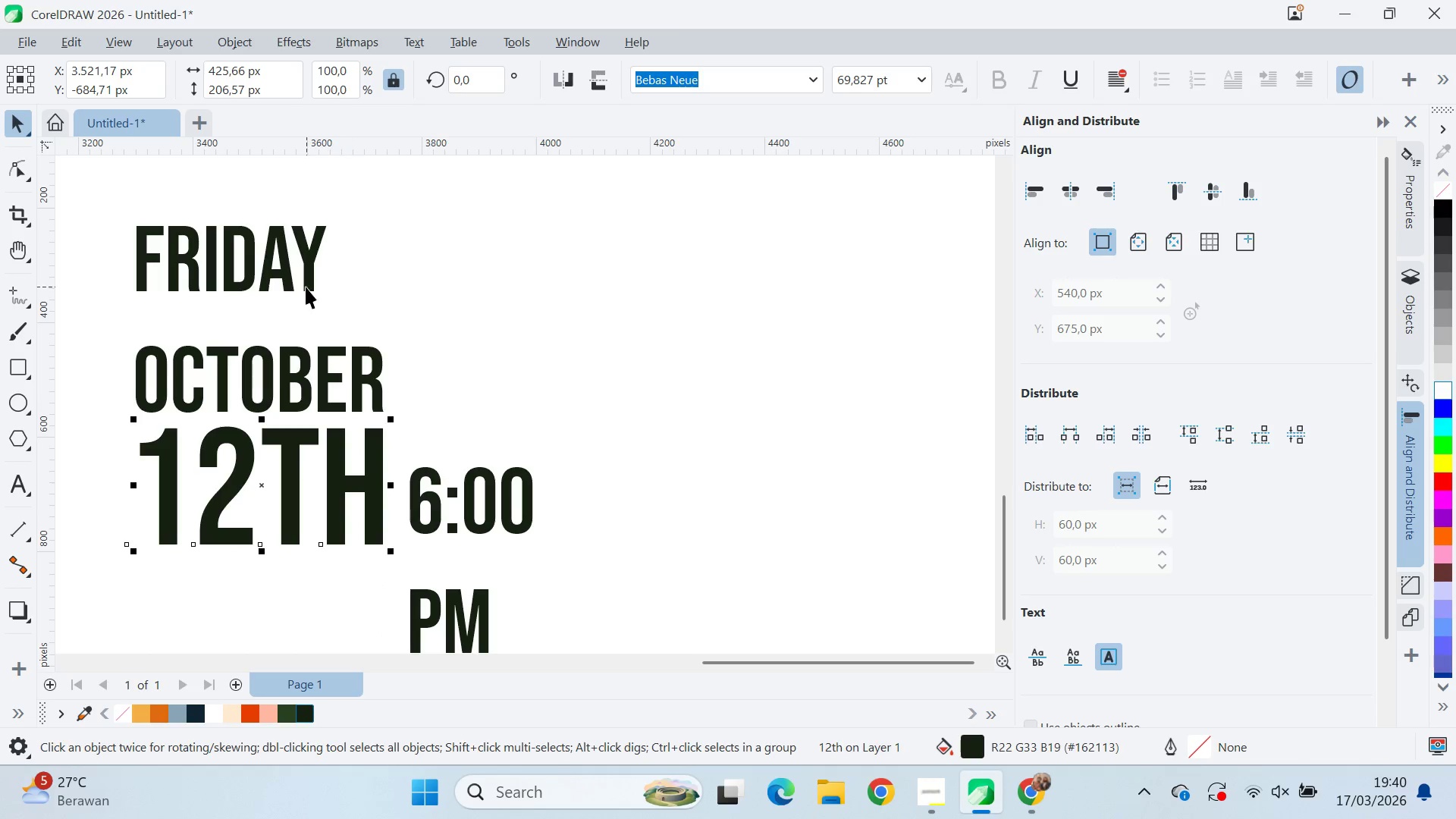 
left_click_drag(start_coordinate=[306, 286], to_coordinate=[316, 315])
 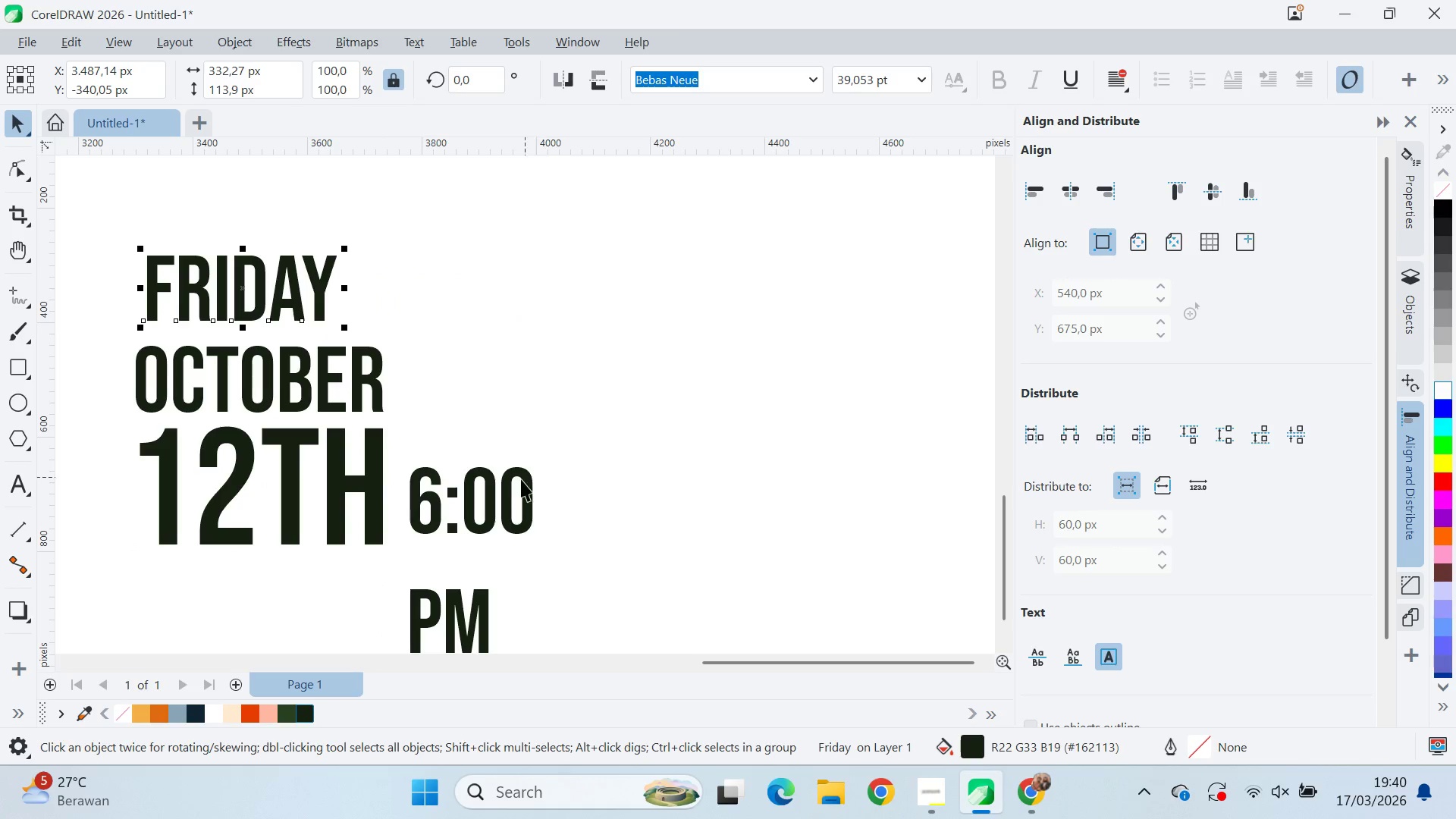 
left_click_drag(start_coordinate=[487, 502], to_coordinate=[482, 503])
 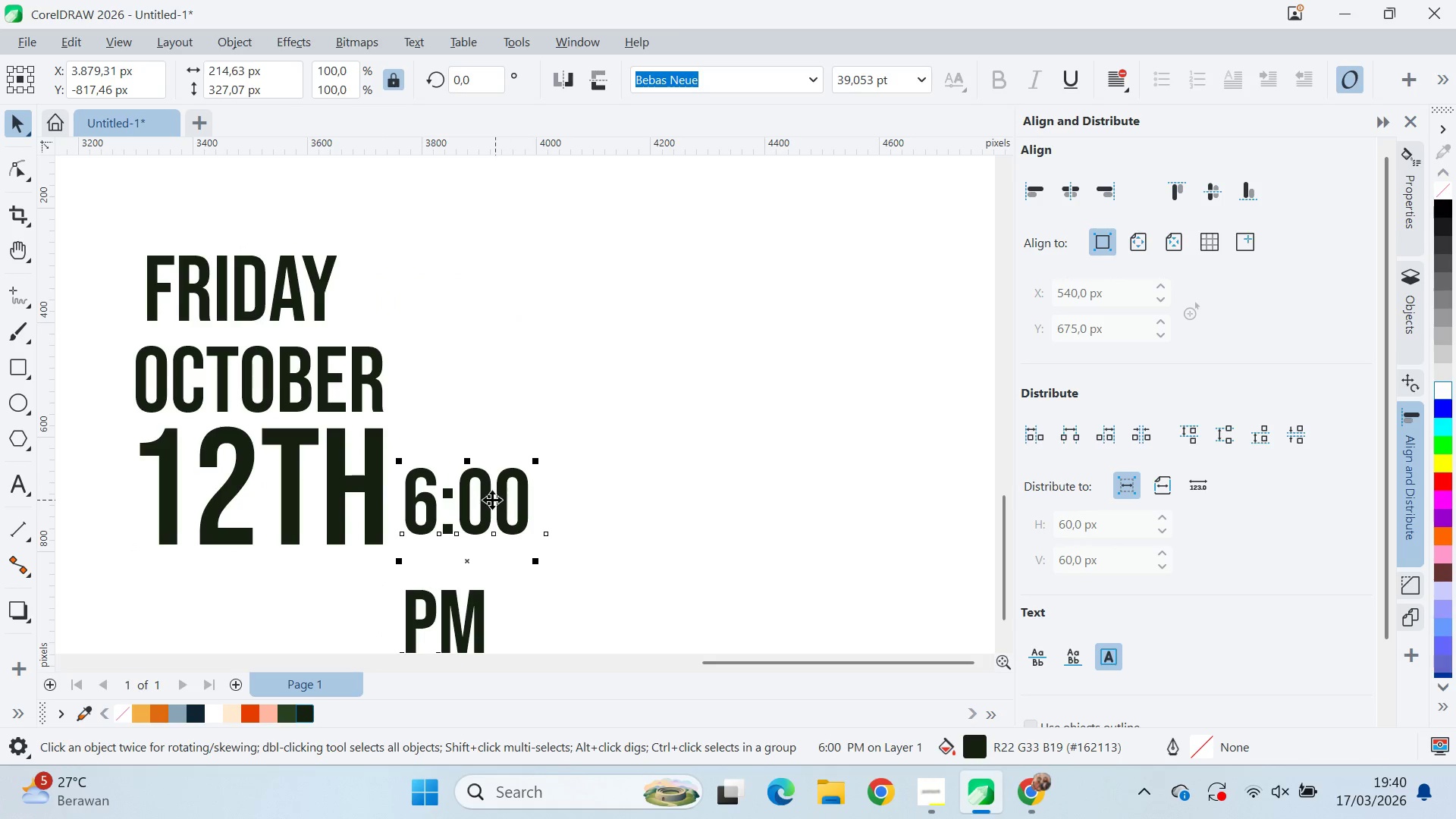 
key(Q)
 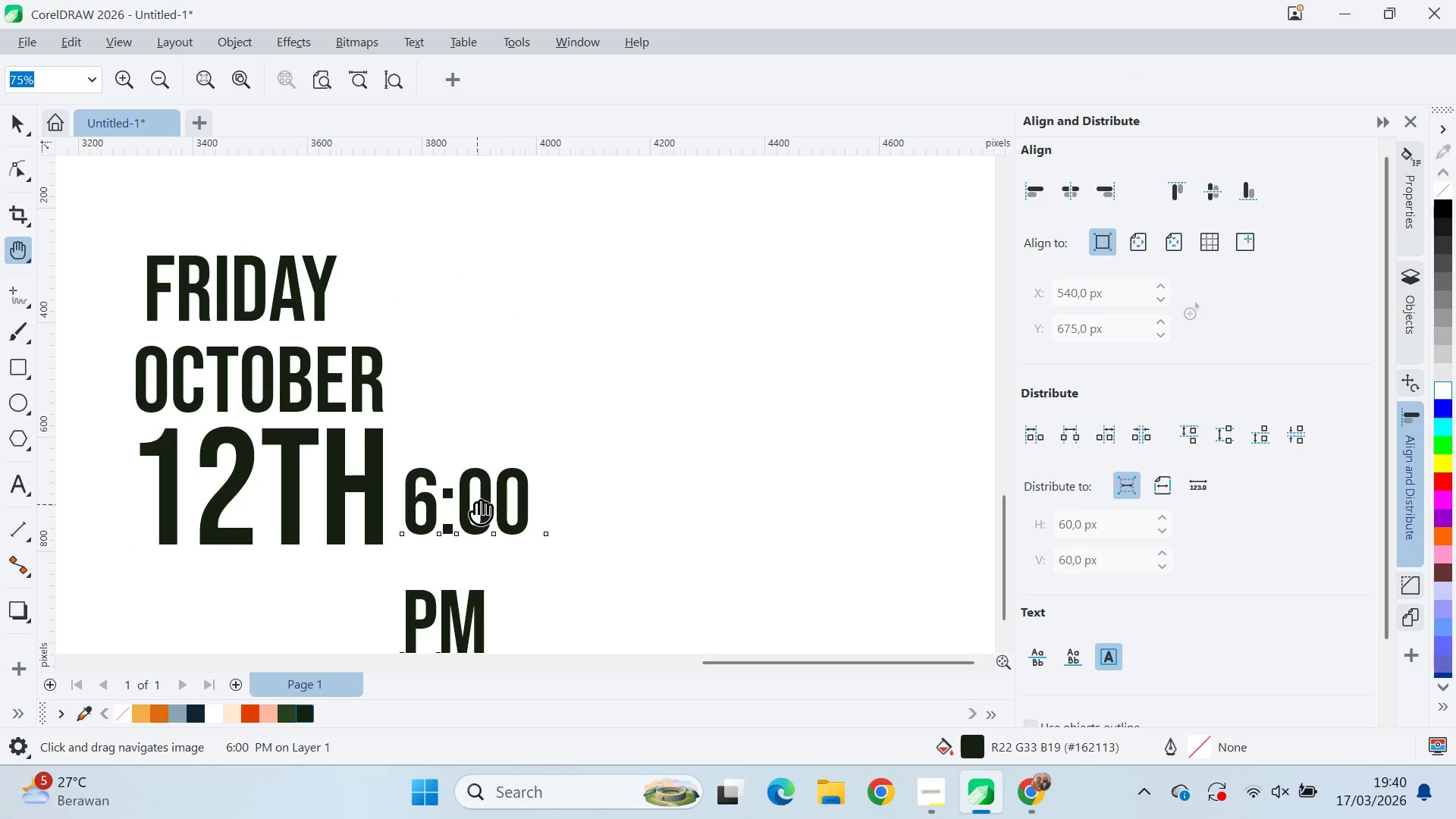 
left_click_drag(start_coordinate=[475, 504], to_coordinate=[503, 441])
 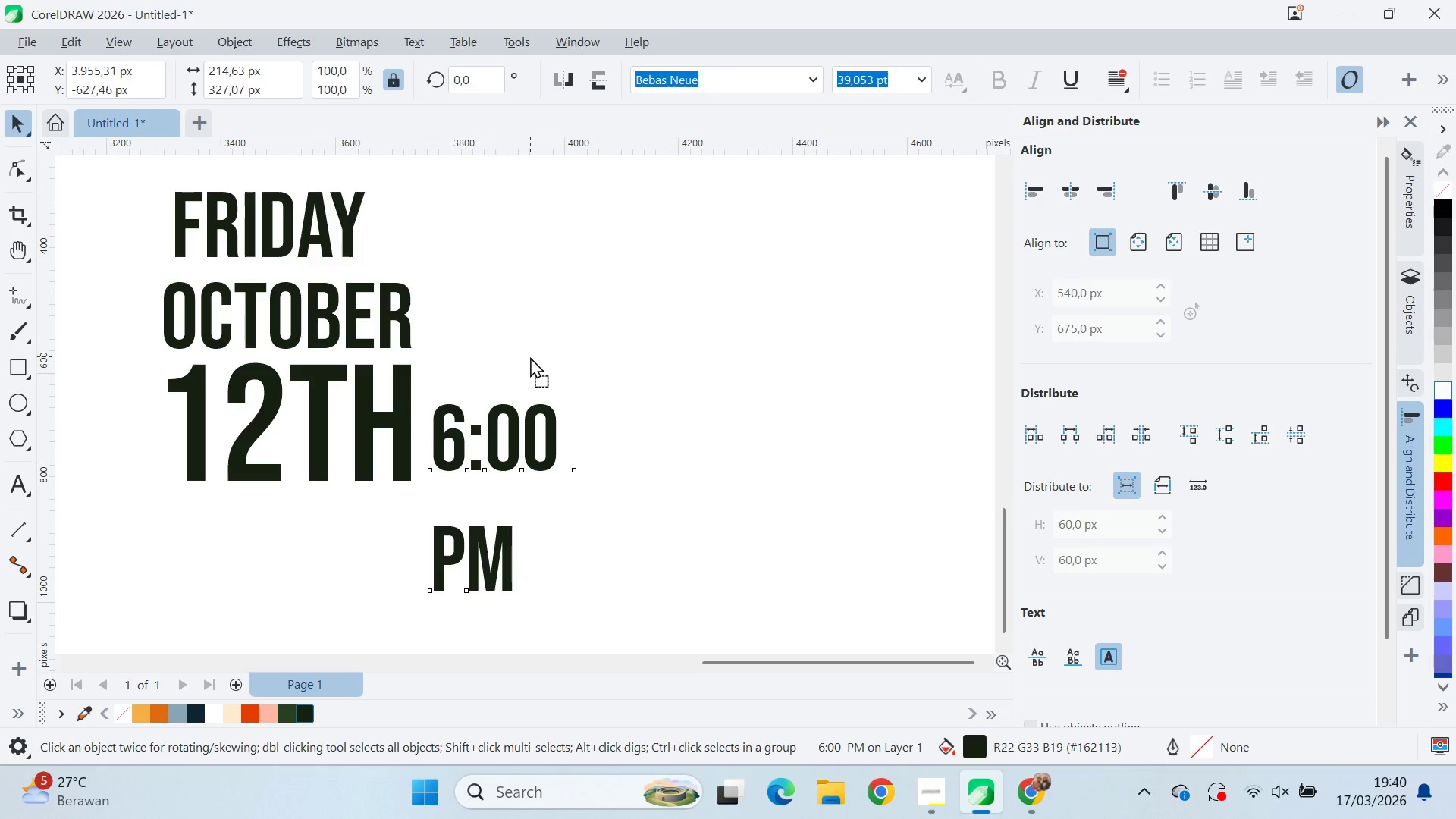 
type(vqv)
 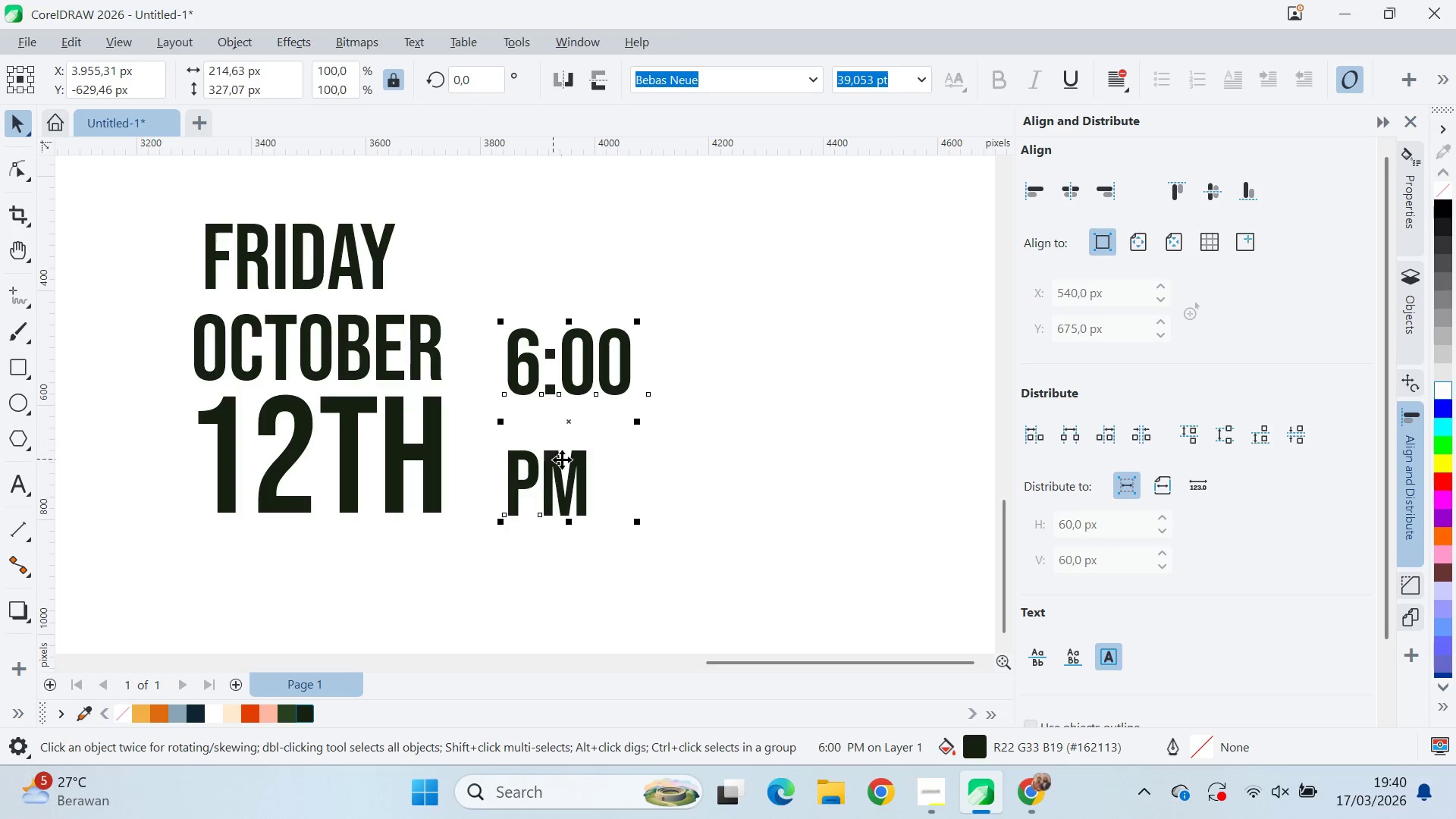 
left_click_drag(start_coordinate=[487, 465], to_coordinate=[530, 357])
 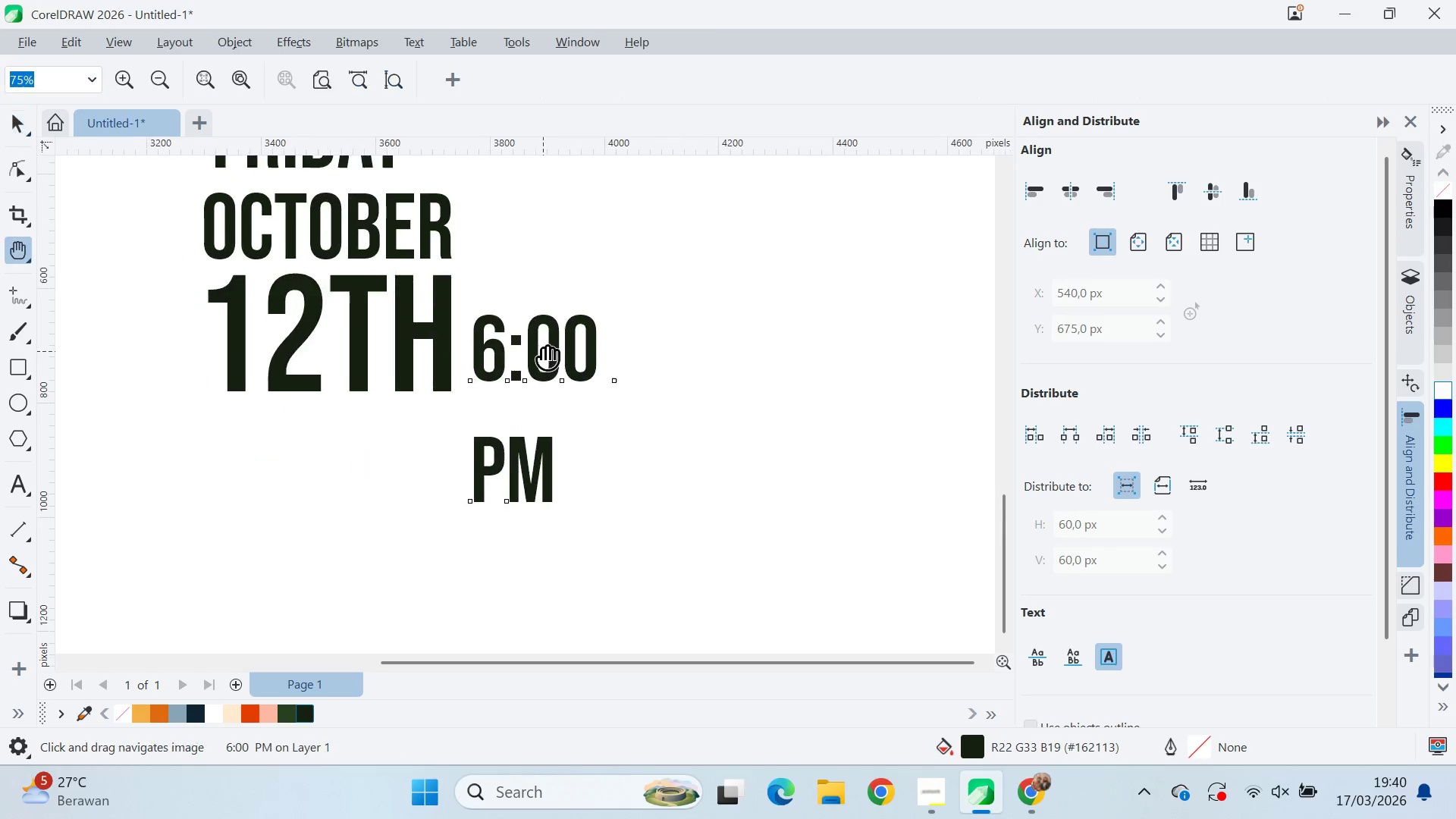 
left_click_drag(start_coordinate=[543, 350], to_coordinate=[533, 472])
 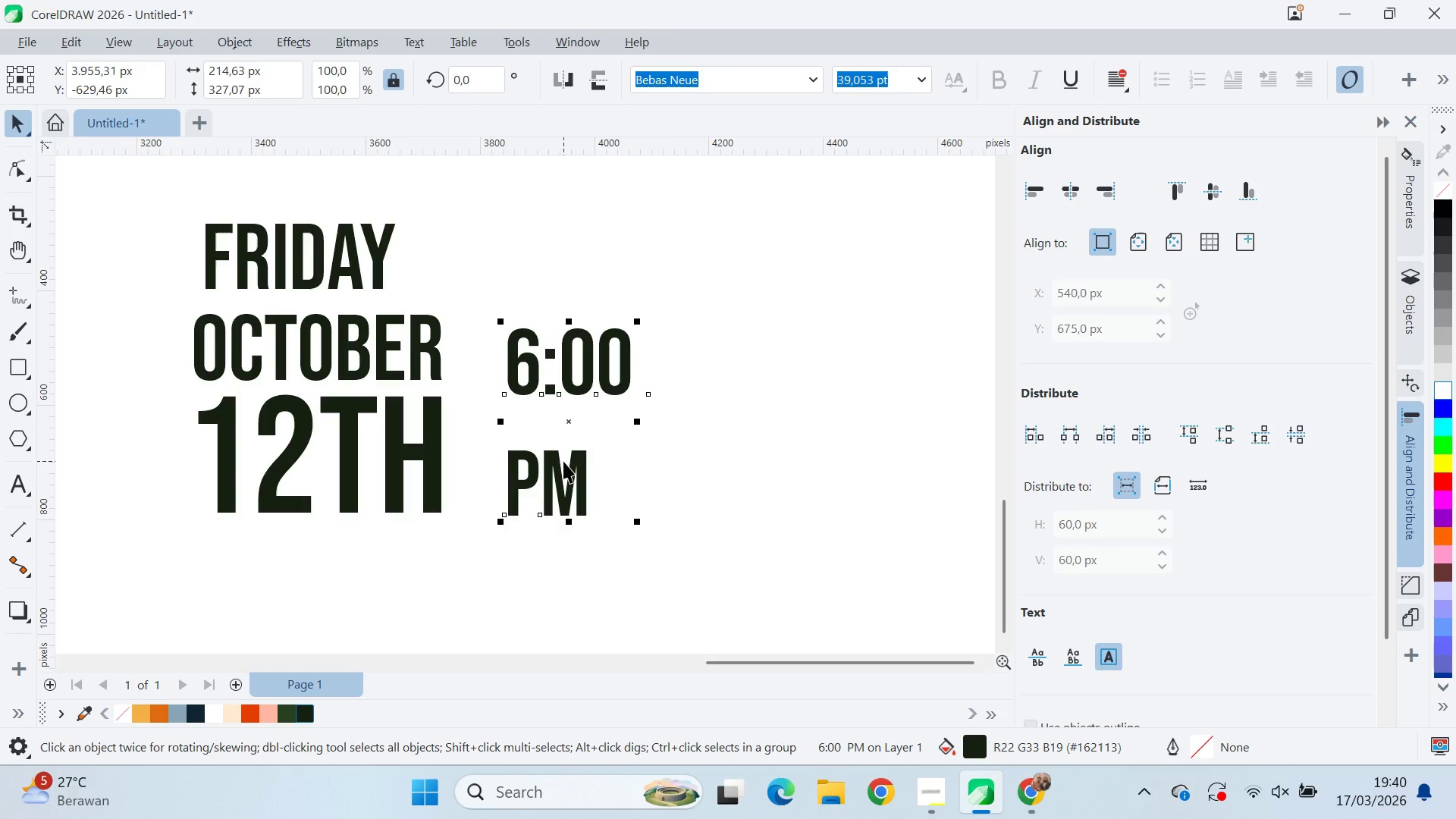 
key(Control+K)
 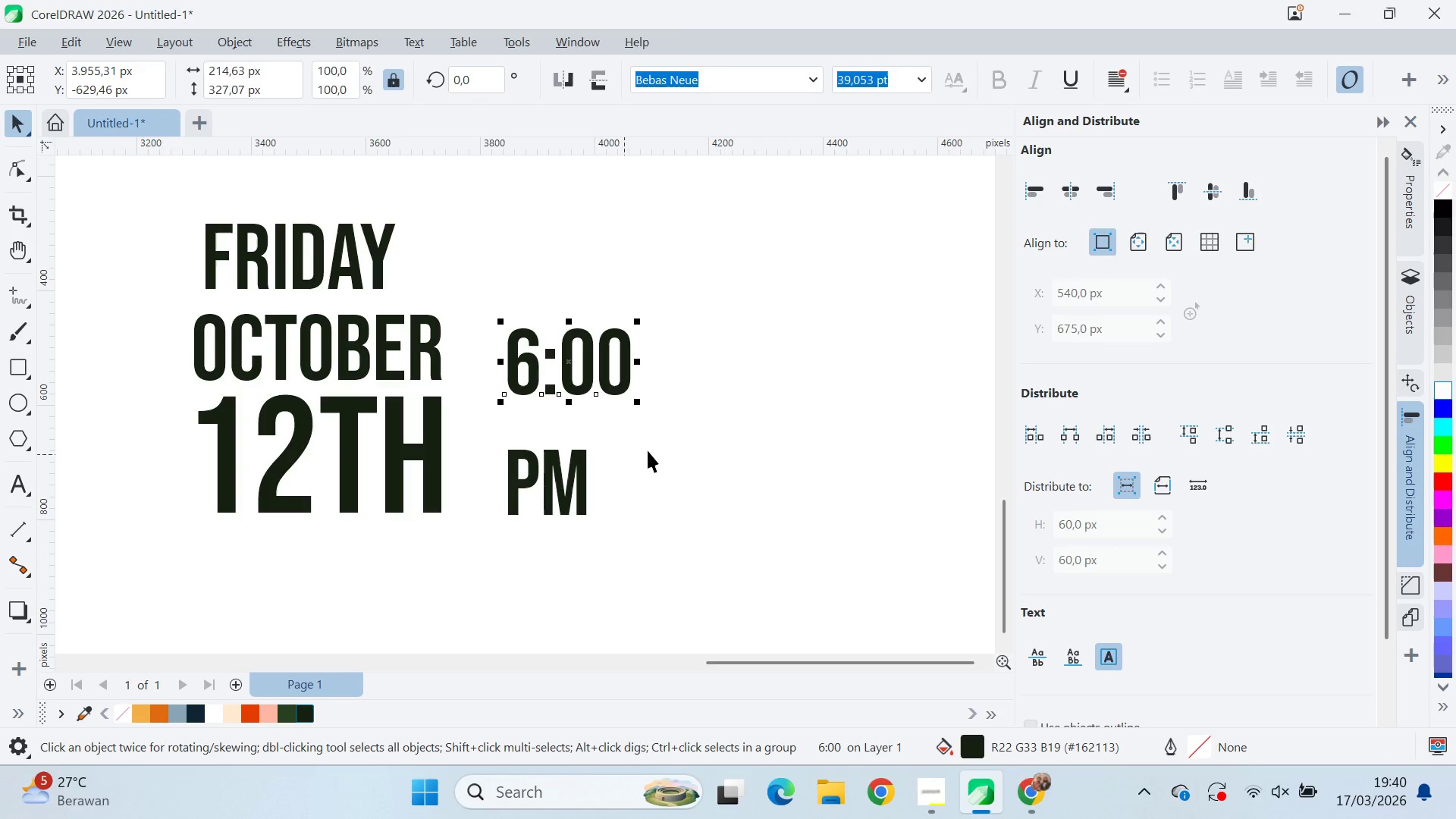 
left_click_drag(start_coordinate=[648, 450], to_coordinate=[642, 449])
 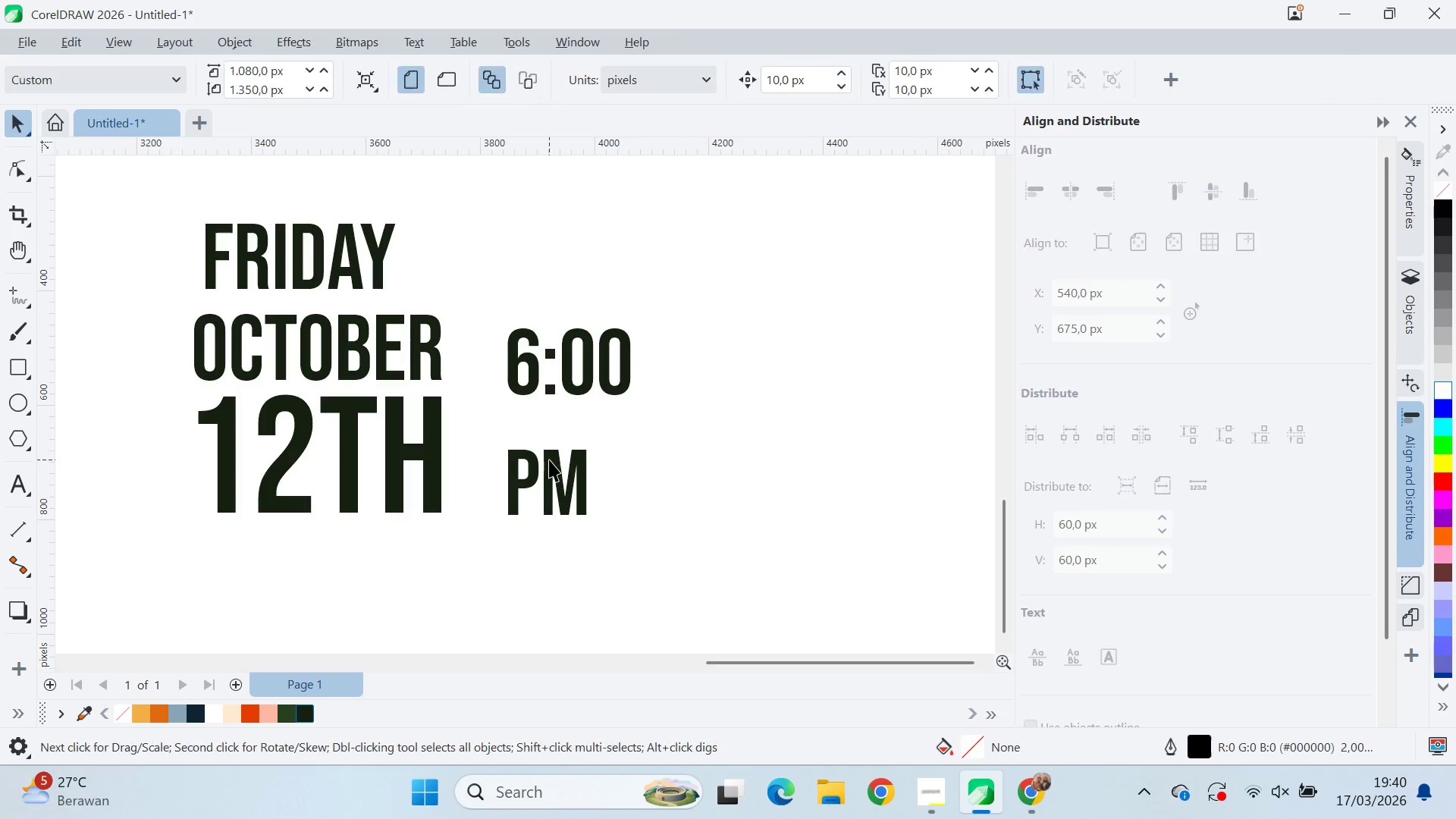 
double_click([549, 460])
 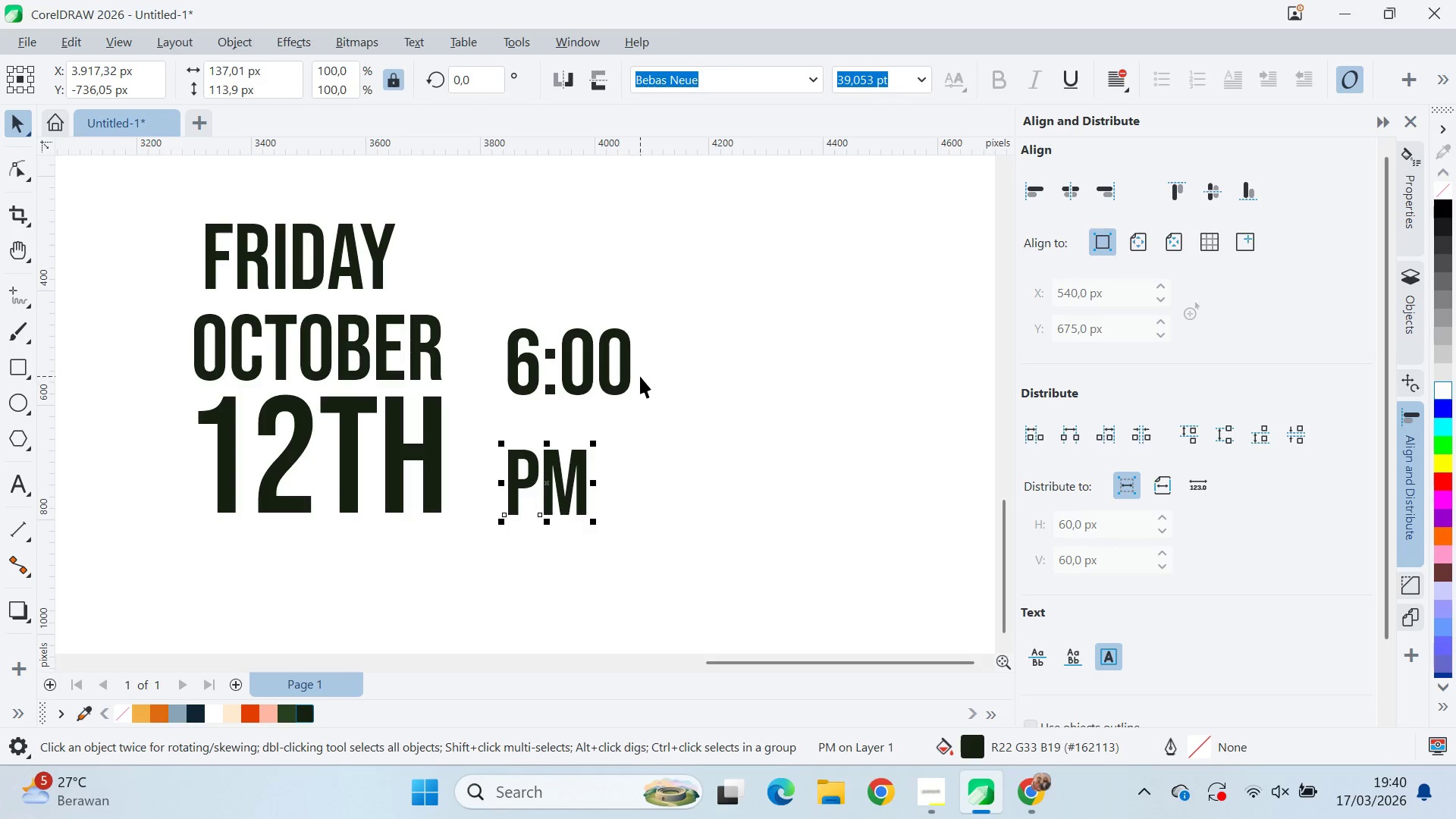 
left_click([626, 381])
 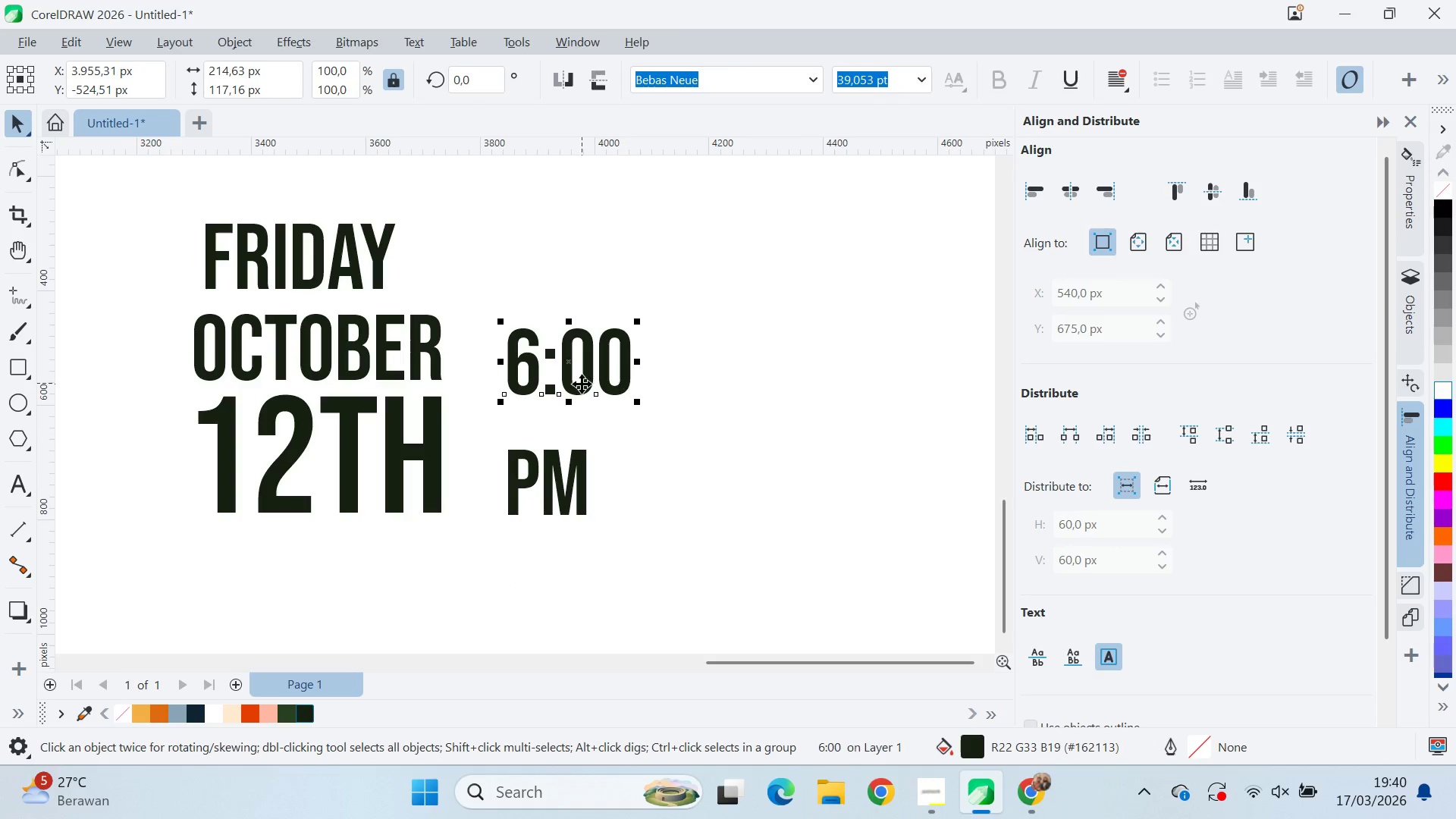 
hold_key(key=ShiftLeft, duration=0.7)
triple_click([425, 368])
 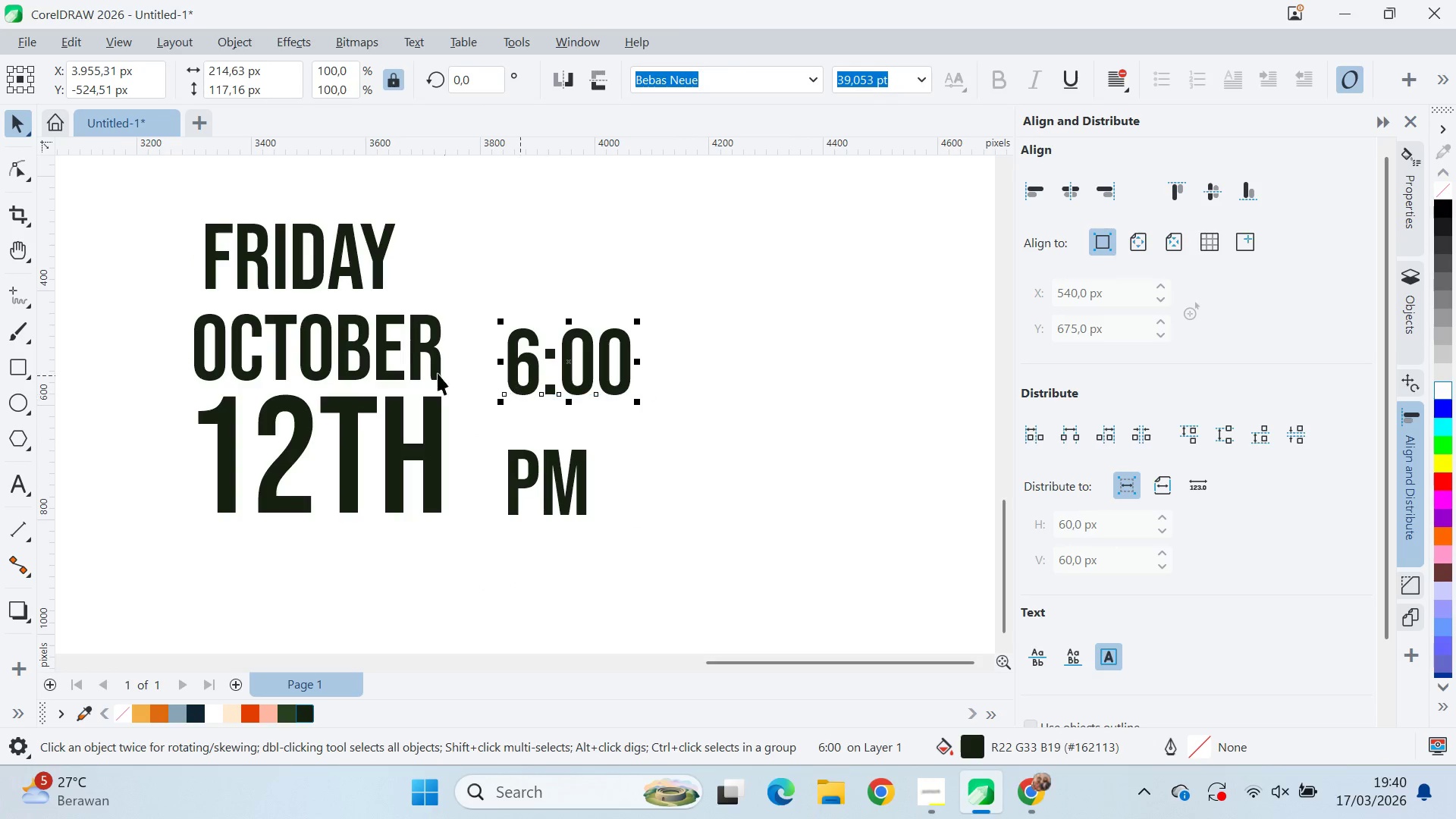 
hold_key(key=ShiftLeft, duration=0.36)
 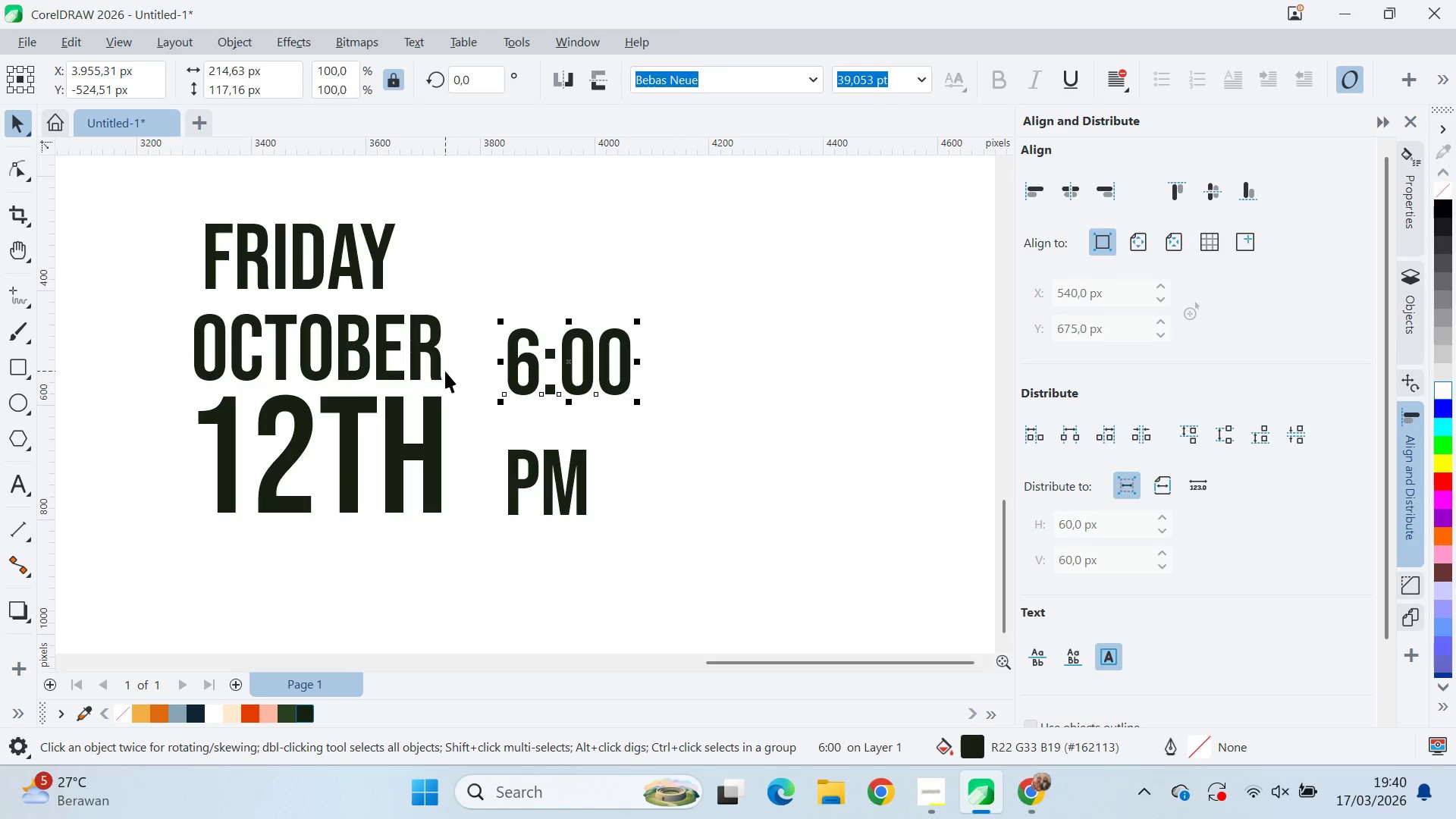 
hold_key(key=ShiftLeft, duration=0.48)
left_click_drag(start_coordinate=[445, 371], to_coordinate=[441, 372])
 